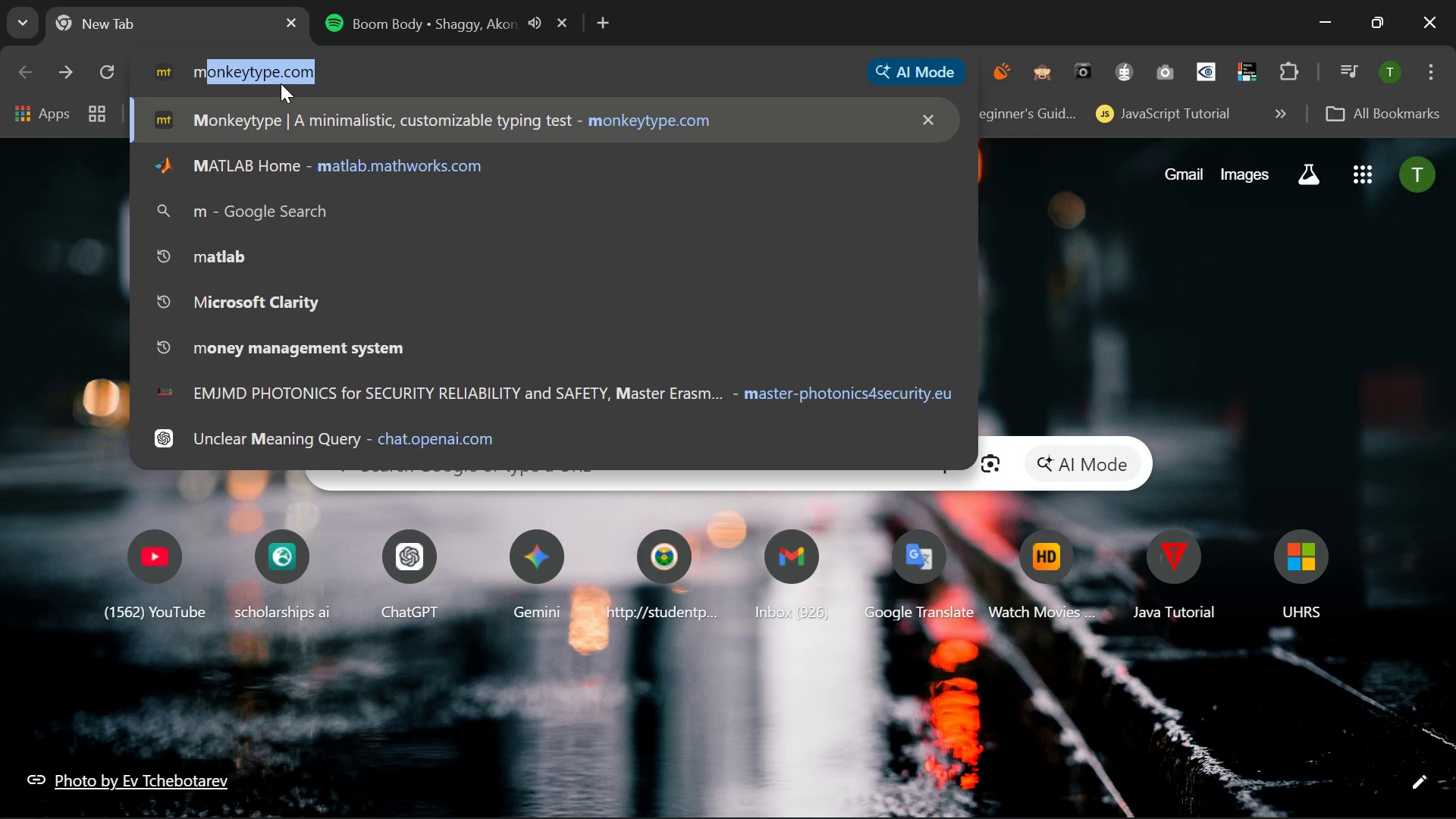 
left_click([309, 158])
 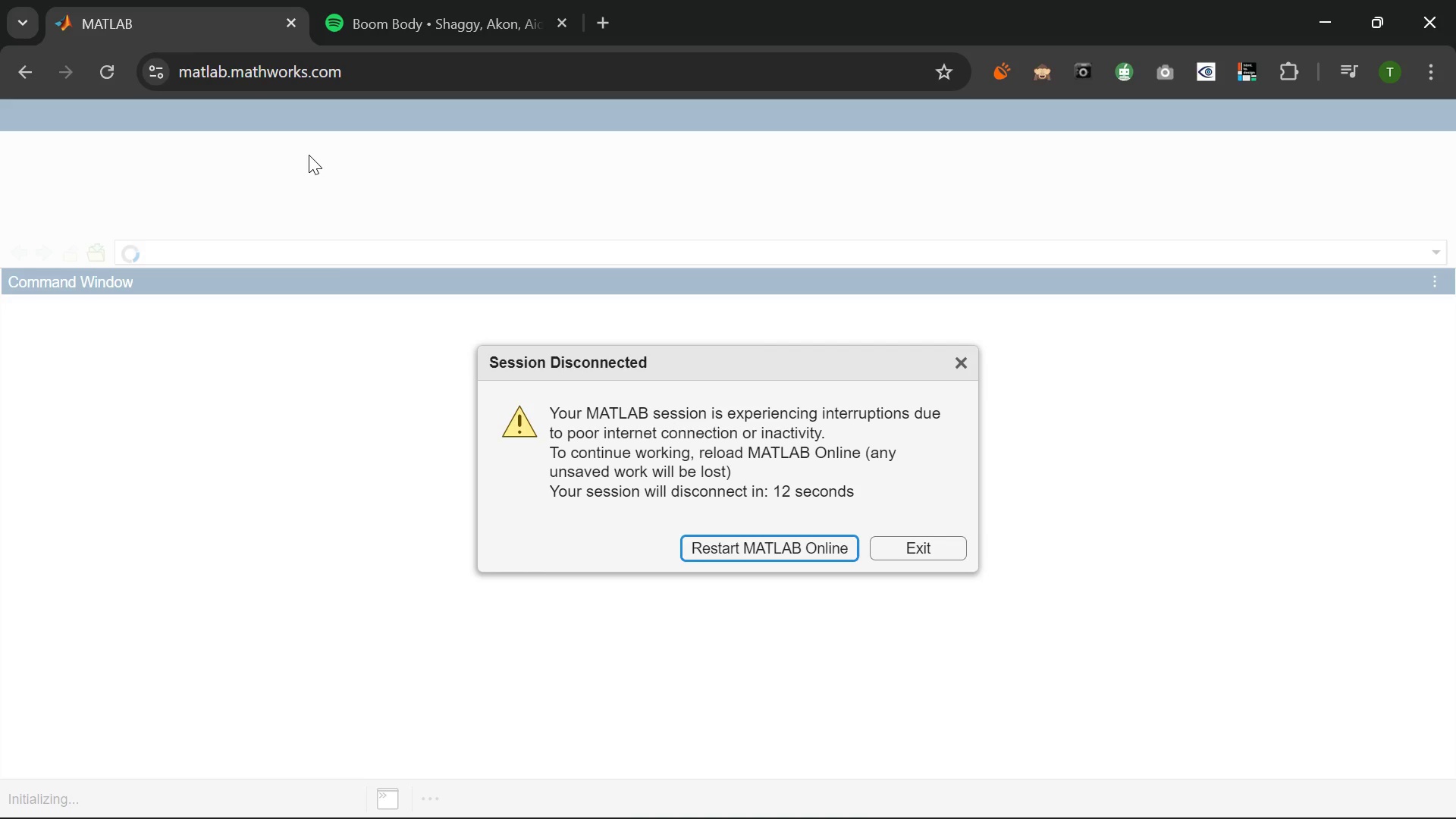 
wait(65.73)
 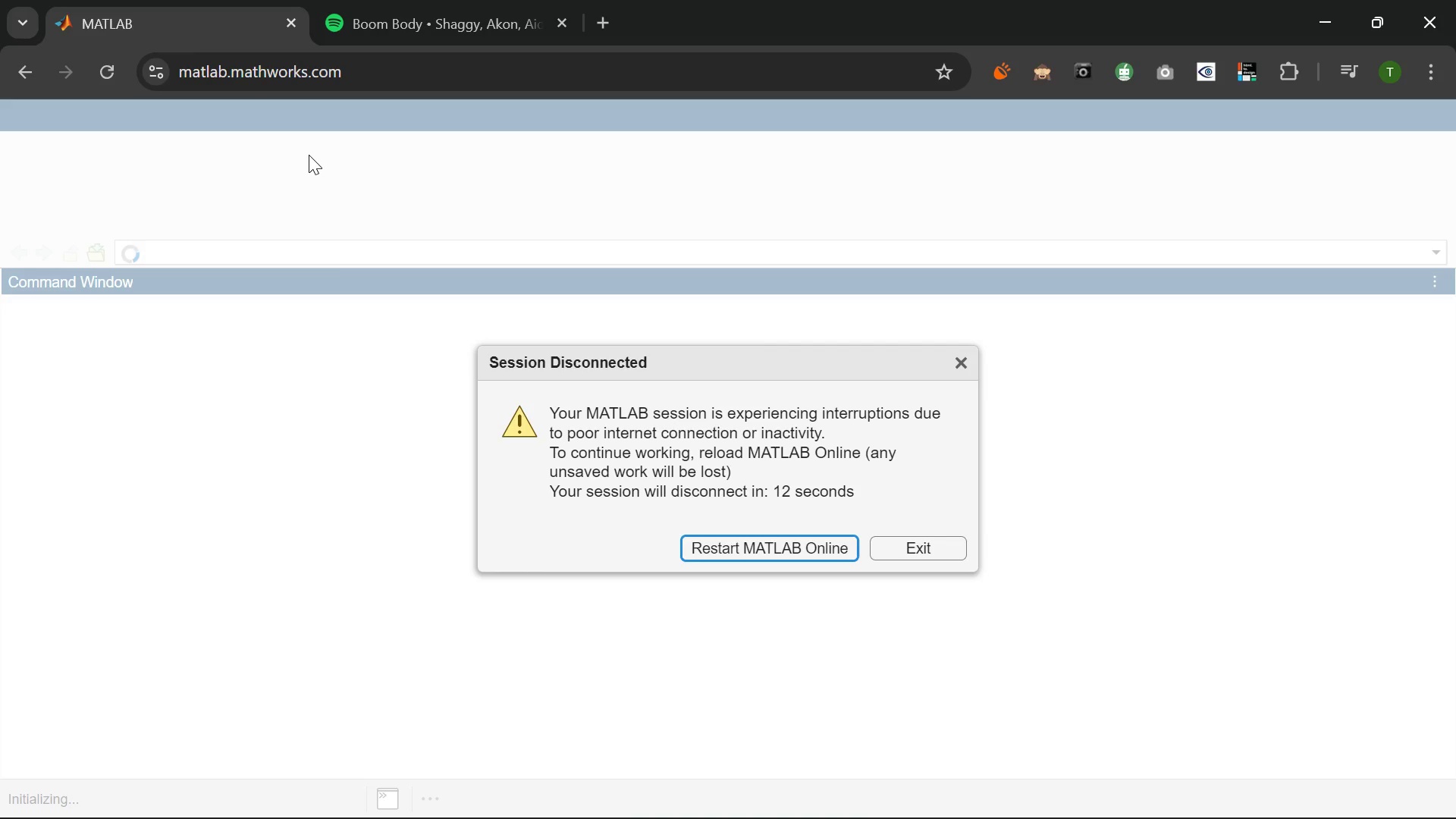 
mouse_move([456, 1])
 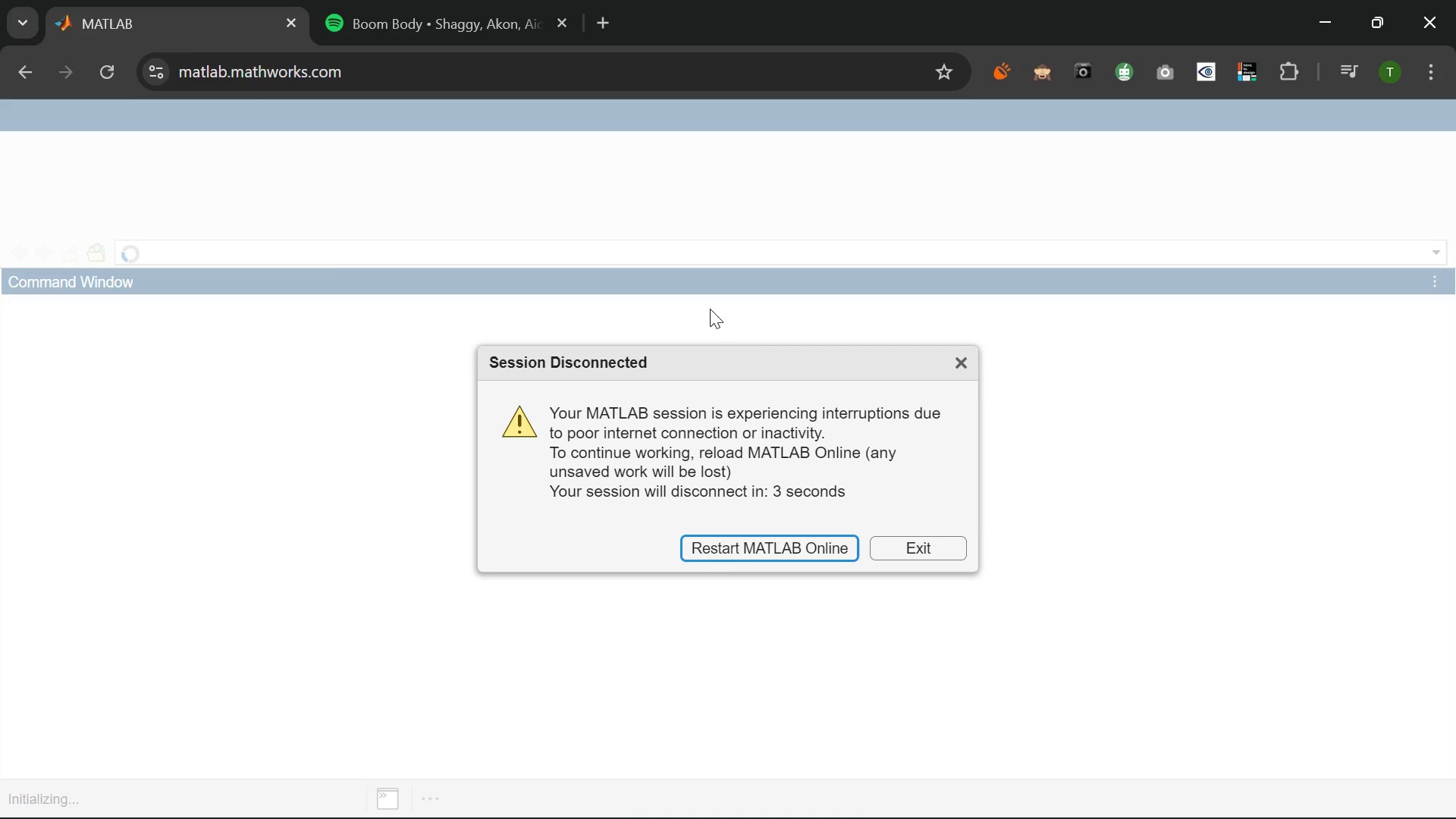 
left_click([836, 544])
 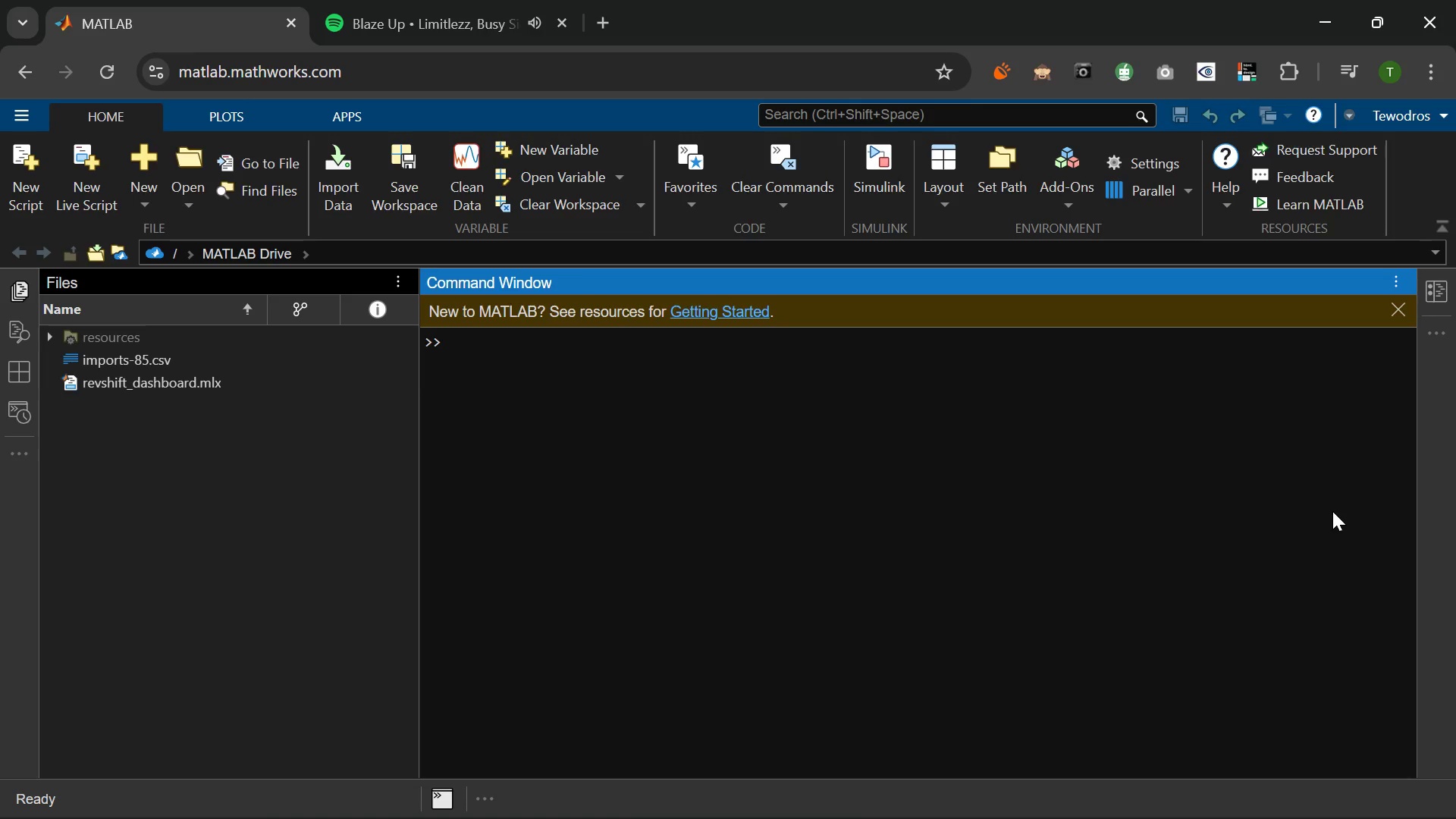 
wait(227.41)
 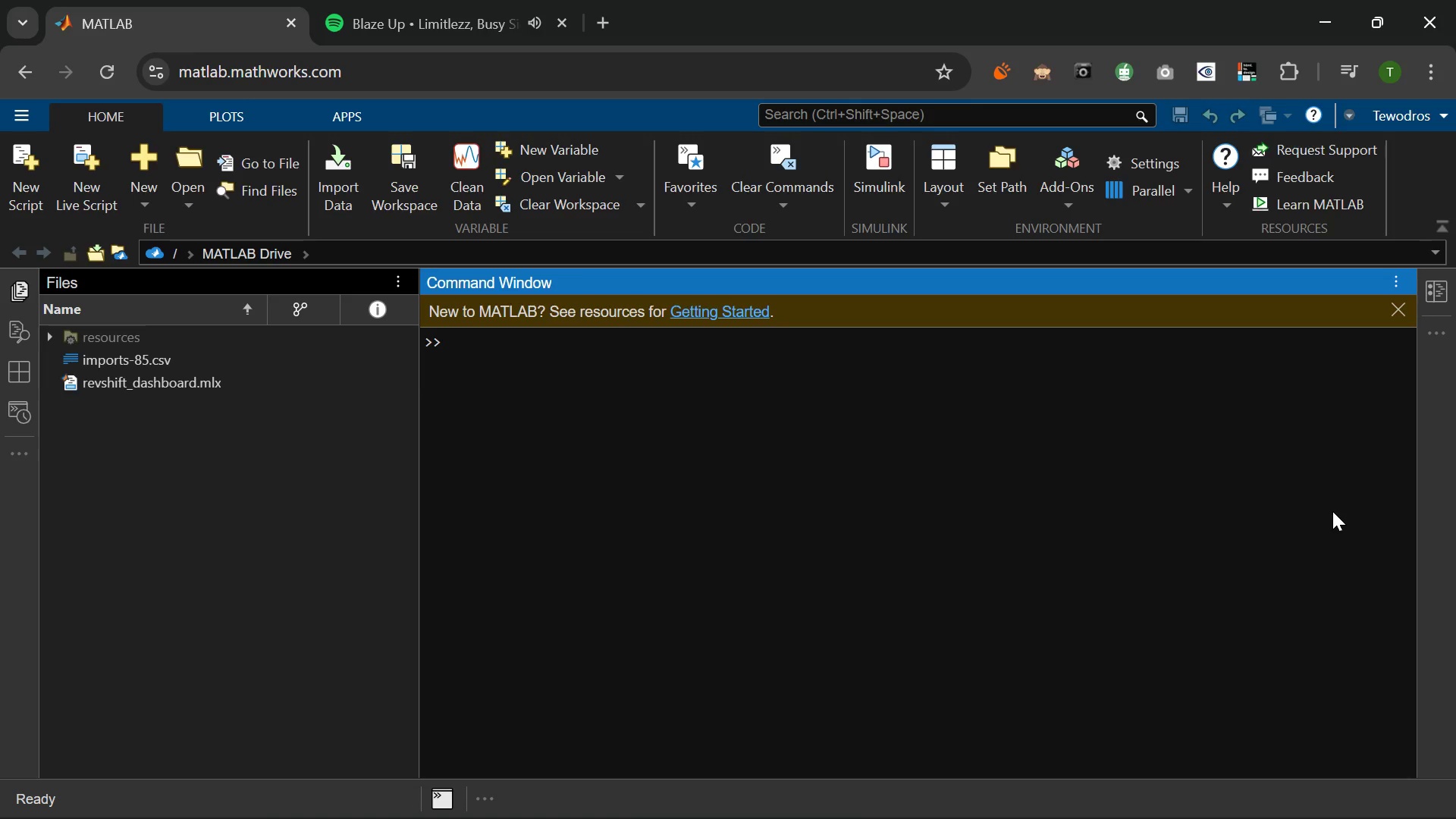 
left_click([1297, 794])
 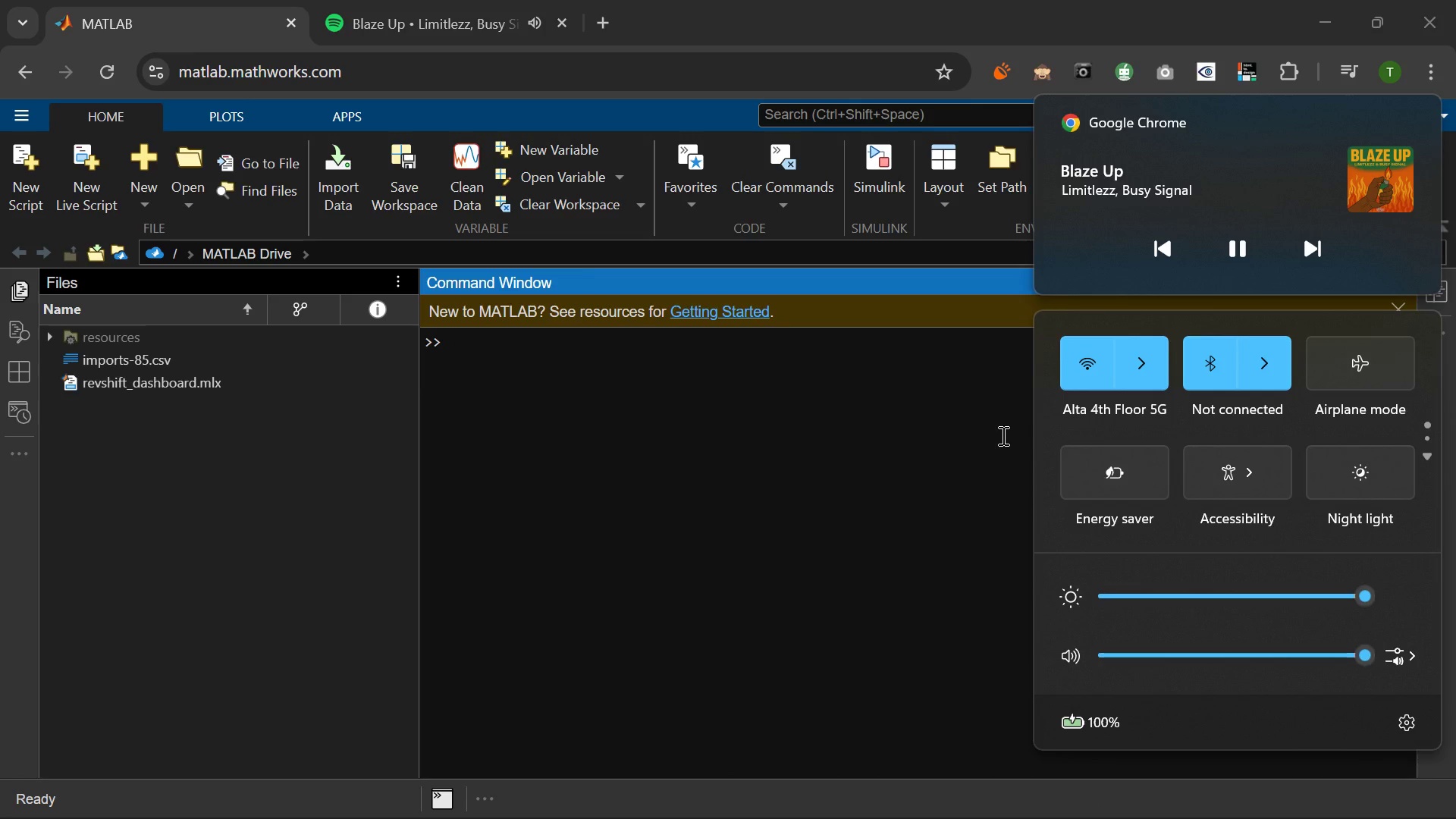 
left_click([1002, 435])
 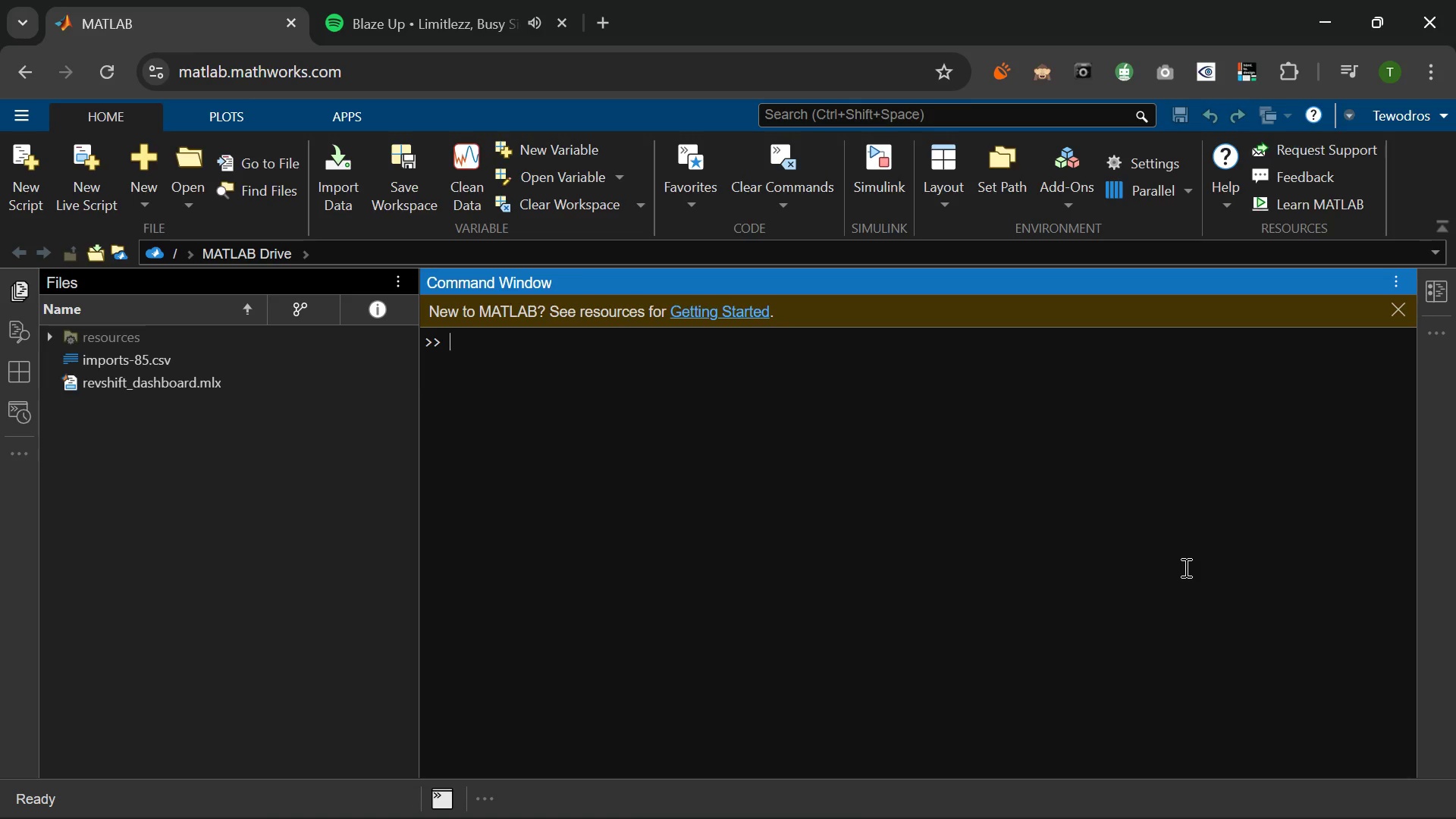 
wait(8.58)
 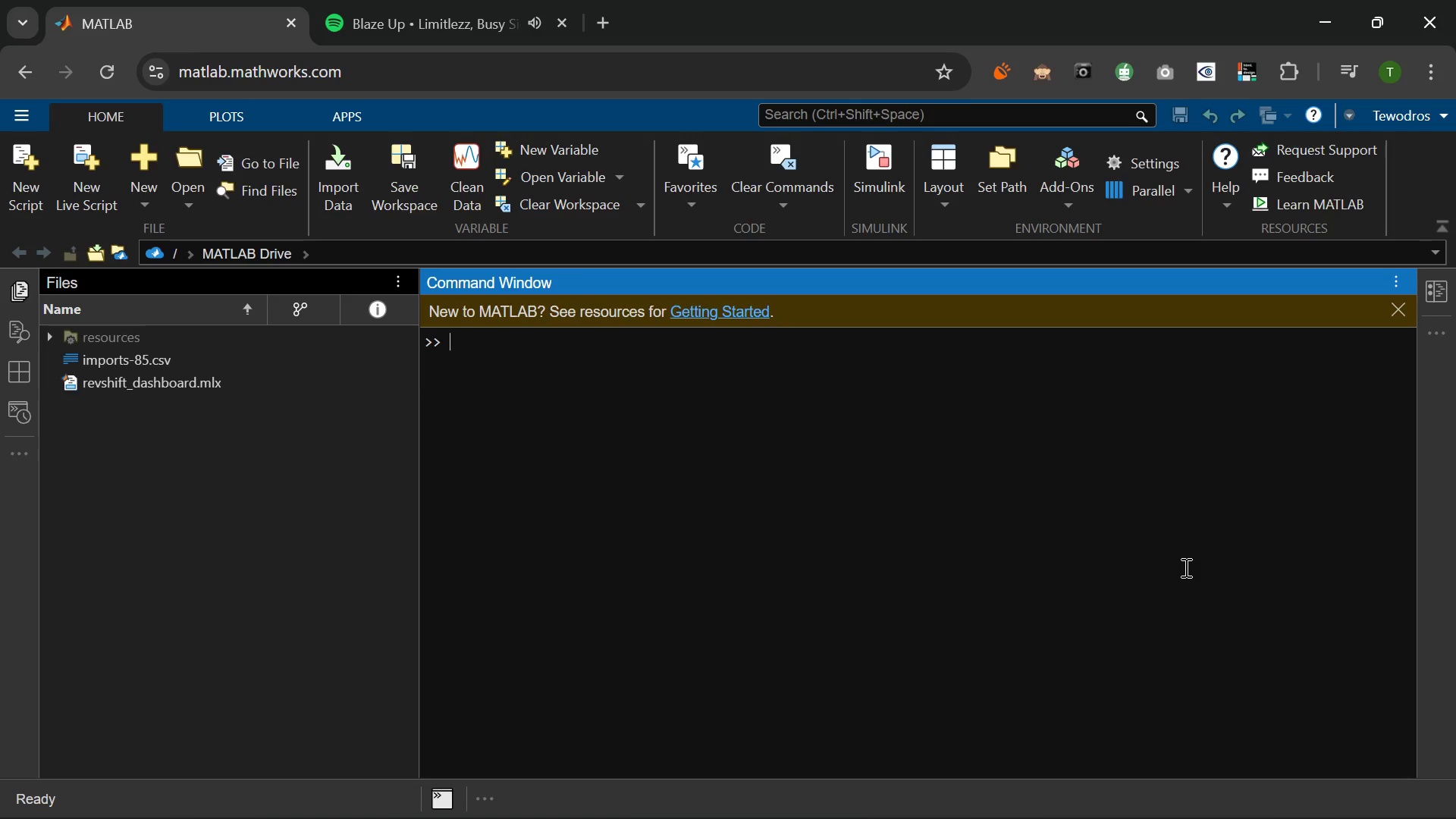 
left_click([1318, 799])
 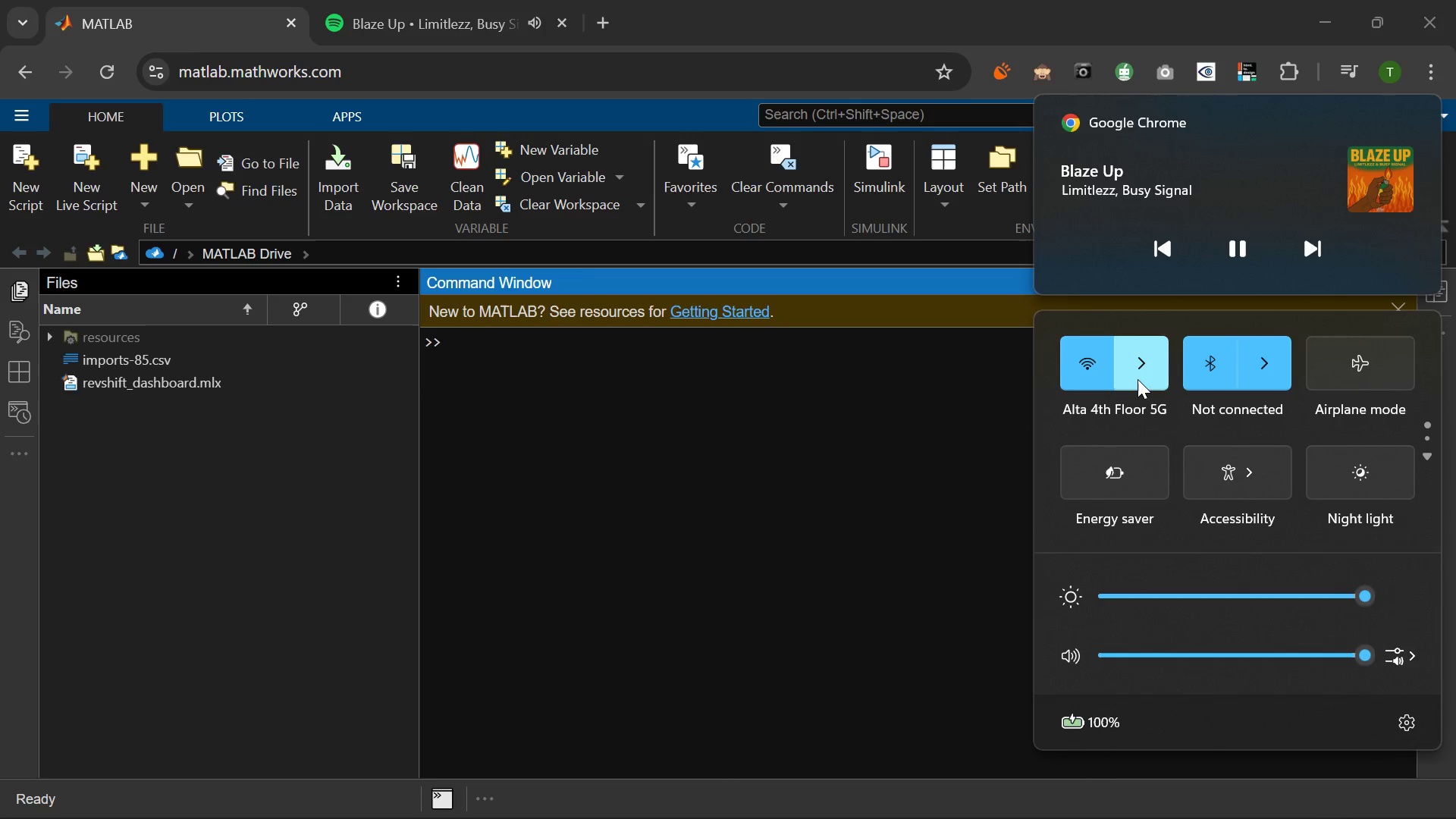 
right_click([1138, 379])
 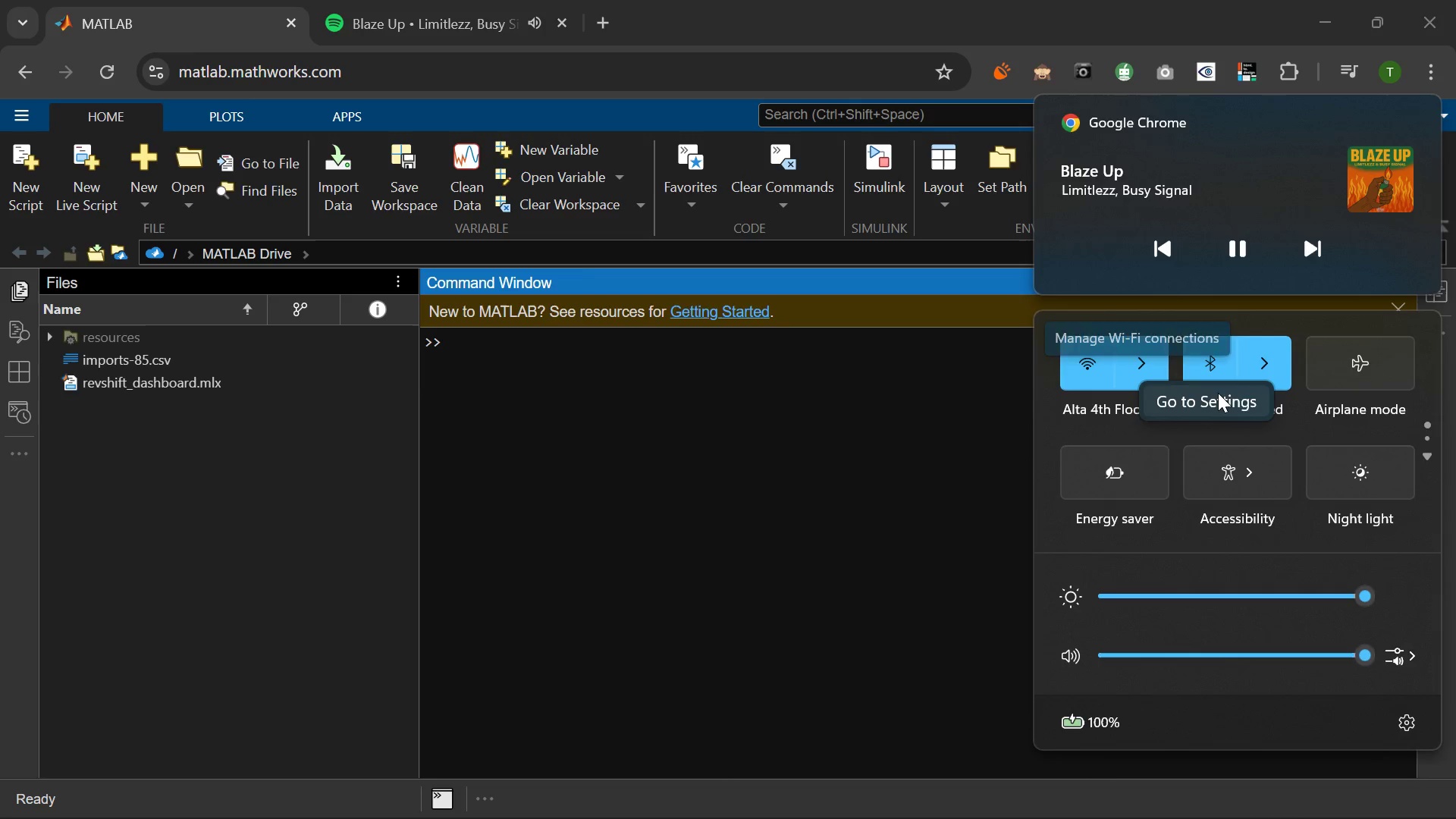 
left_click([1218, 394])
 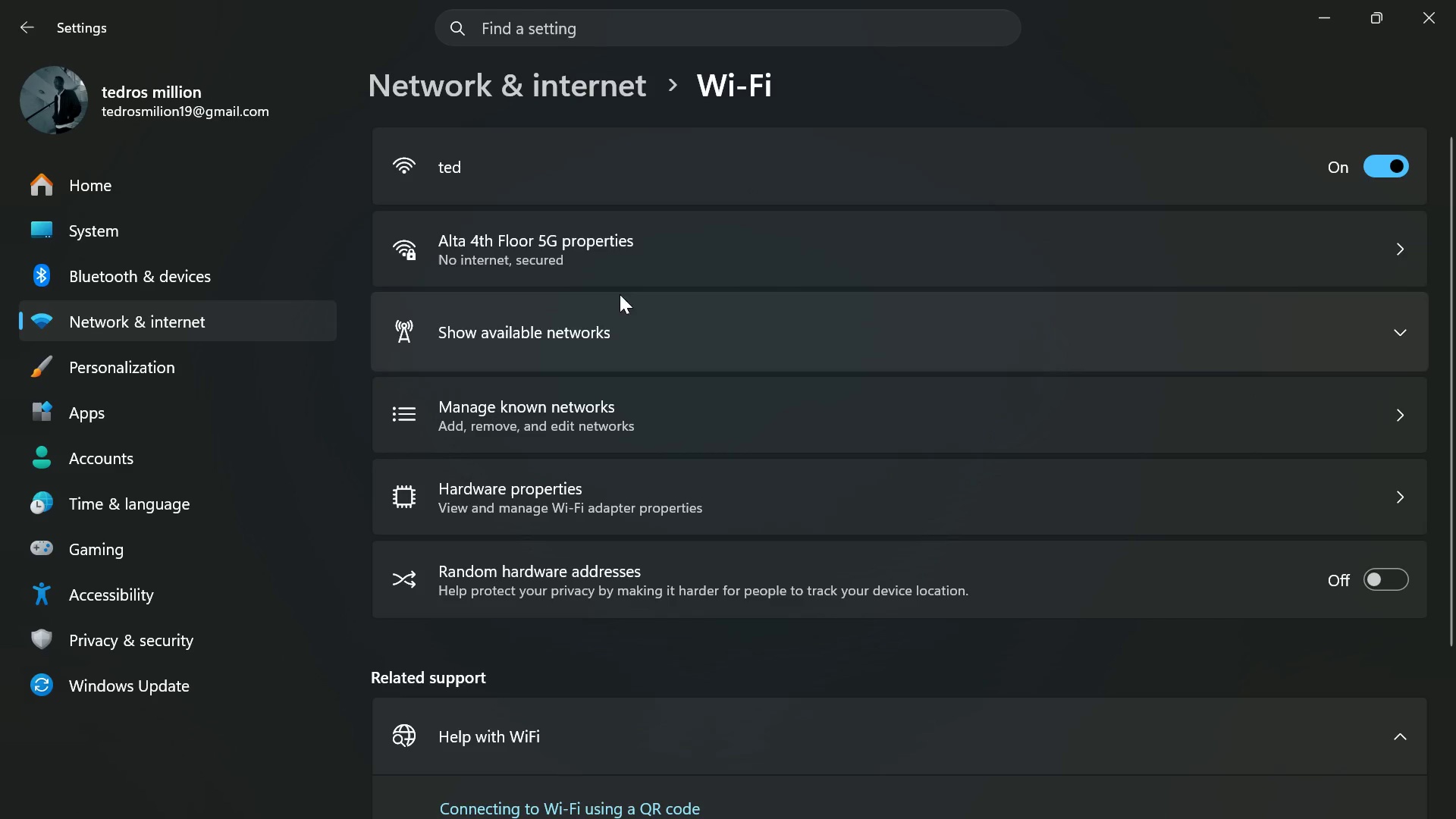 
left_click([623, 244])
 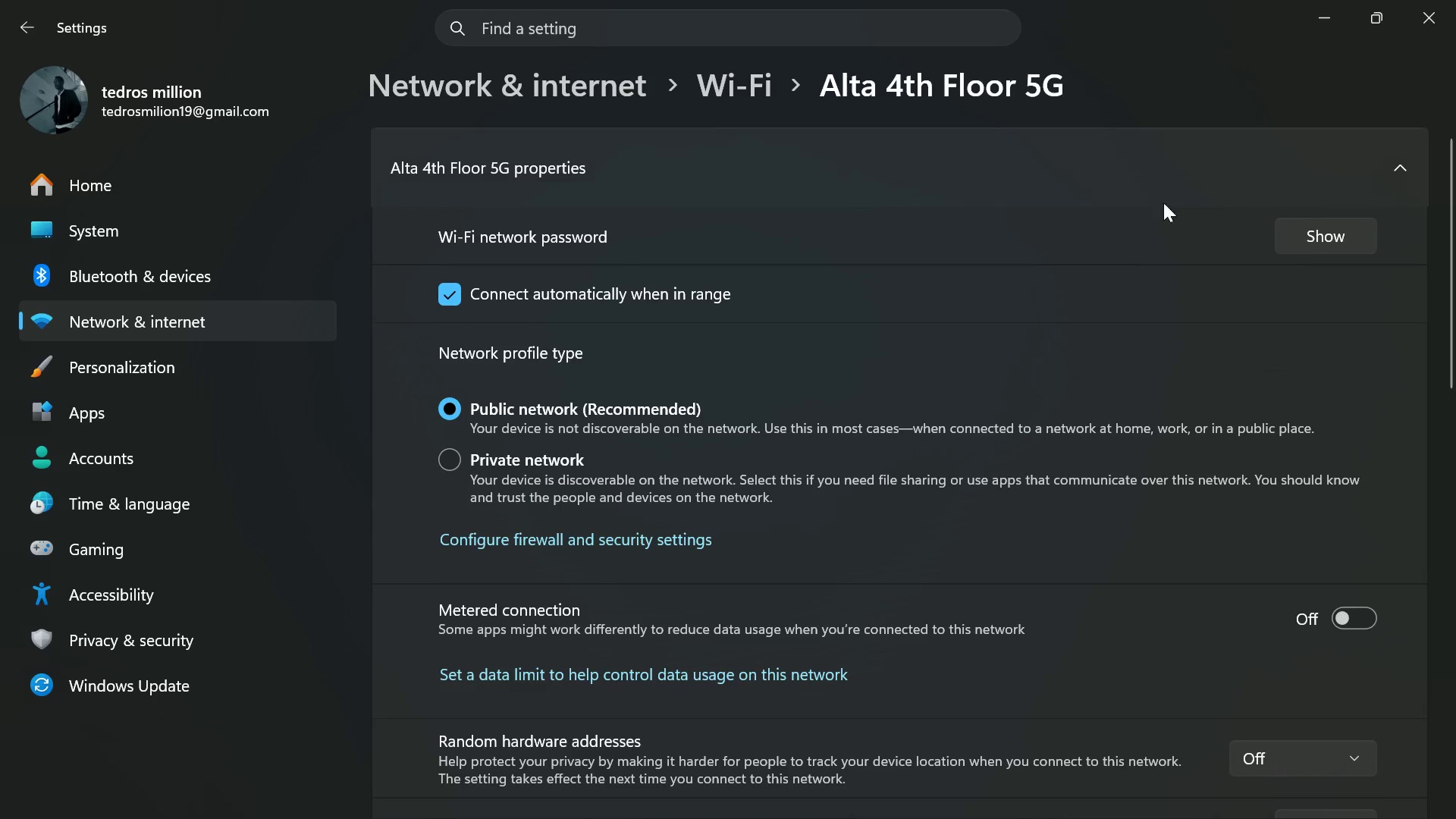 
left_click([1304, 236])
 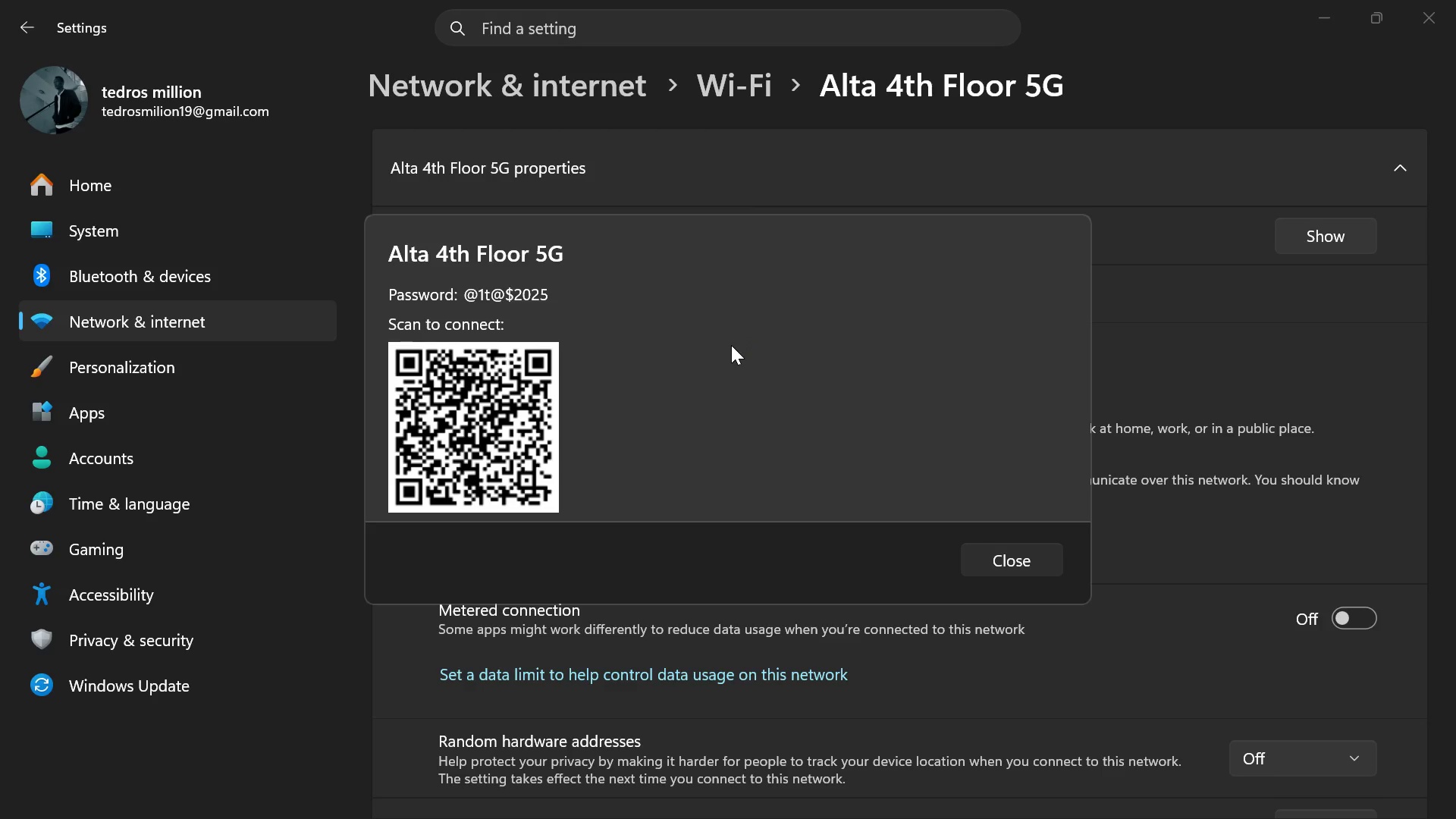 
wait(144.38)
 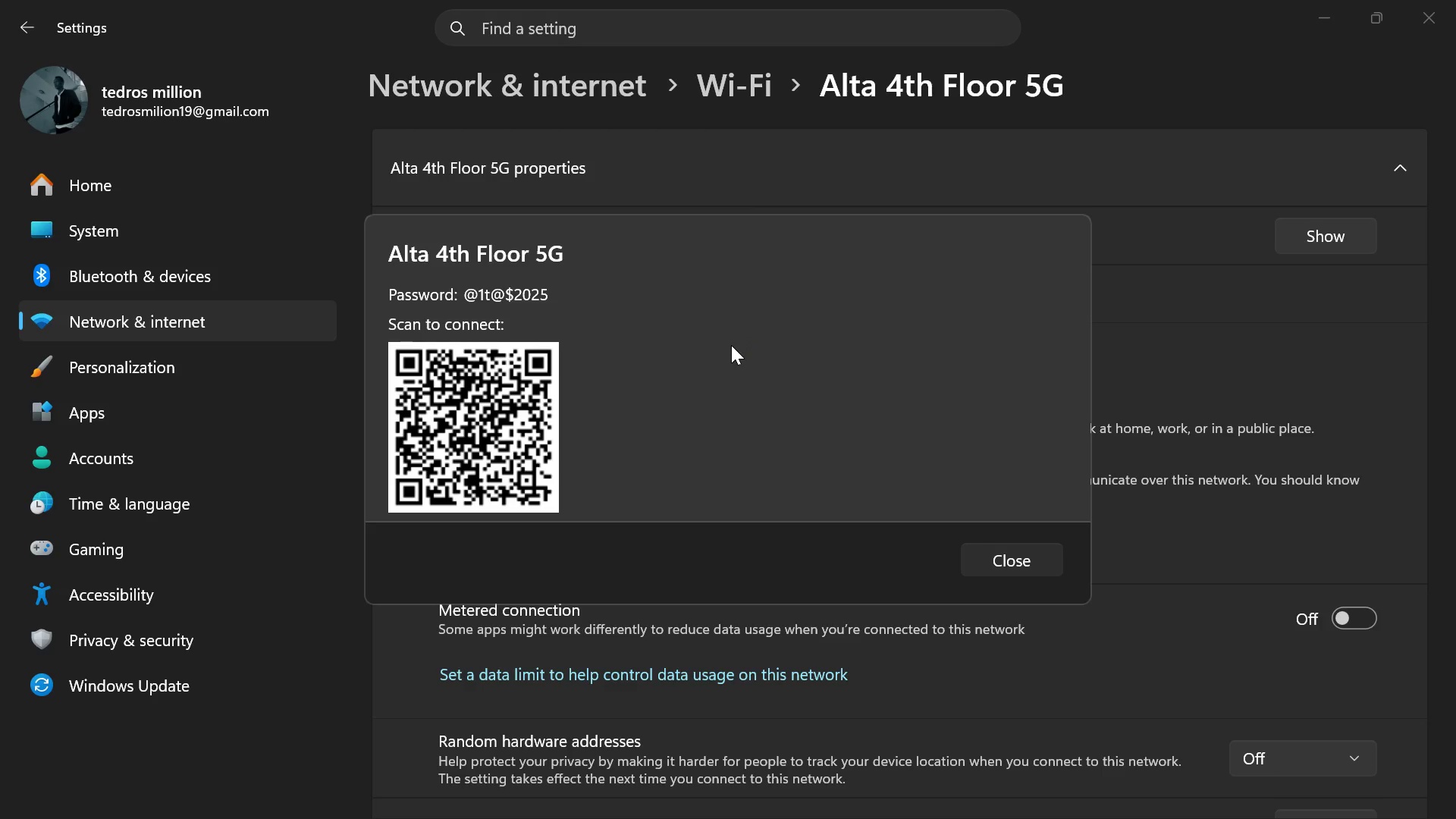 
left_click([1455, 0])
 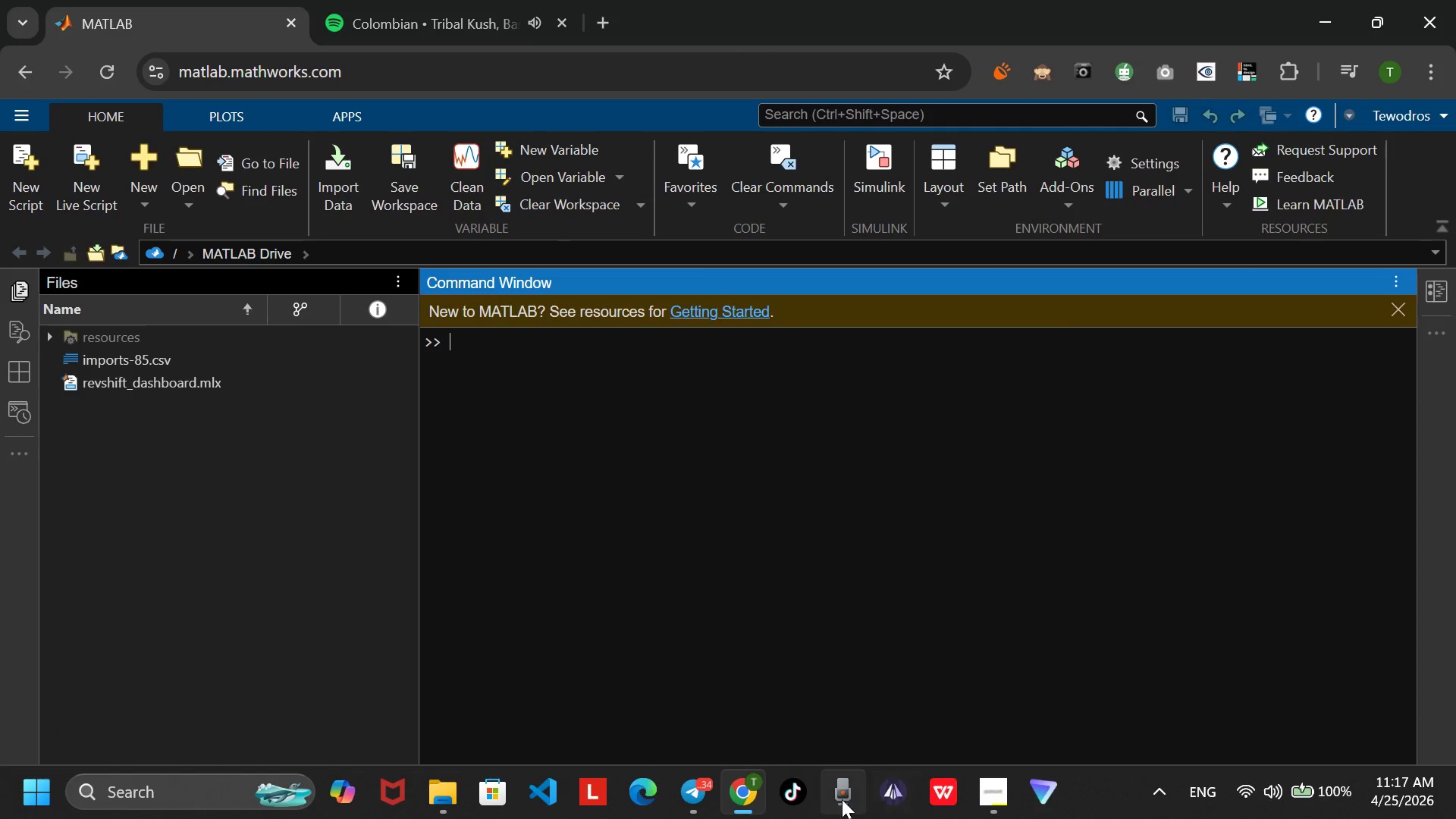 
left_click([712, 680])
 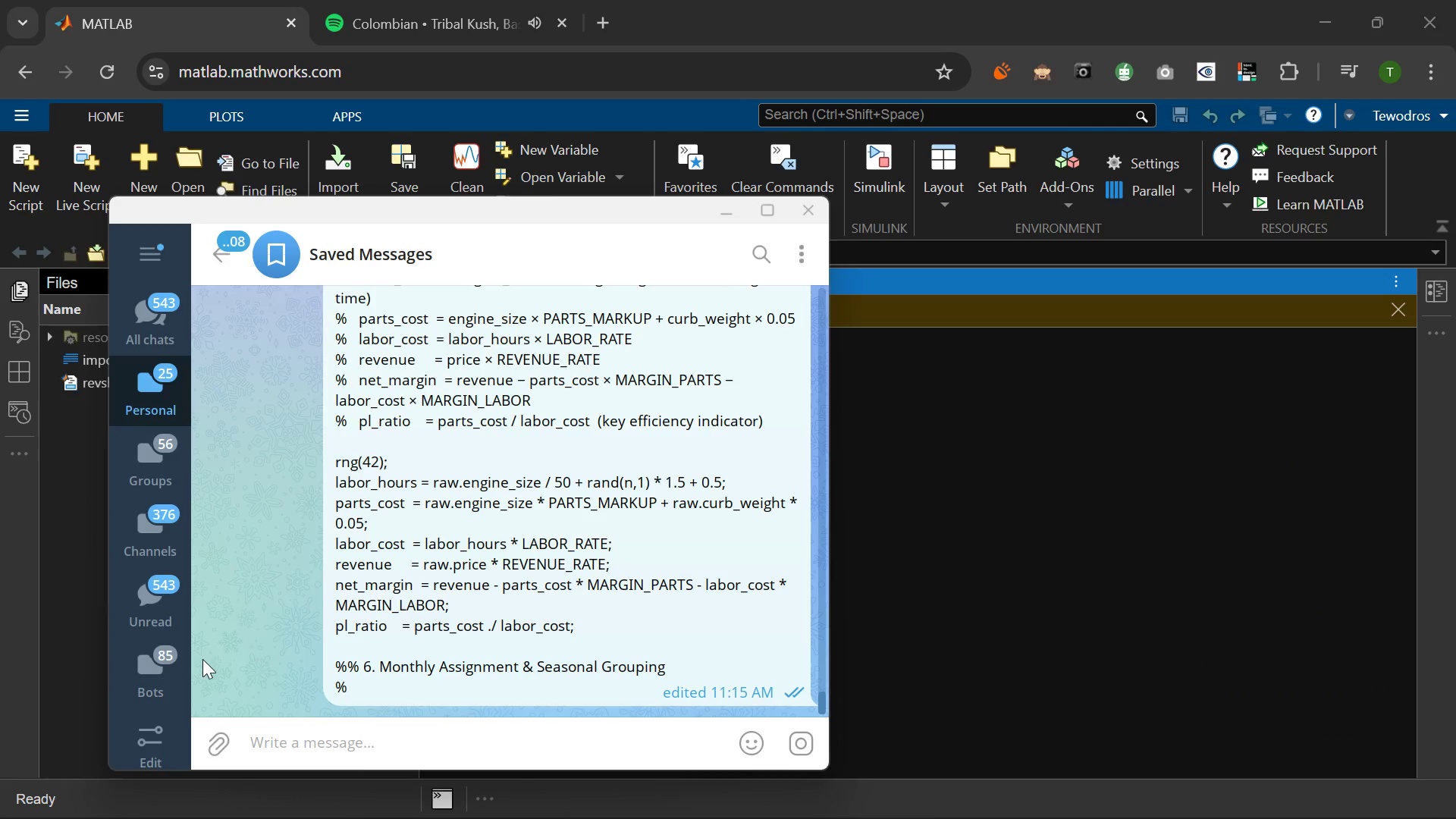 
scroll: coordinate [237, 637], scroll_direction: up, amount: 25.0
 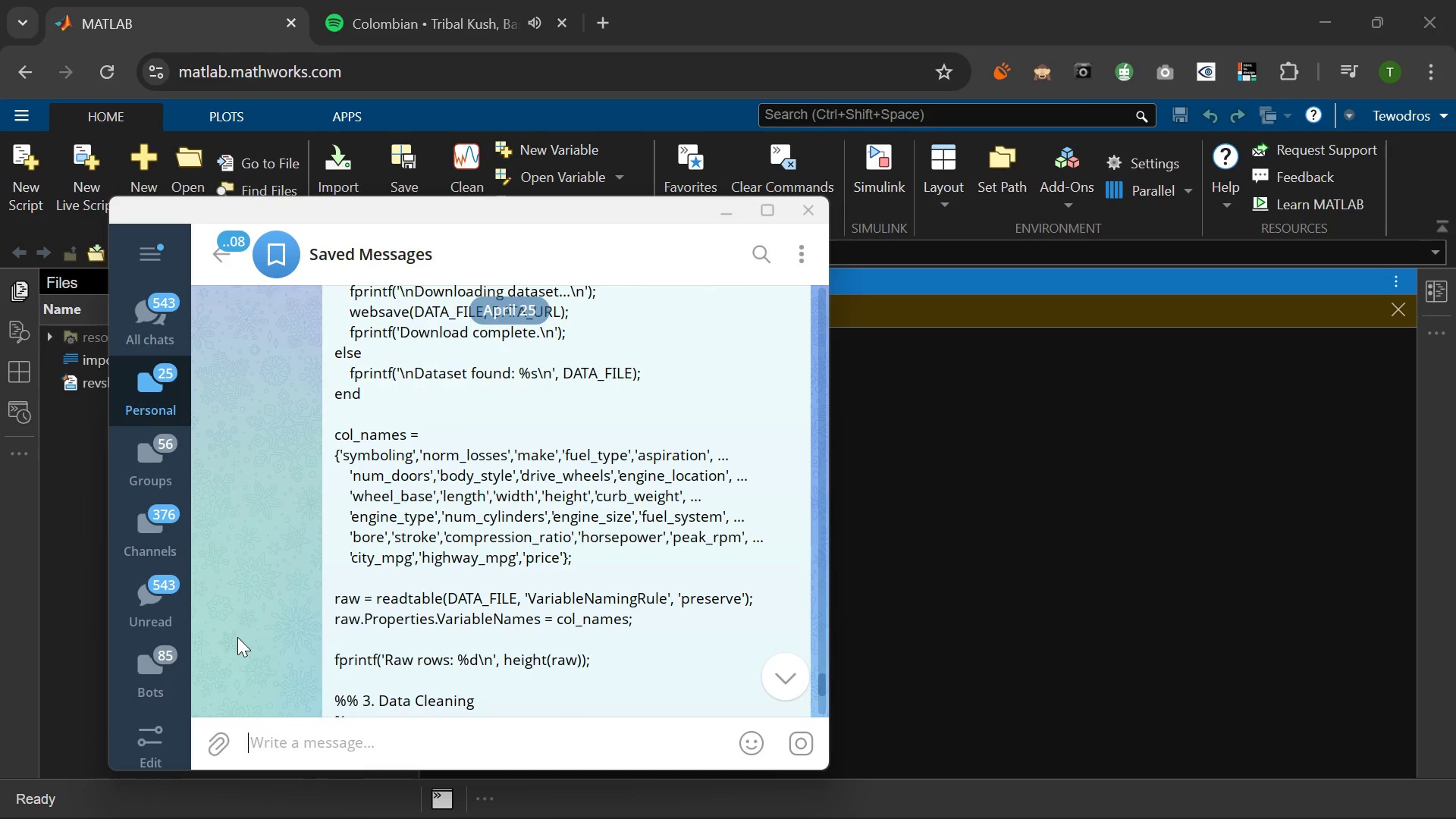 
key(VolumeUp)
 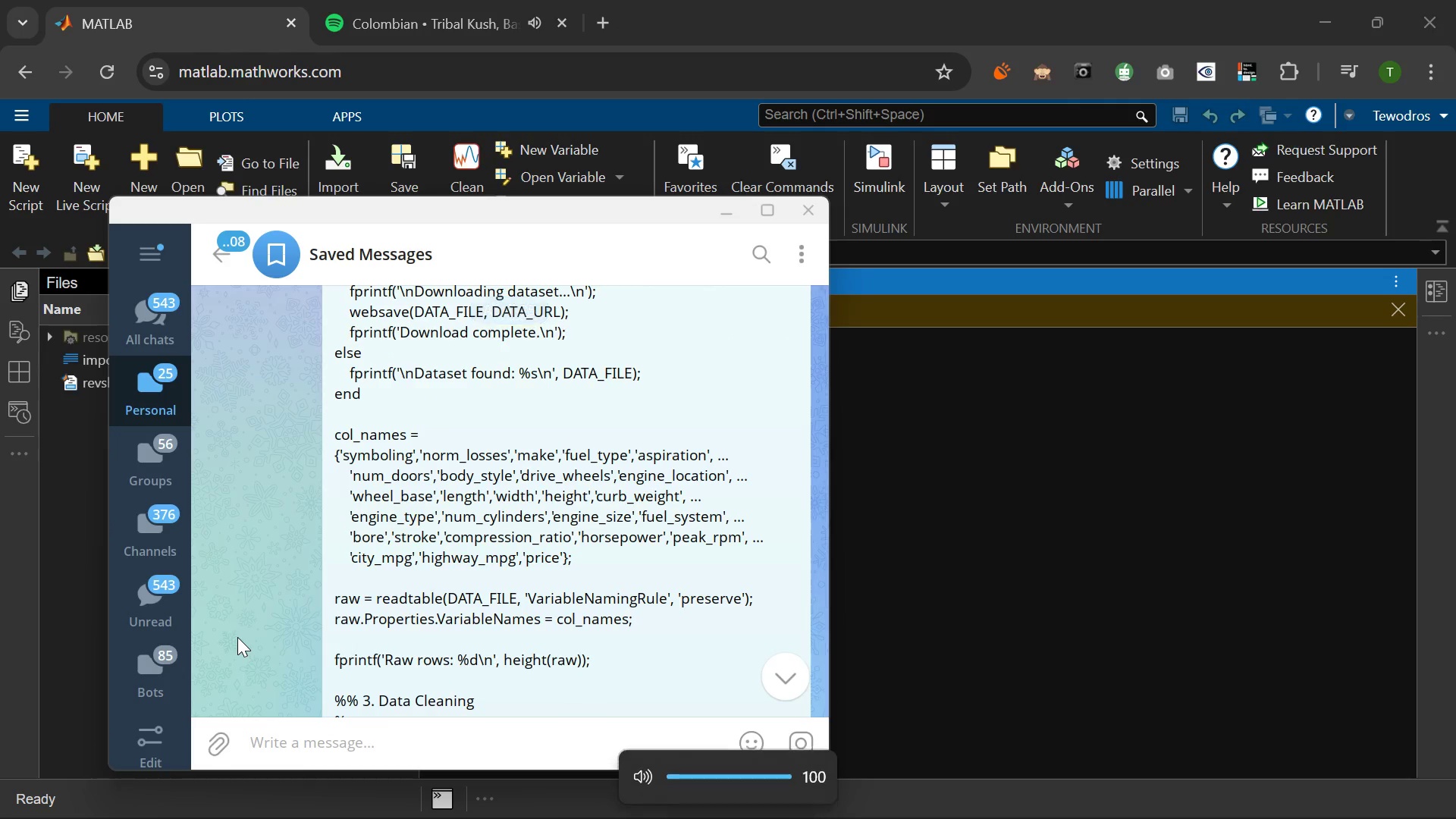 
key(VolumeUp)
 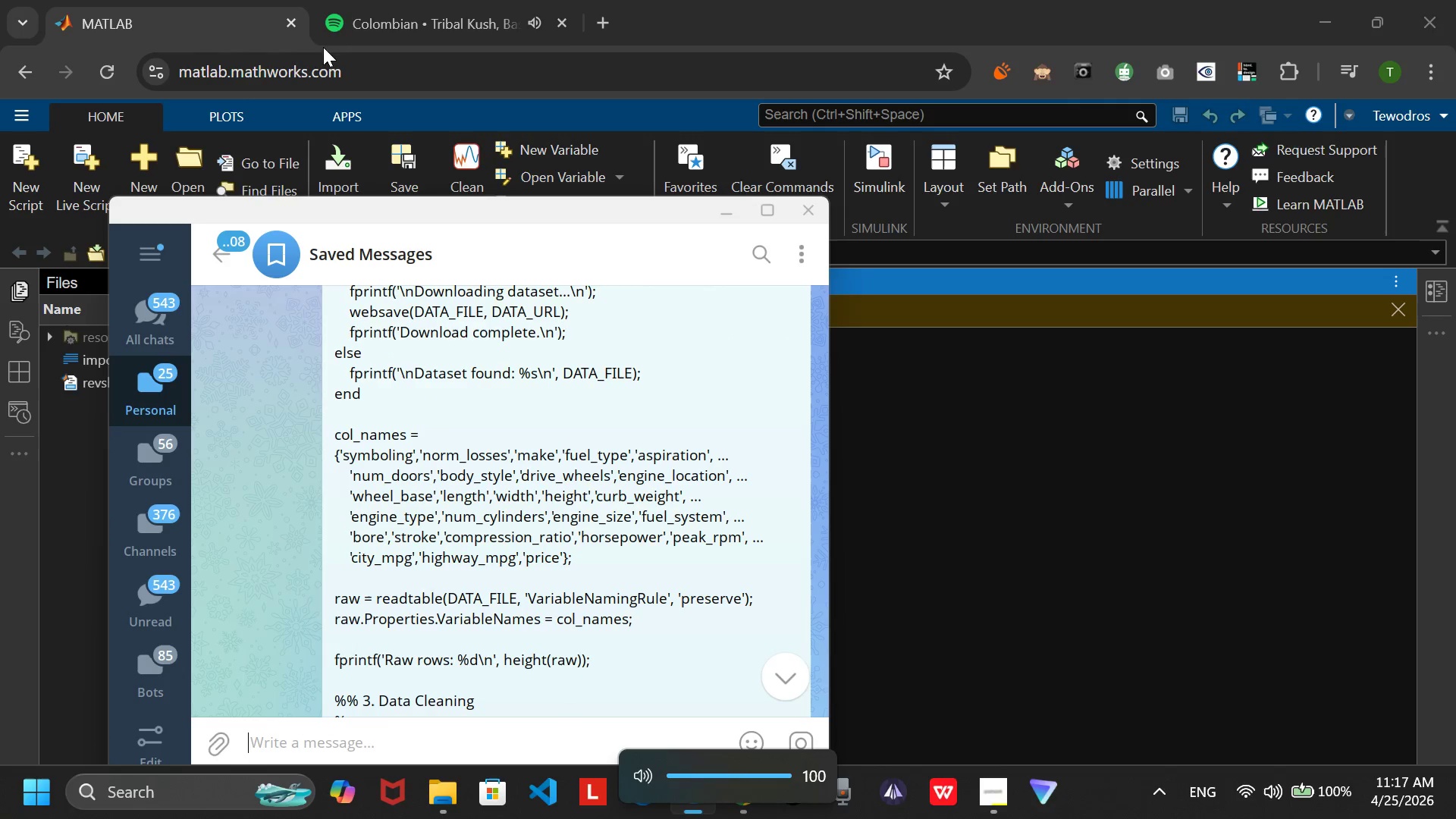 
left_click([391, 2])
 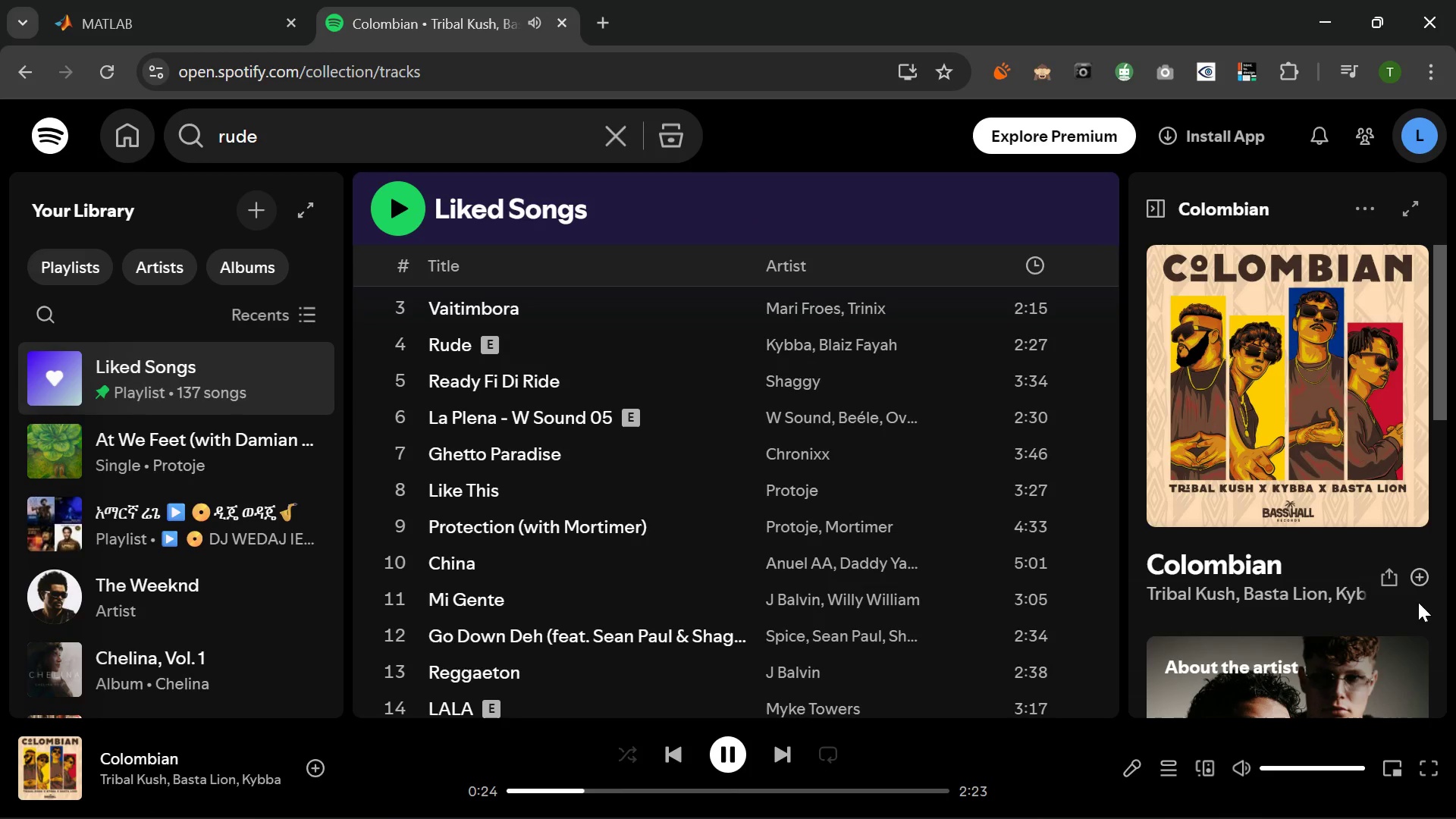 
left_click([1417, 575])
 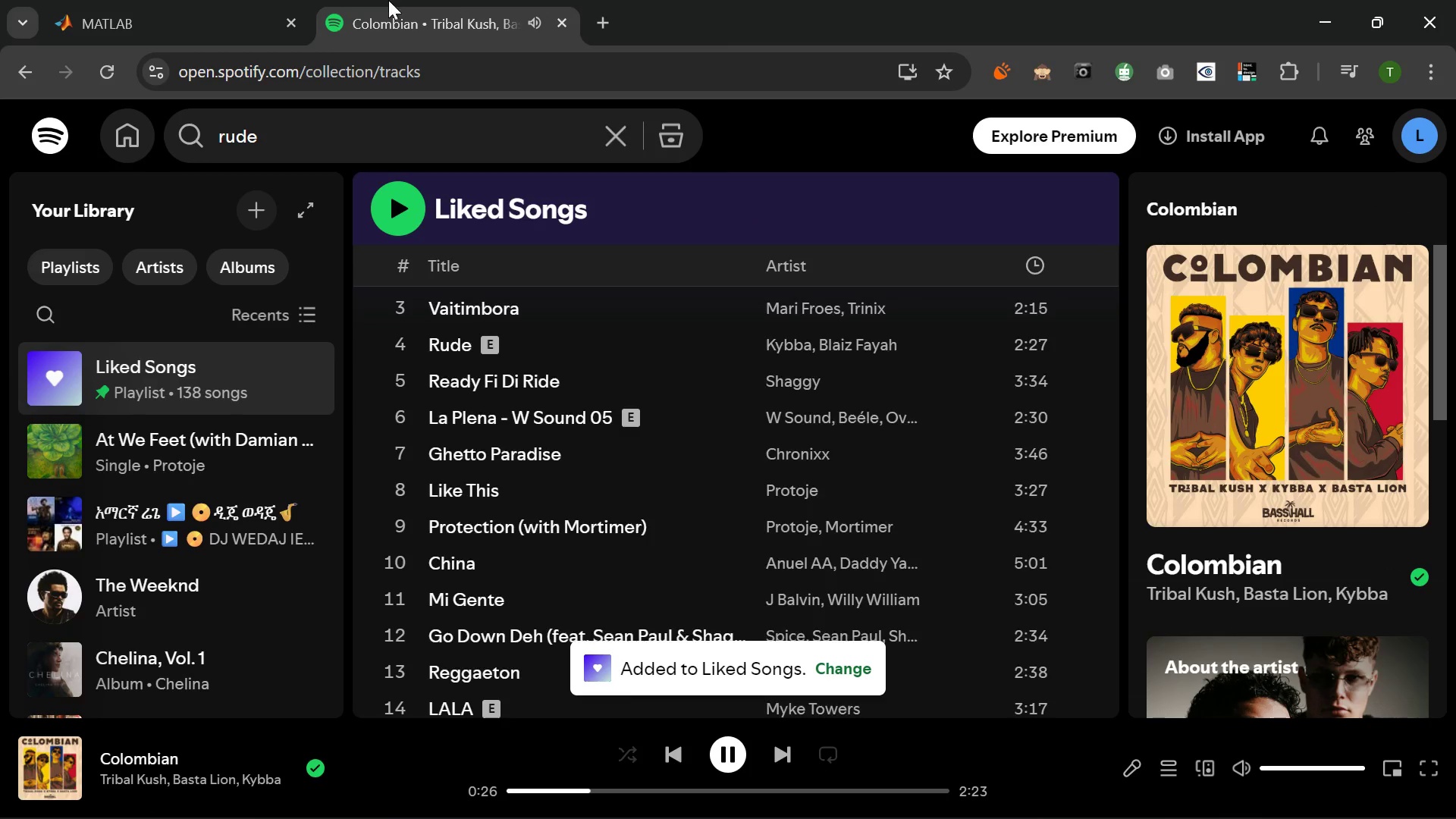 
left_click([184, 2])
 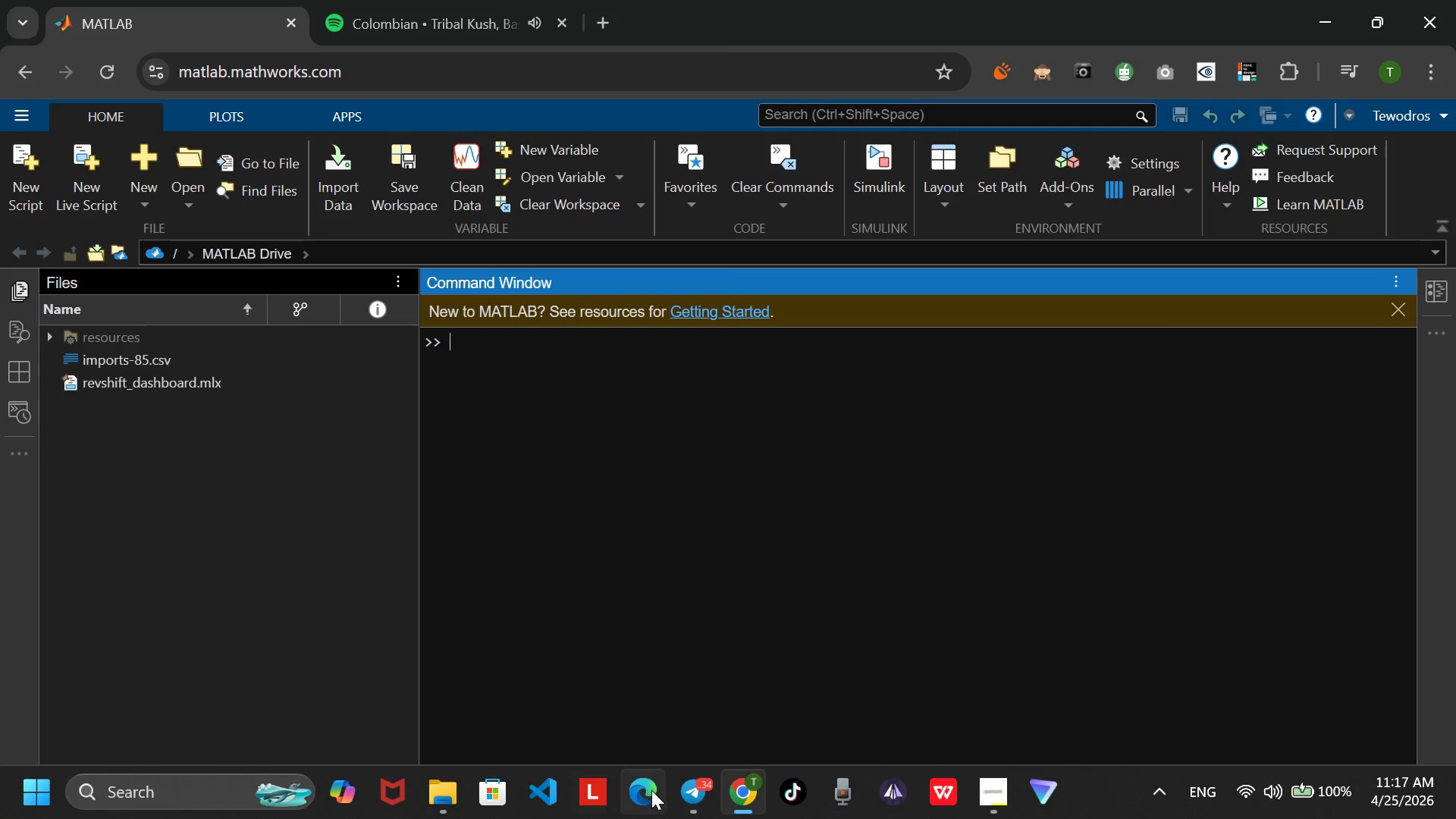 
left_click([699, 711])
 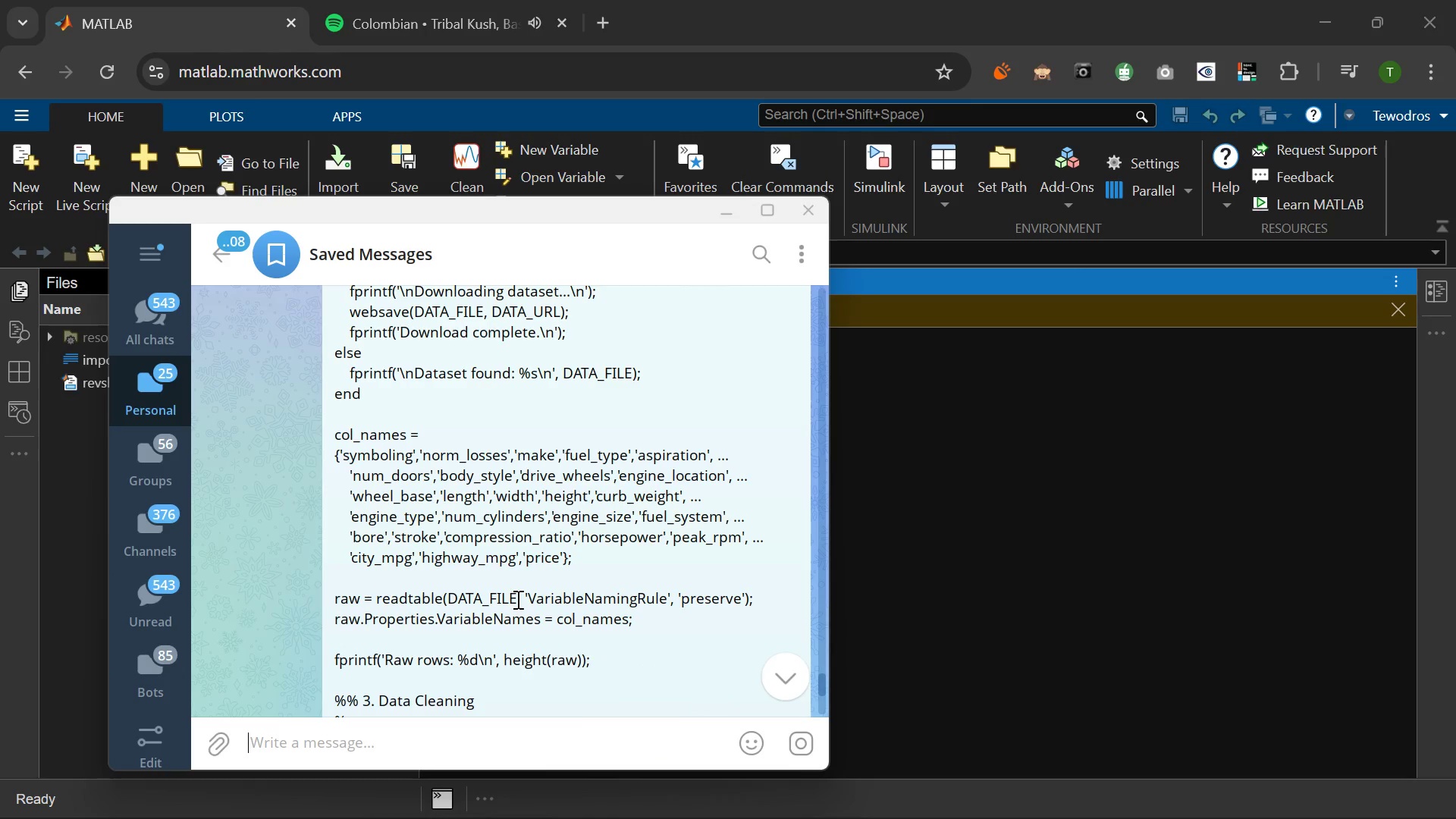 
scroll: coordinate [516, 599], scroll_direction: up, amount: 25.0
 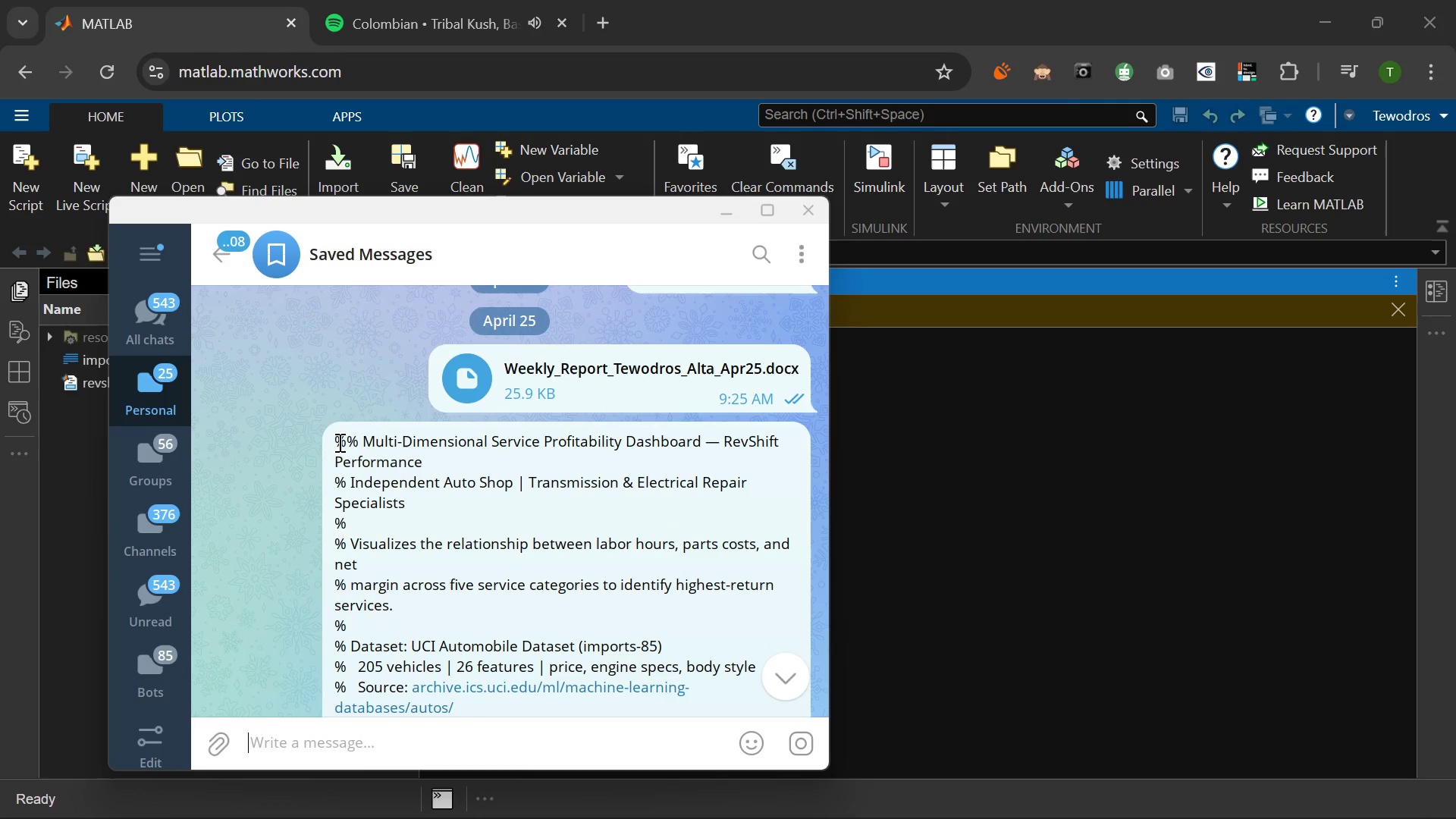 
left_click_drag(start_coordinate=[336, 438], to_coordinate=[530, 698])
 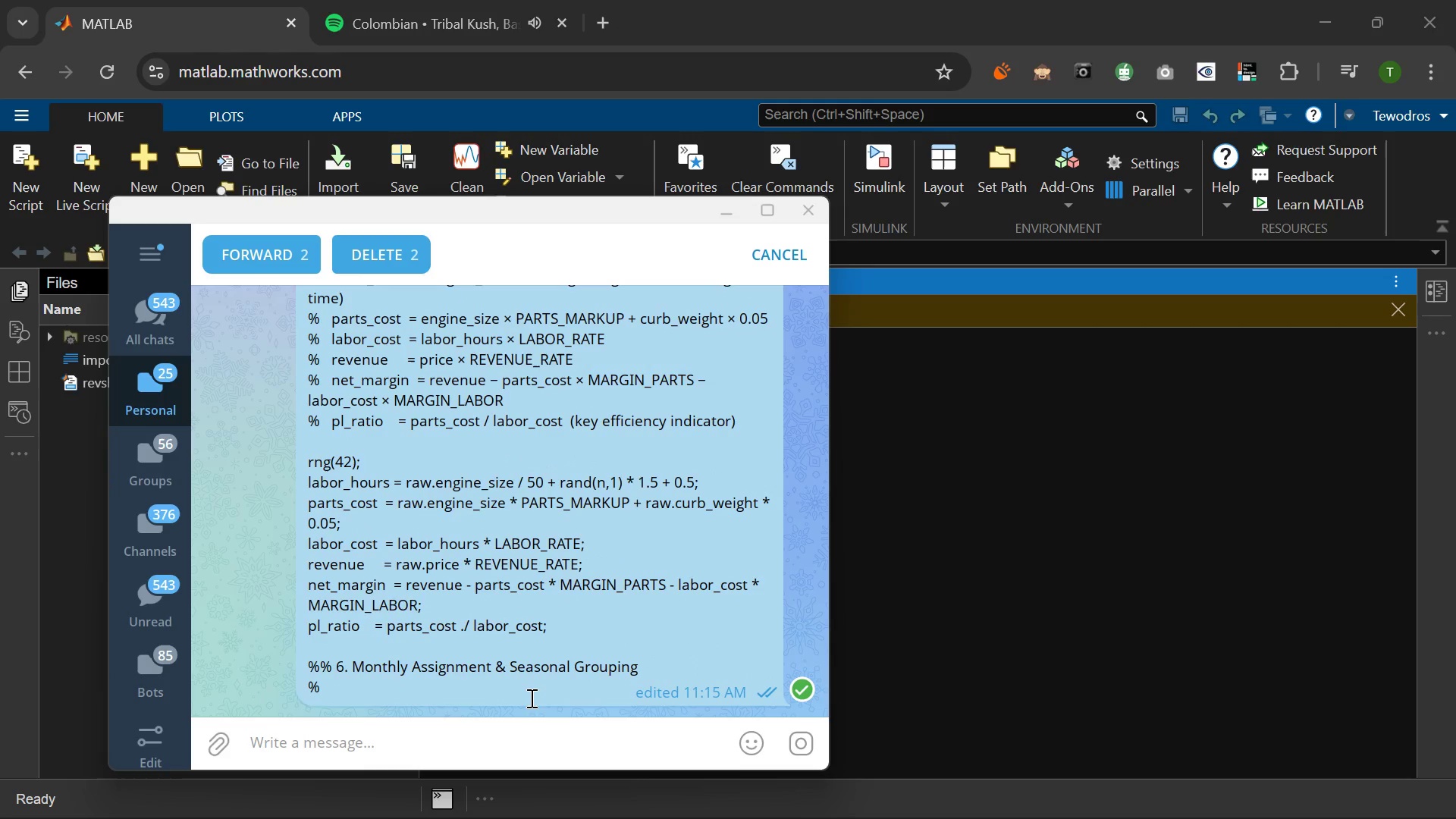 
key(Control+C)
 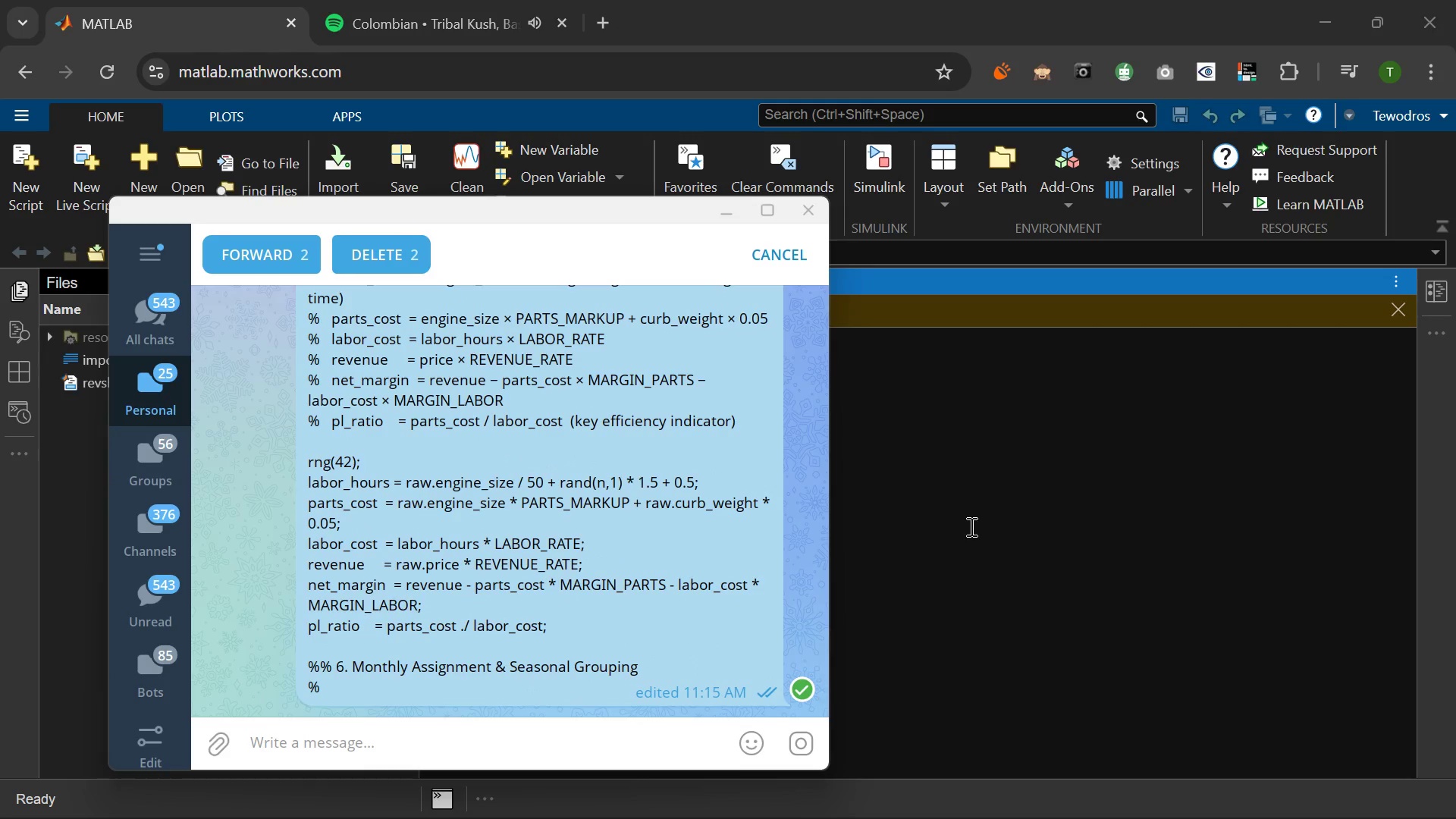 
left_click([970, 526])
 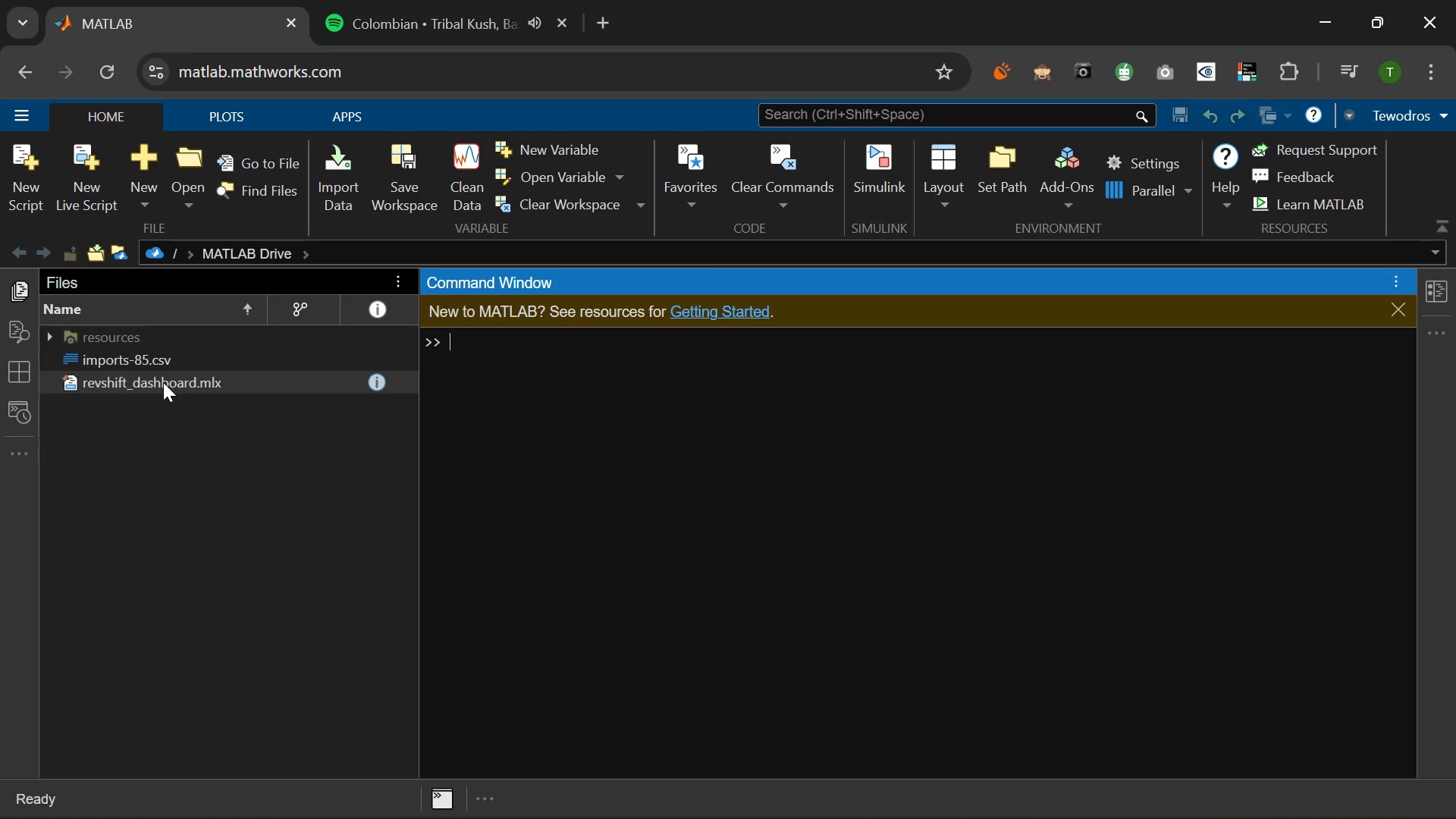 
right_click([163, 382])
 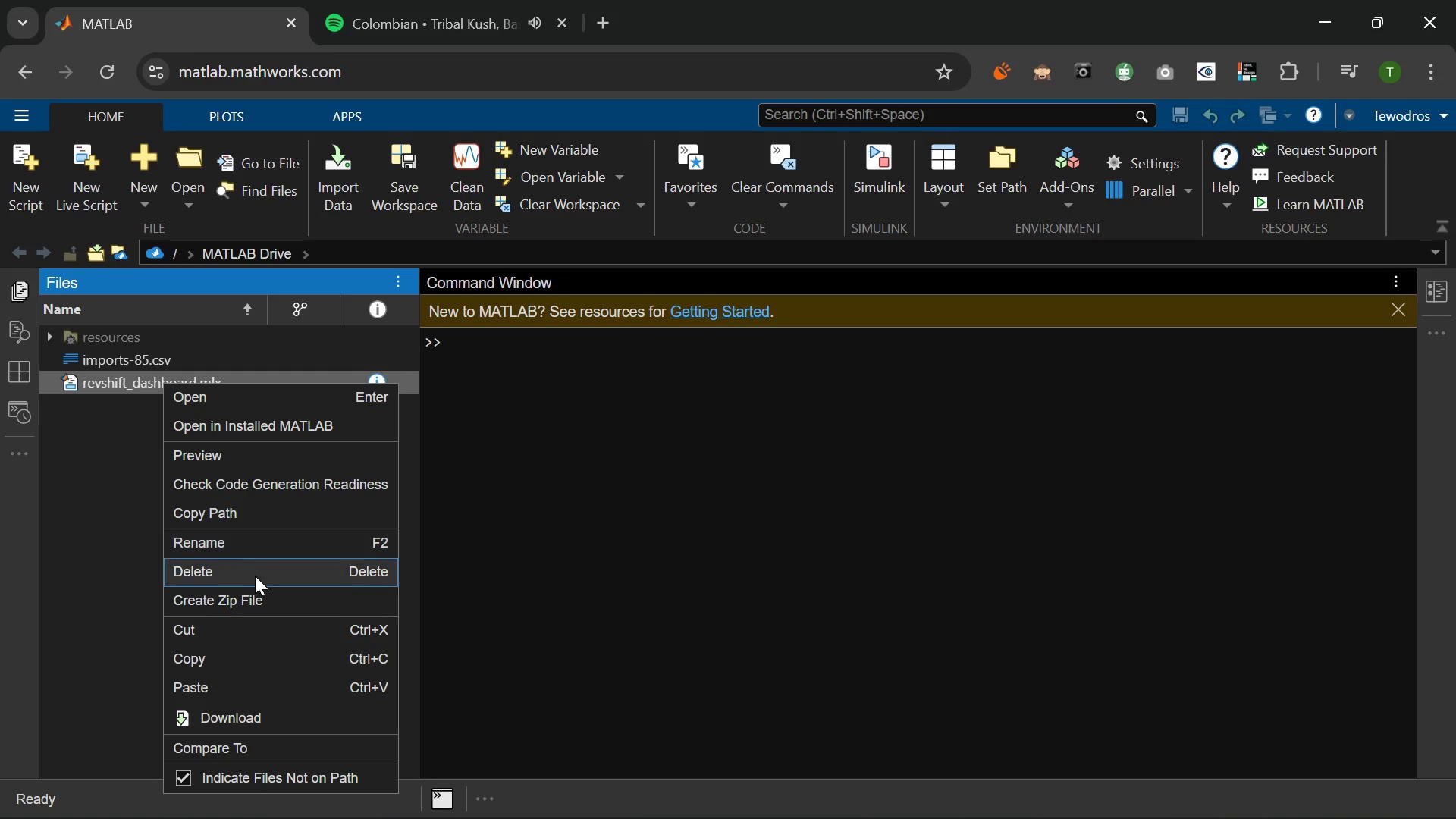 
left_click([254, 577])
 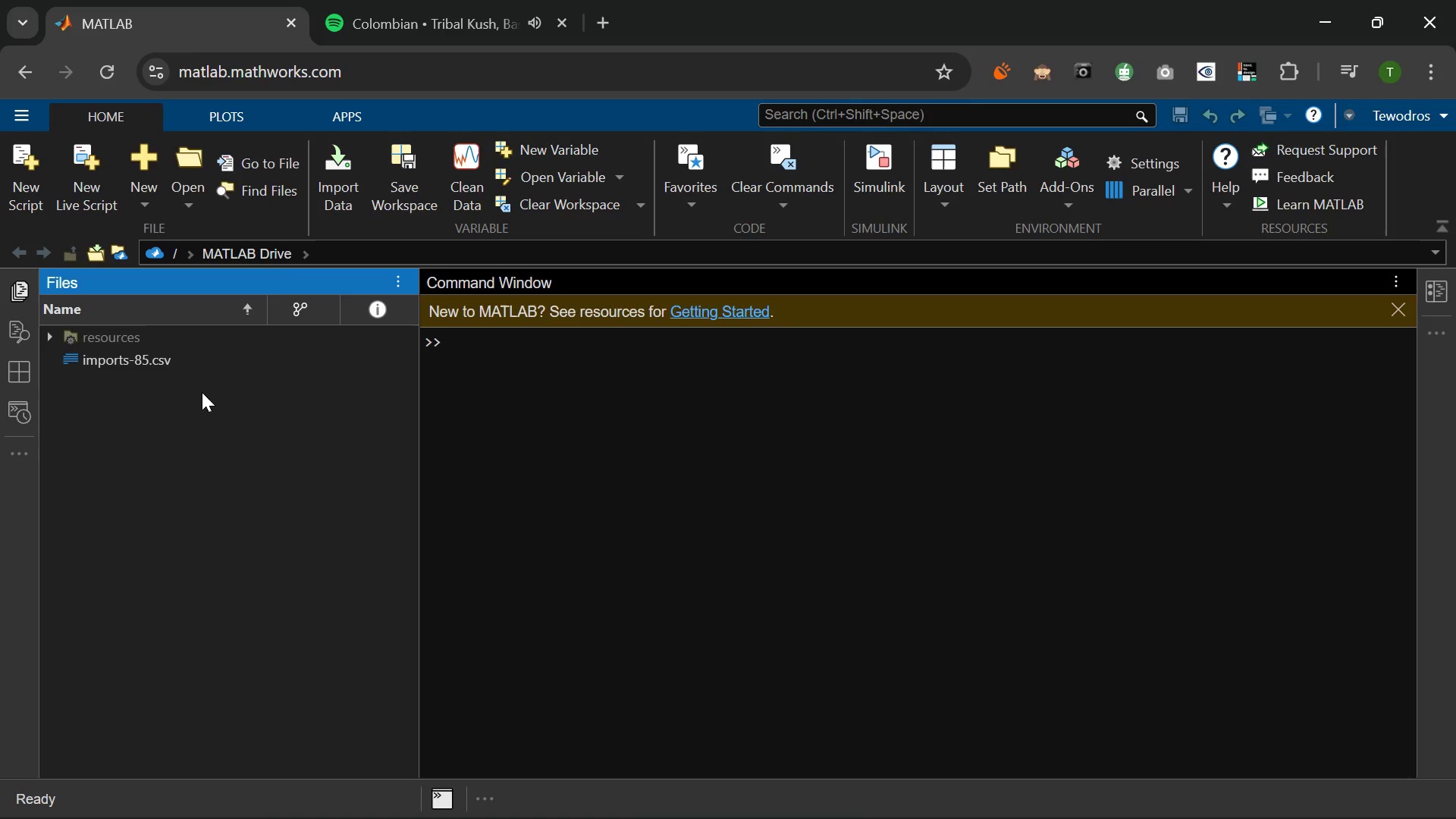 
right_click([195, 361])
 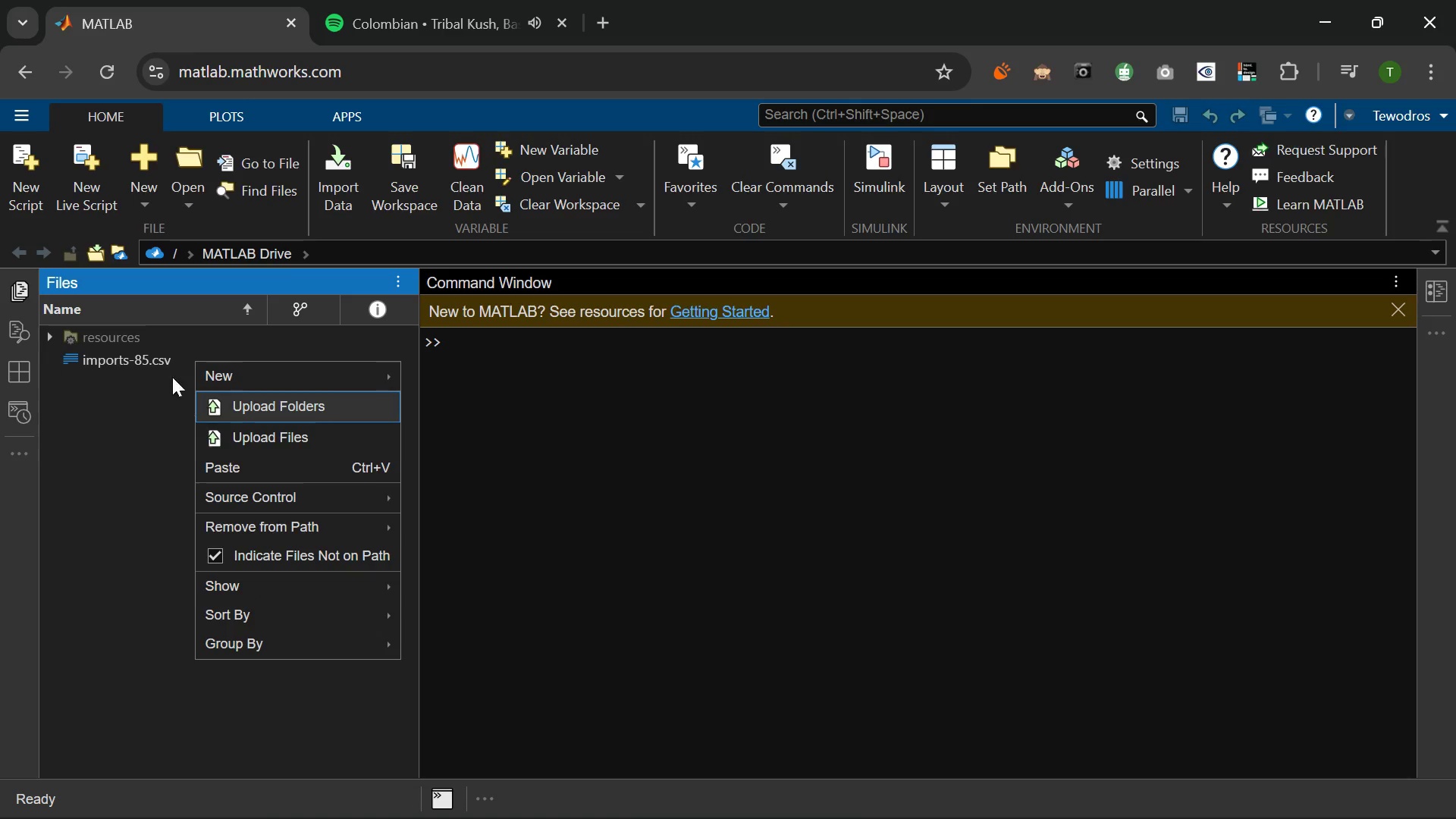 
right_click([160, 362])
 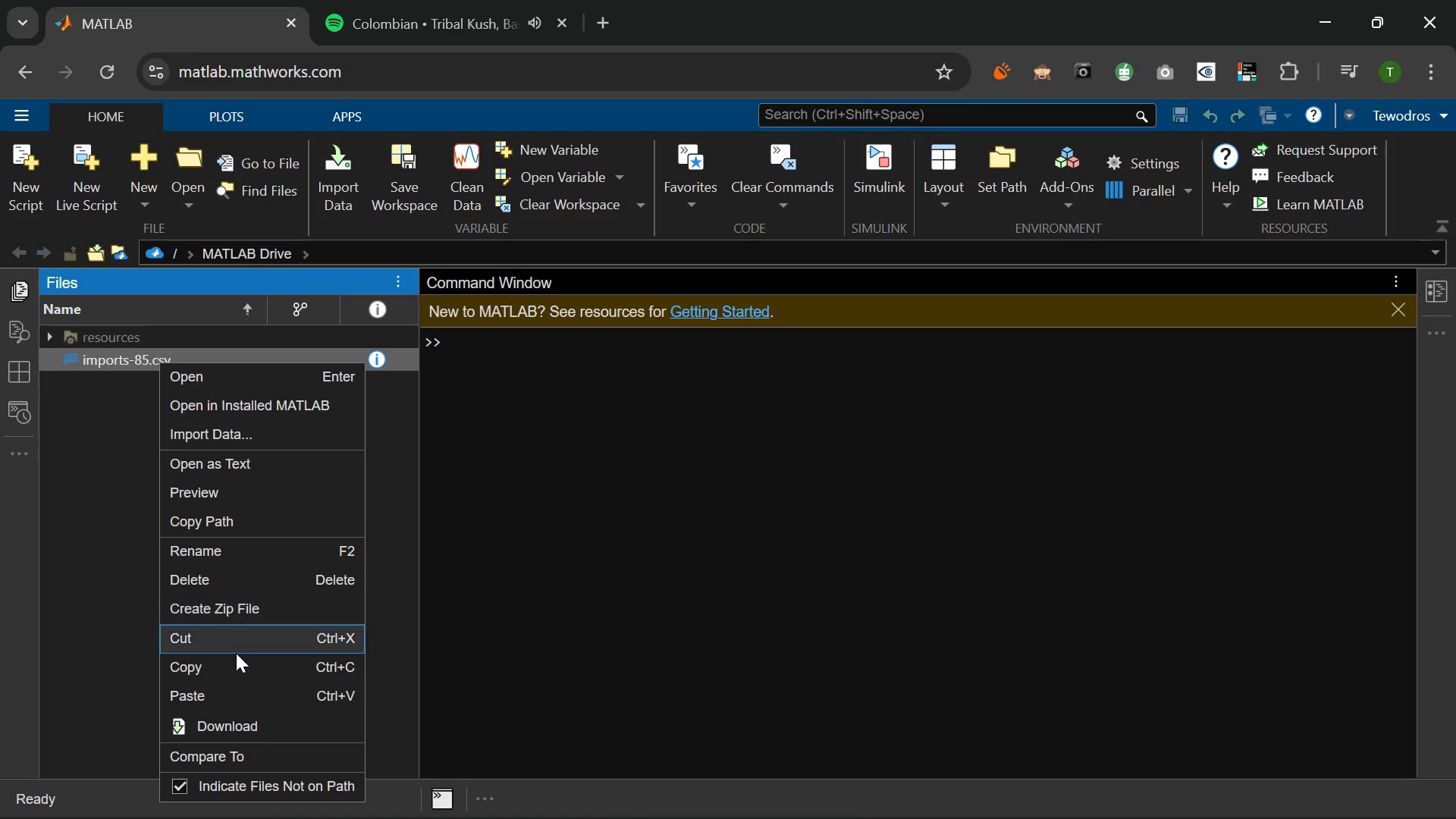 
left_click([237, 582])
 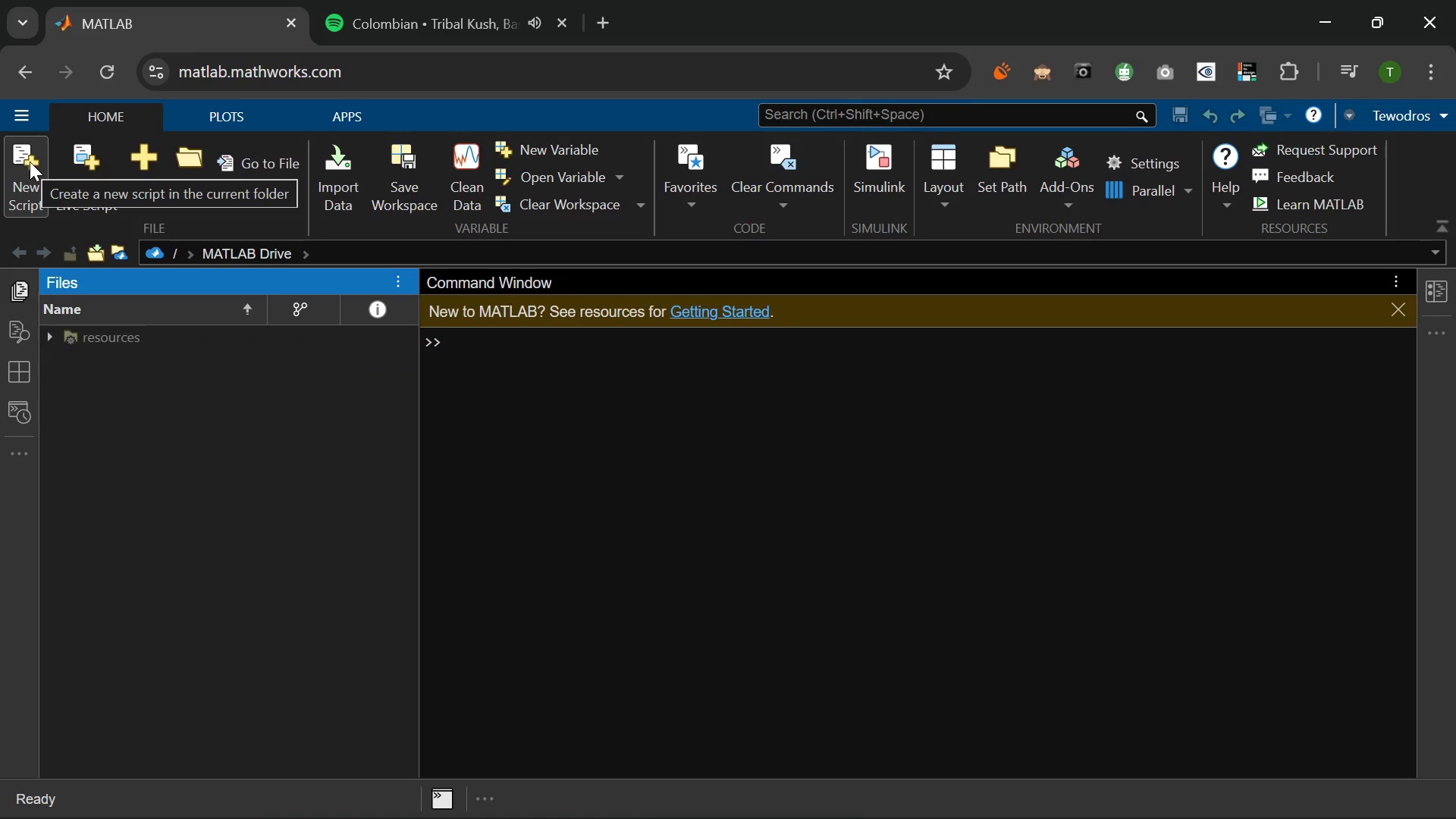 
left_click([74, 167])
 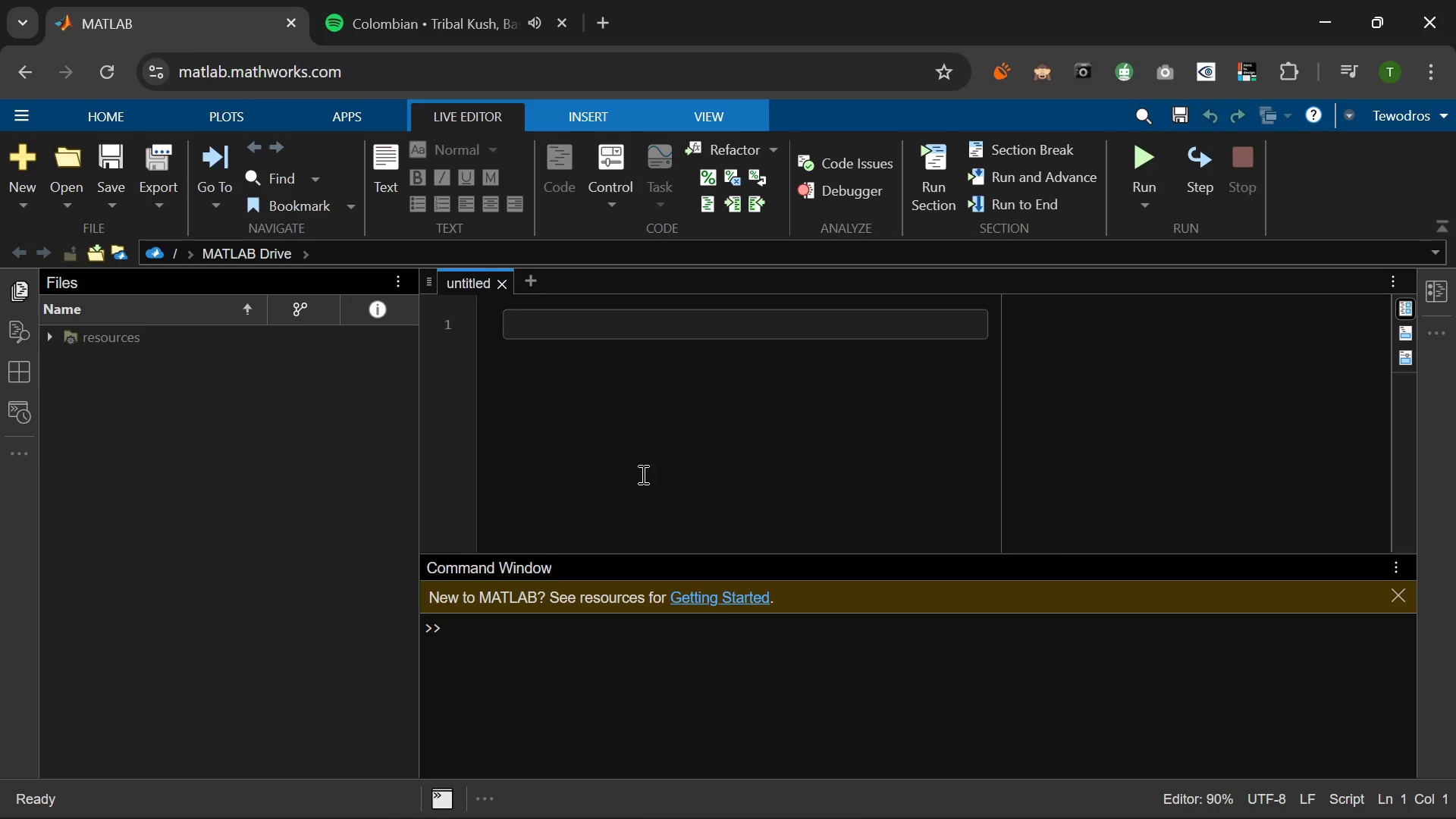 
hold_key(key=ControlLeft, duration=0.72)
 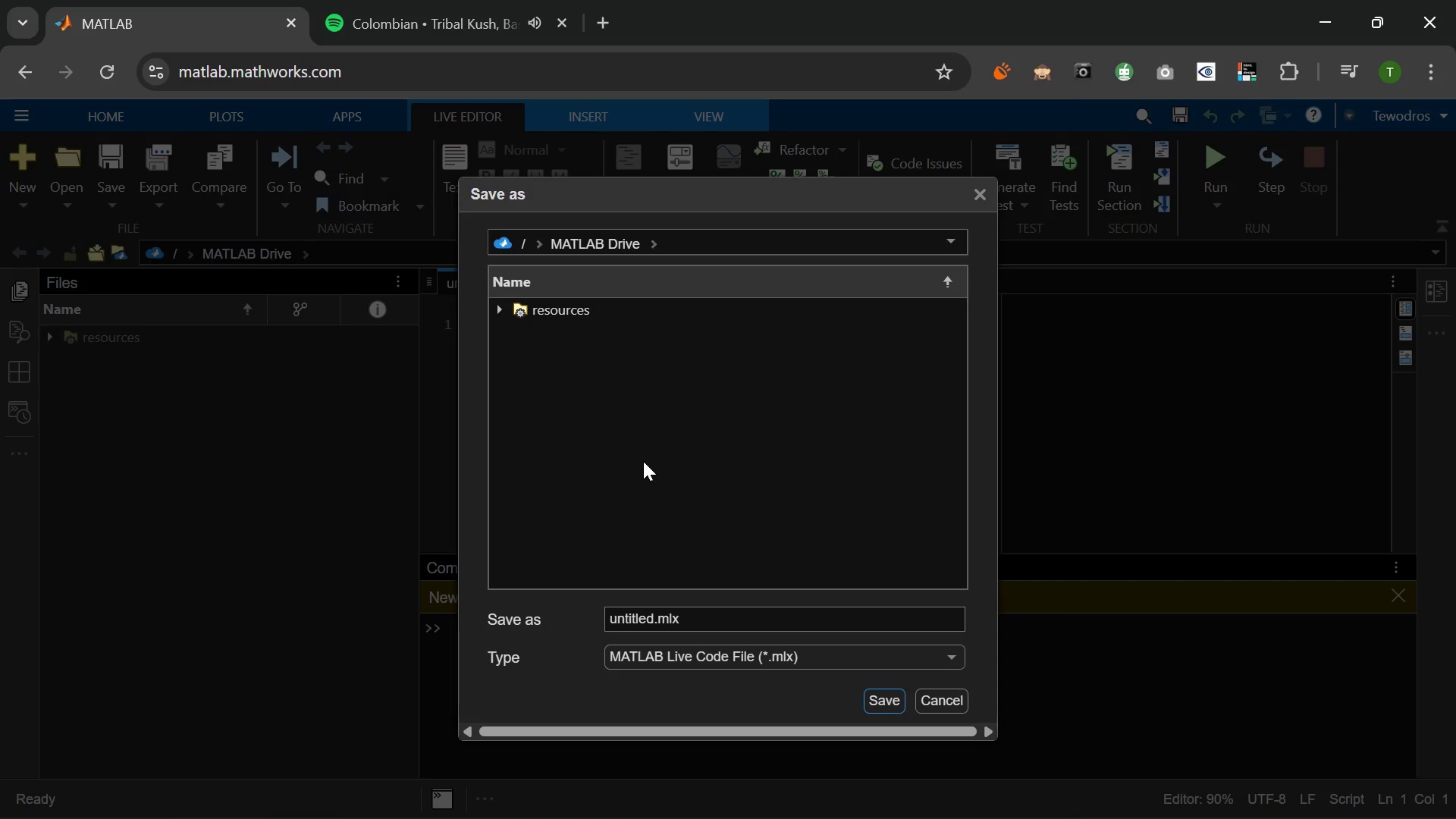 
key(S)
 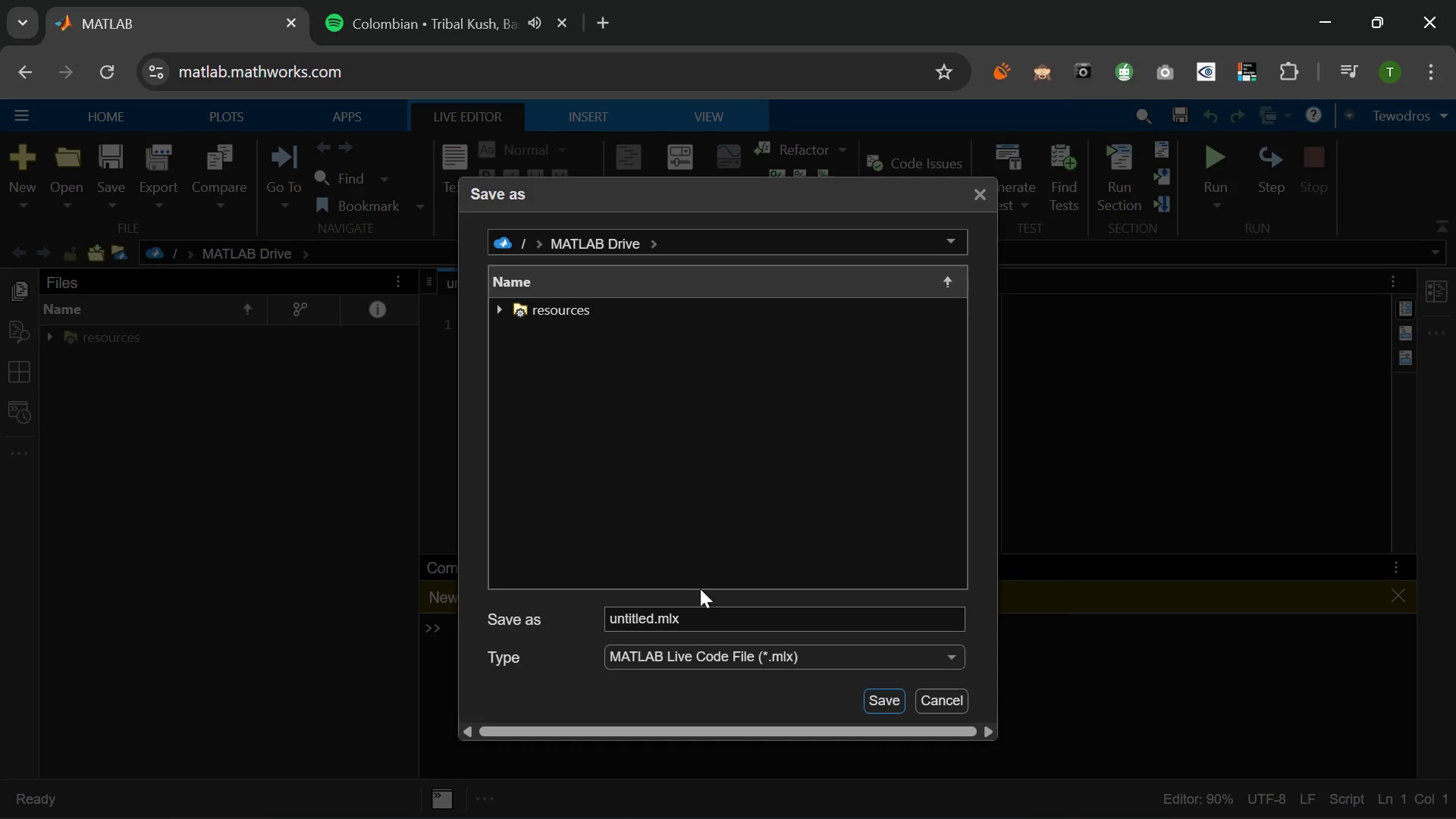 
left_click([690, 613])
 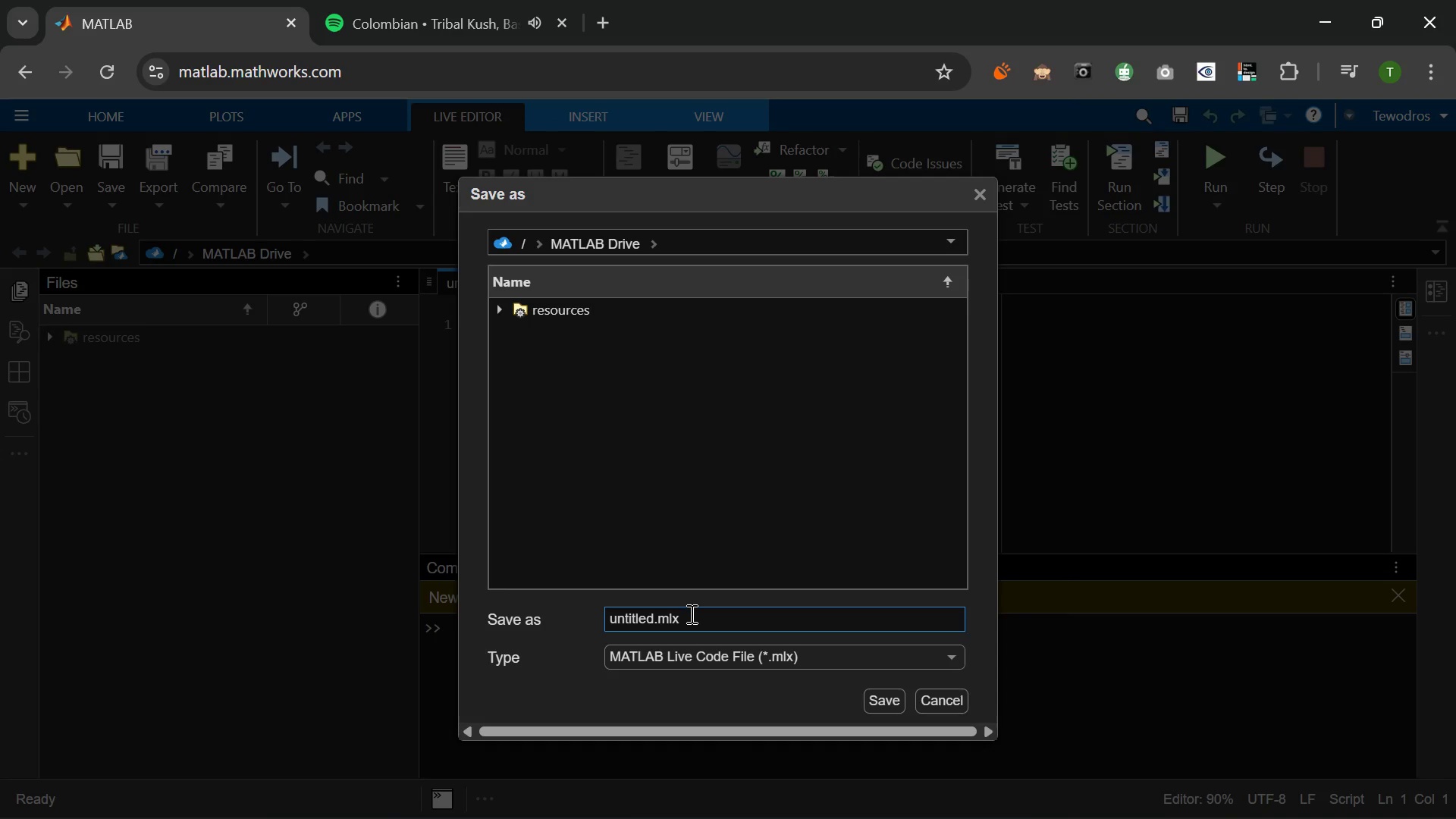 
type(rerevshift_dashvoard.mlx)
 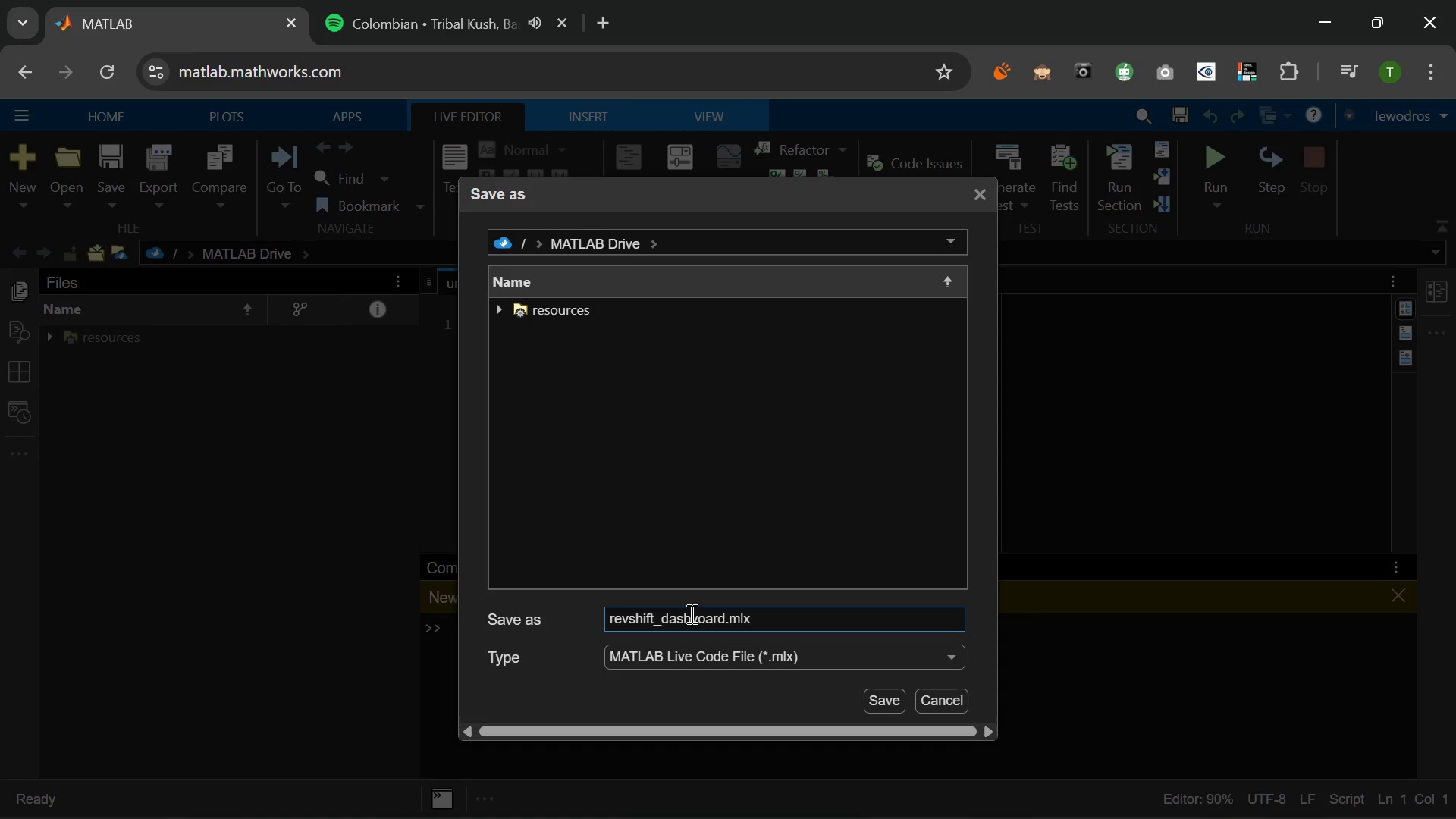 
hold_key(key=Backspace, duration=1.12)
 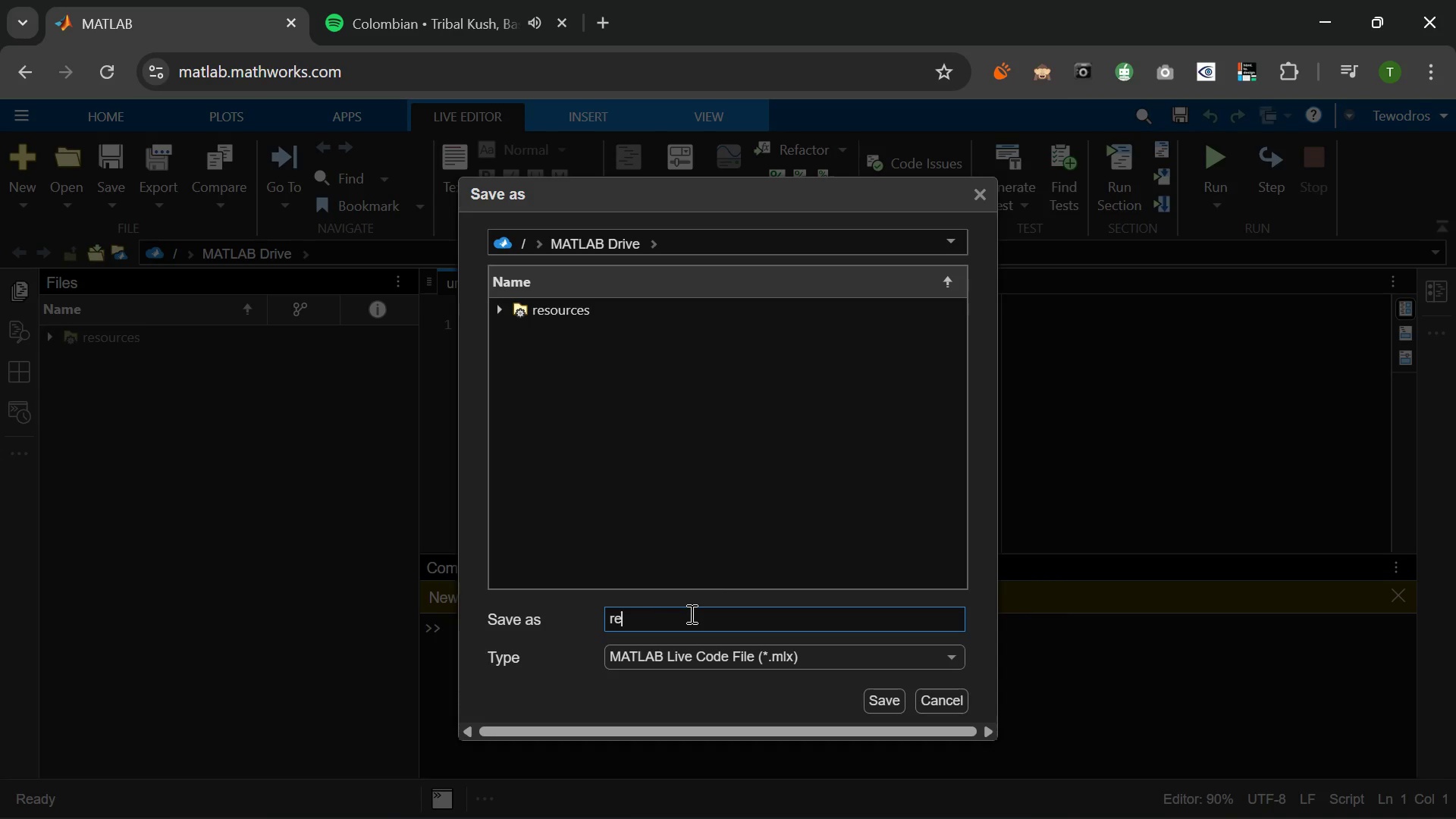 
hold_key(key=Backspace, duration=20.75)
 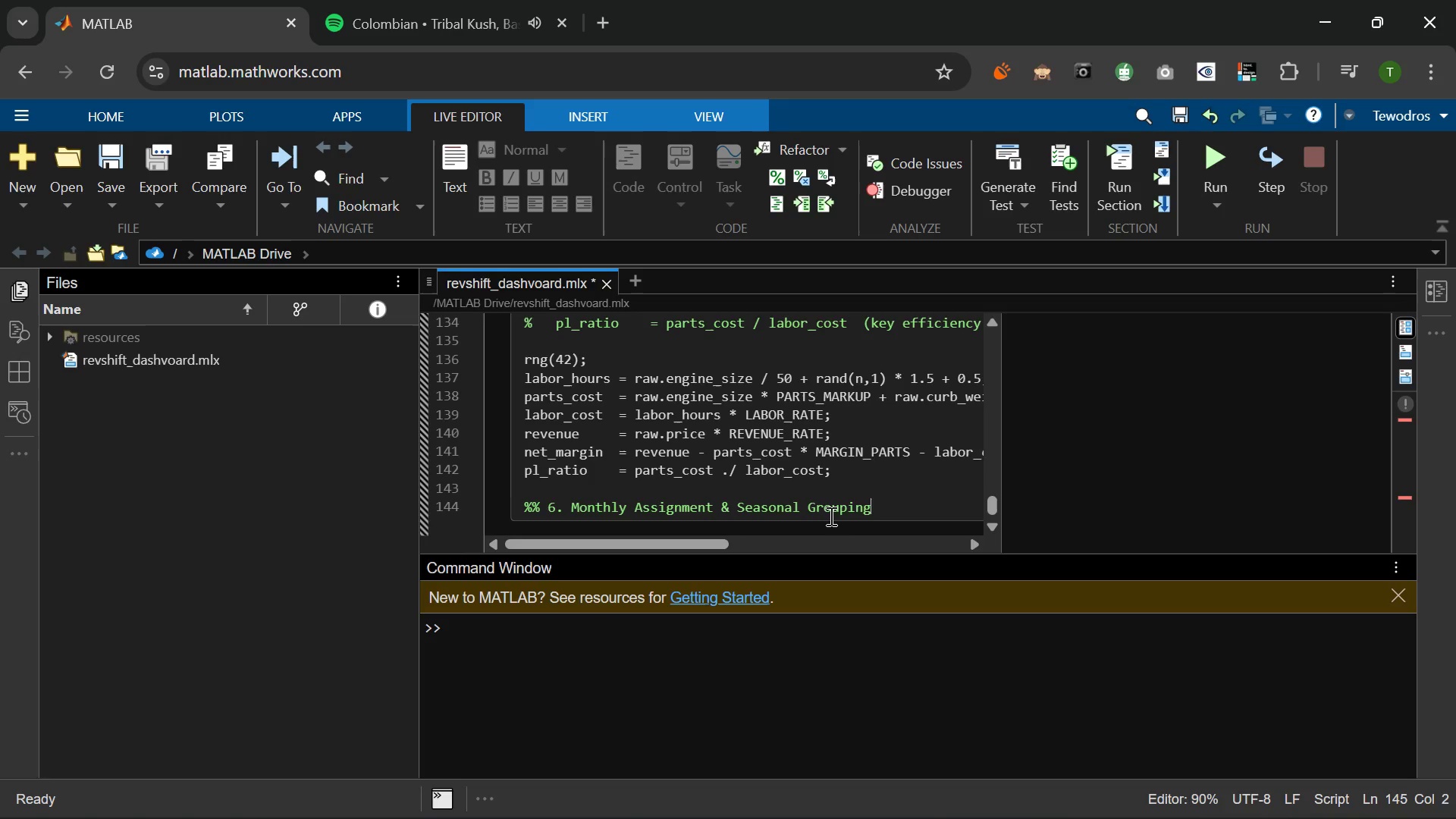 
key(Enter)
 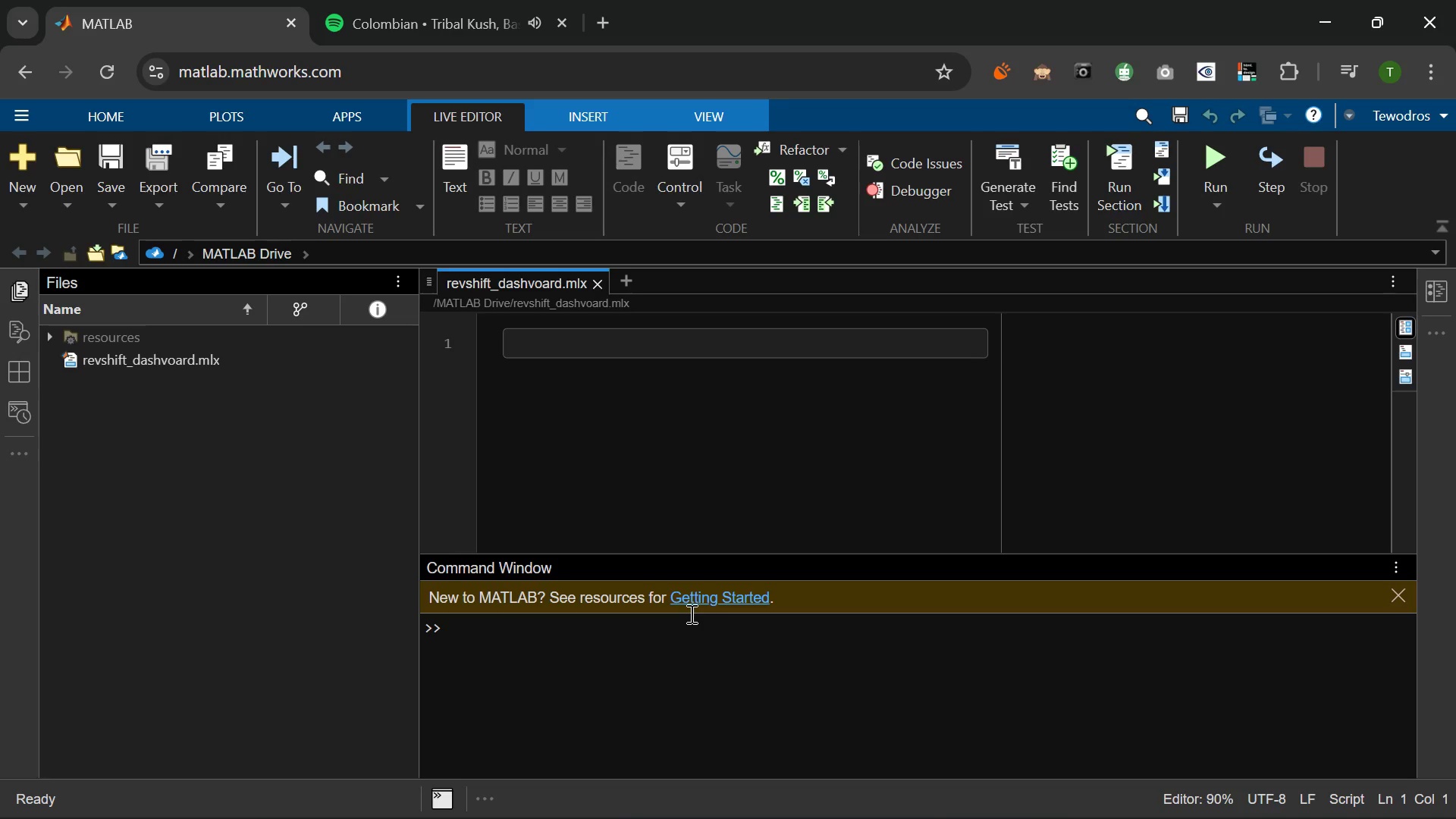 
key(Control+V)
 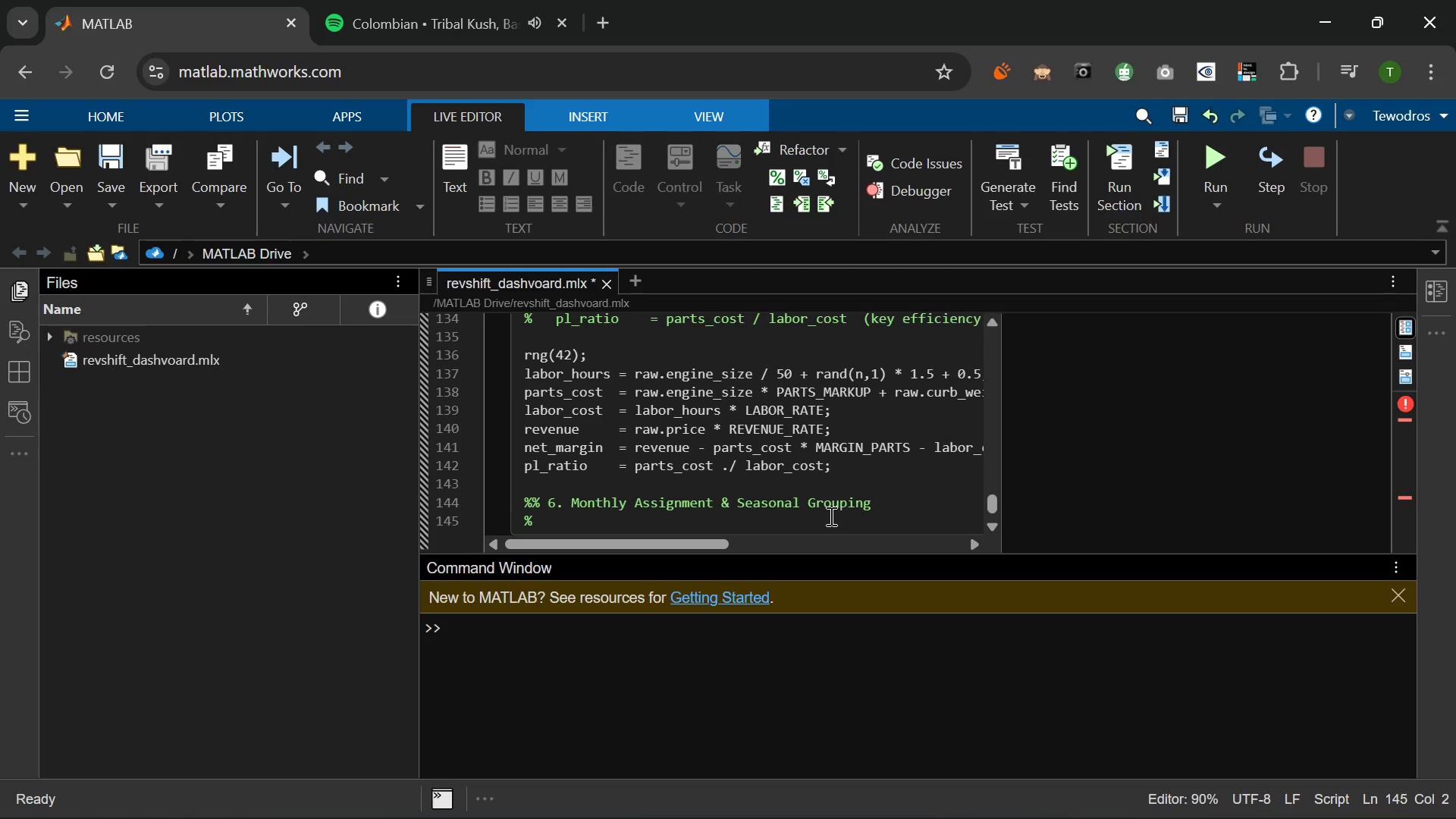 
key(Backspace)
 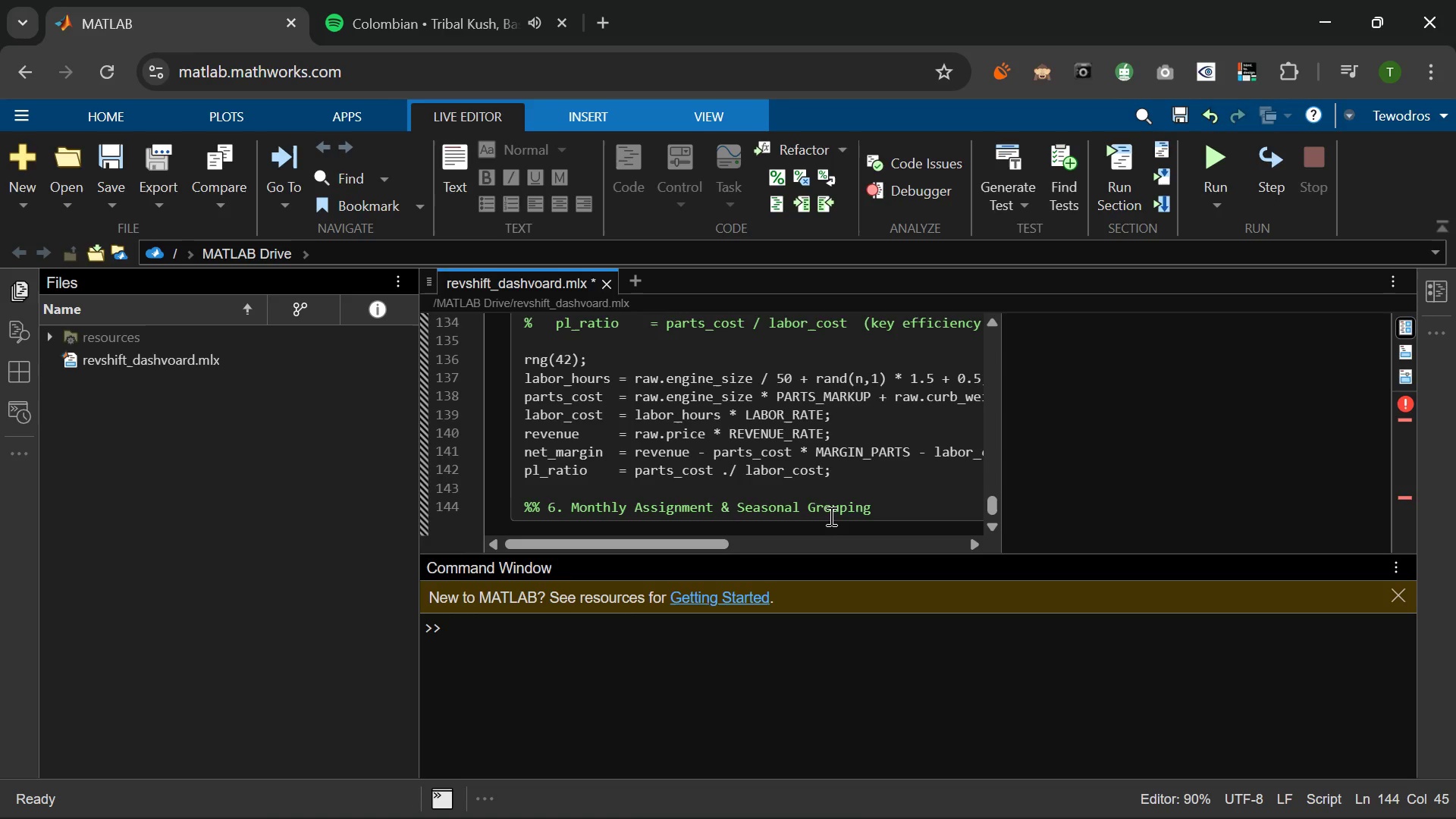 
key(Enter)
 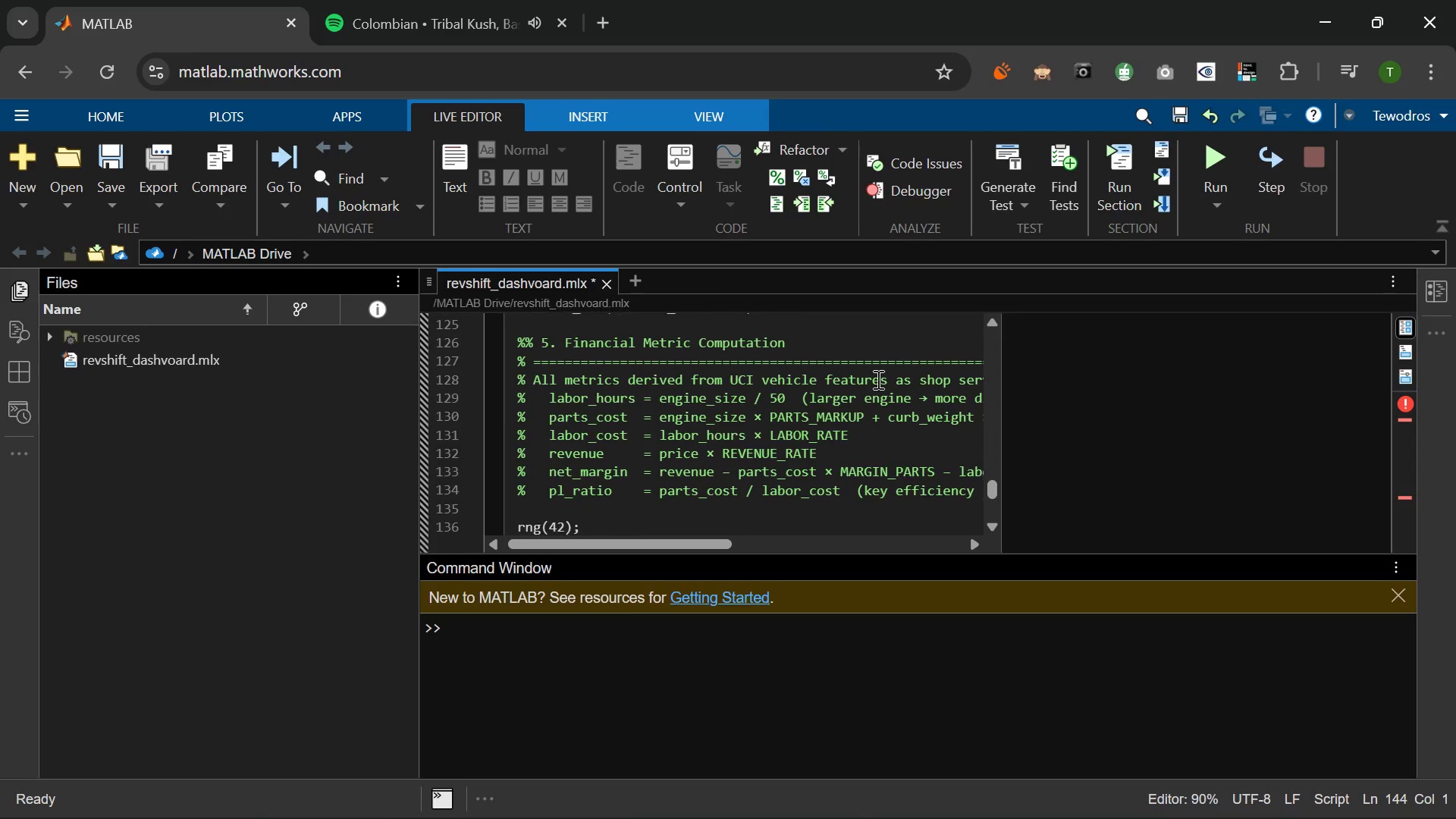 
left_click([836, 348])
 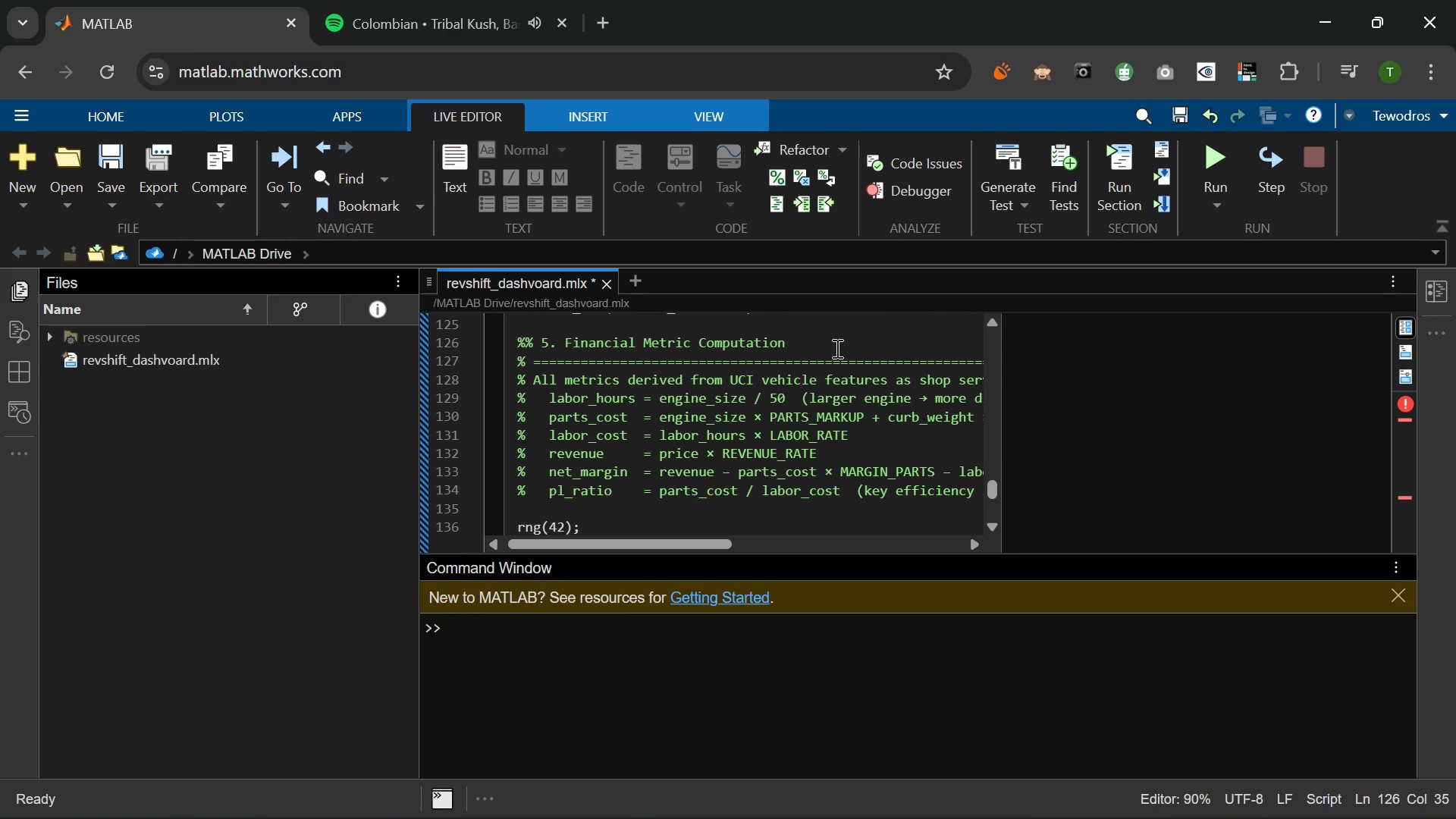 
key(Enter)
 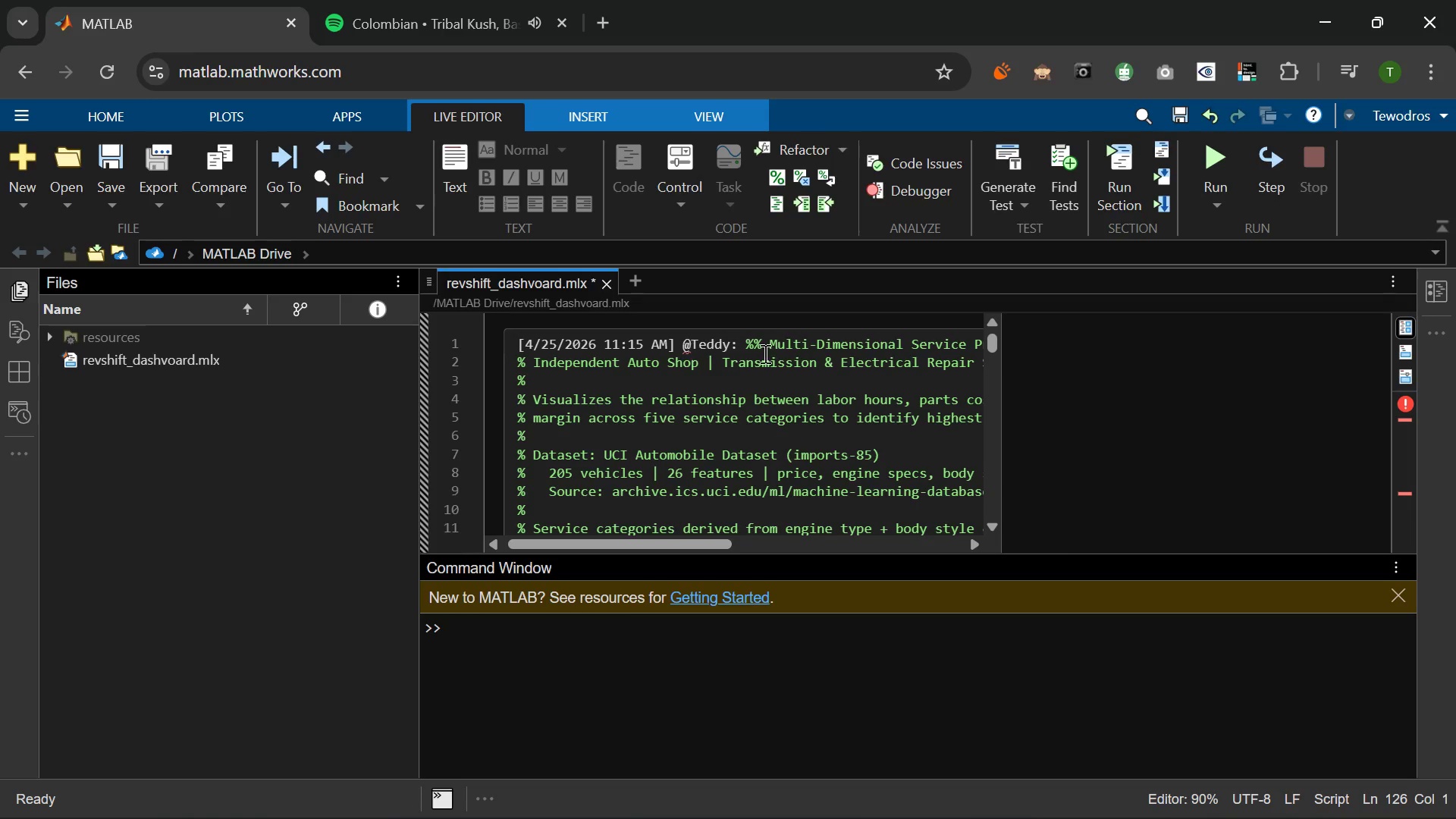 
wait(7.84)
 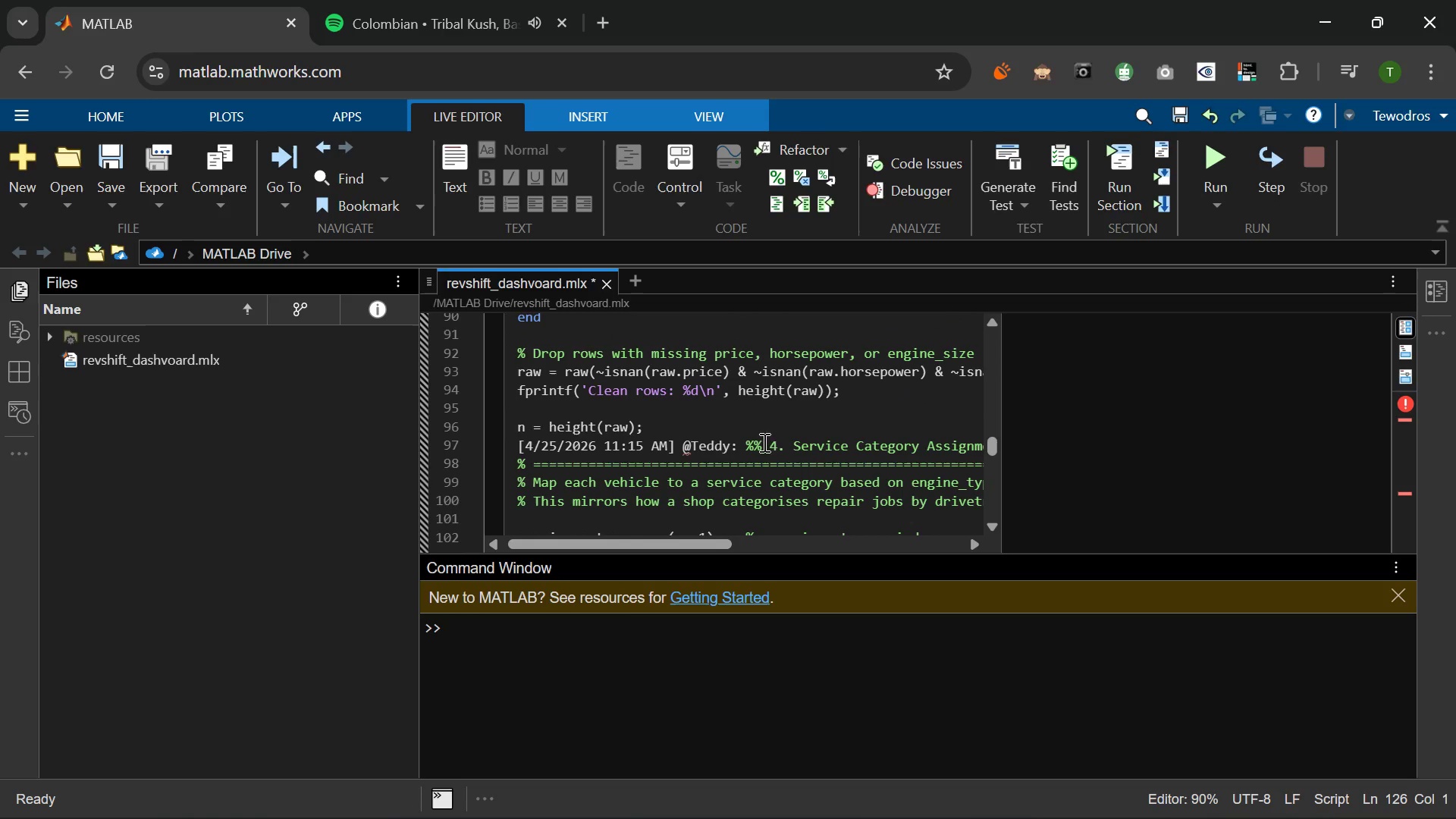 
left_click_drag(start_coordinate=[749, 344], to_coordinate=[457, 336])
 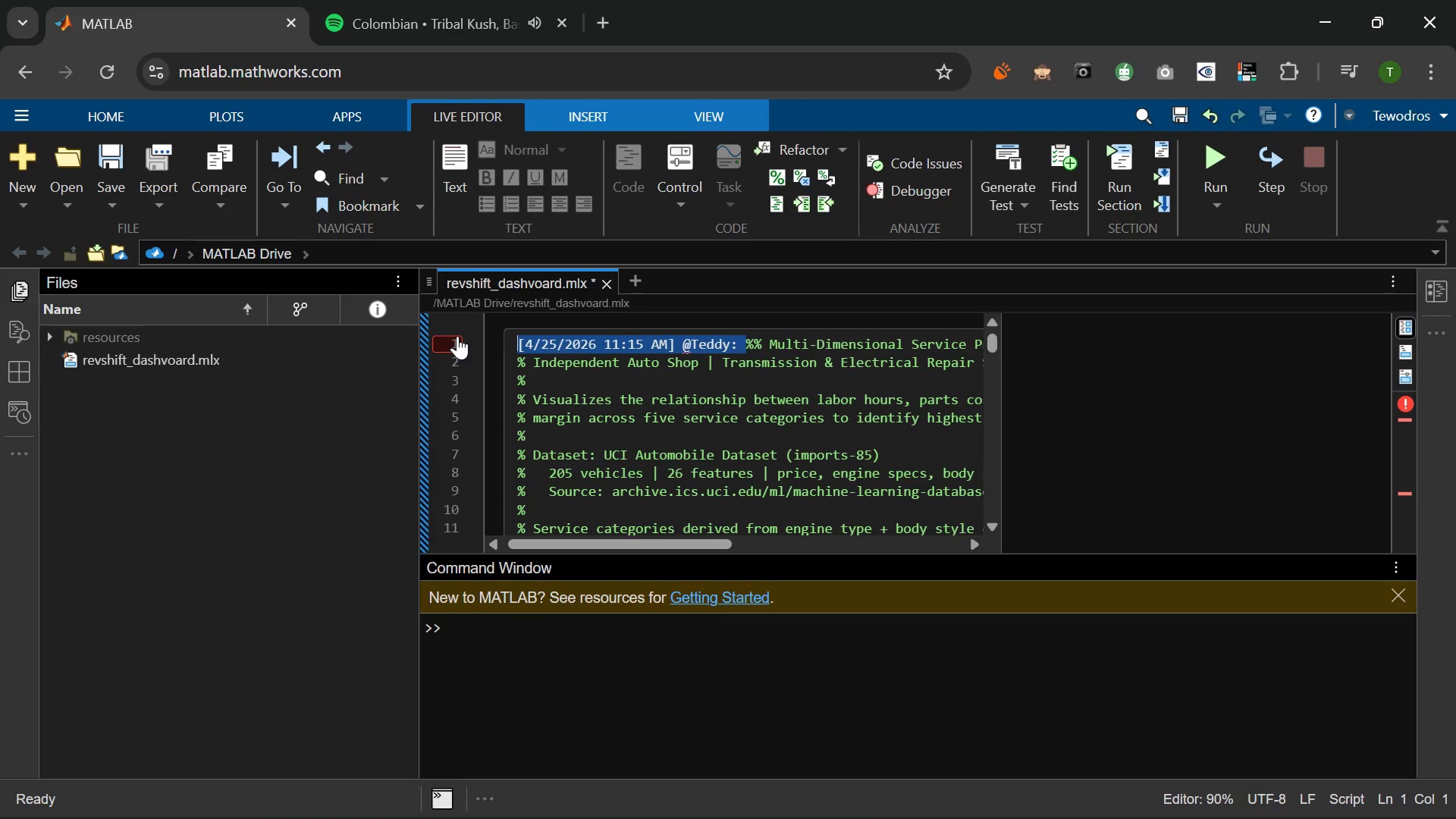 
key(Backspace)
 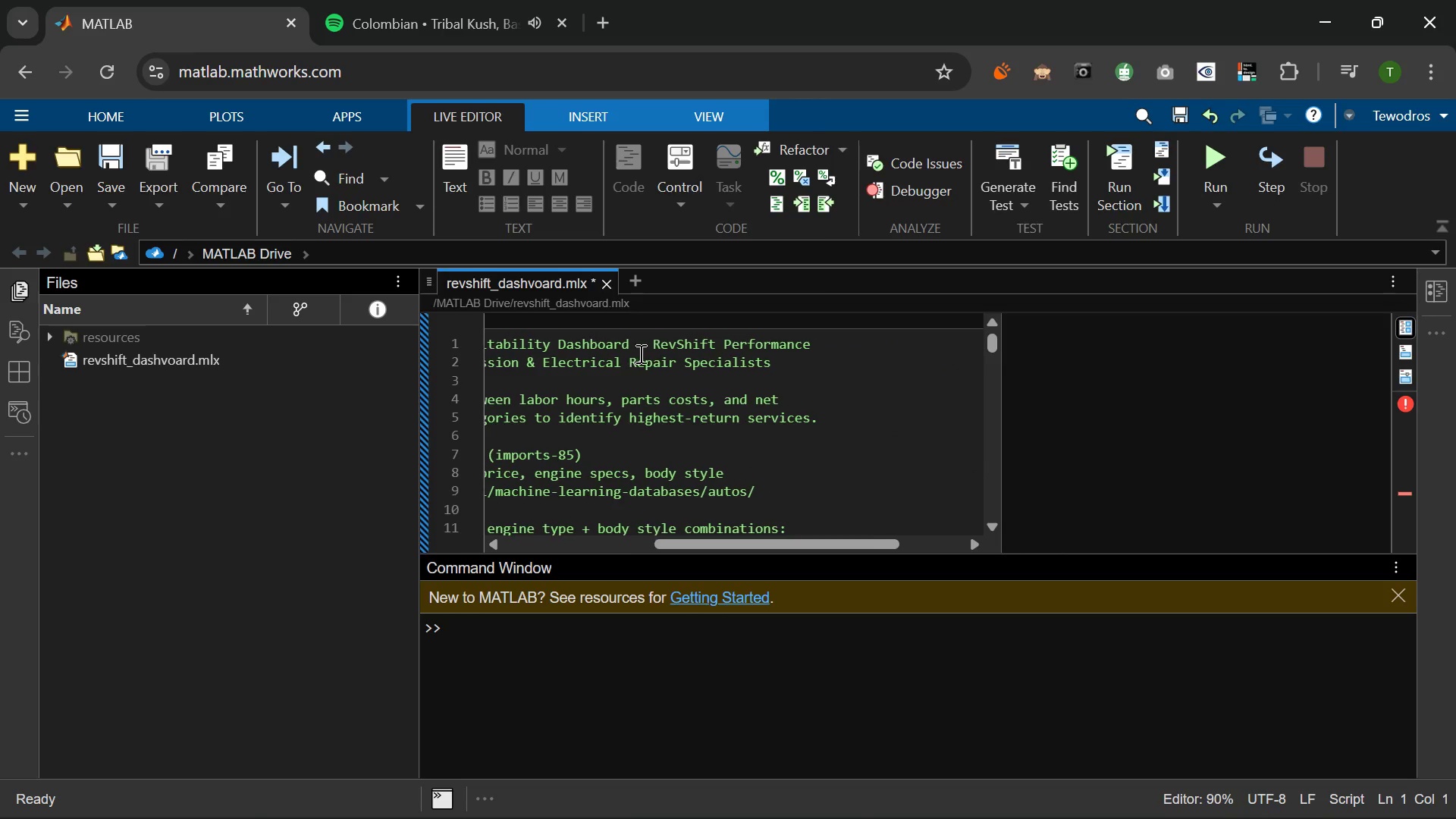 
left_click([814, 346])
 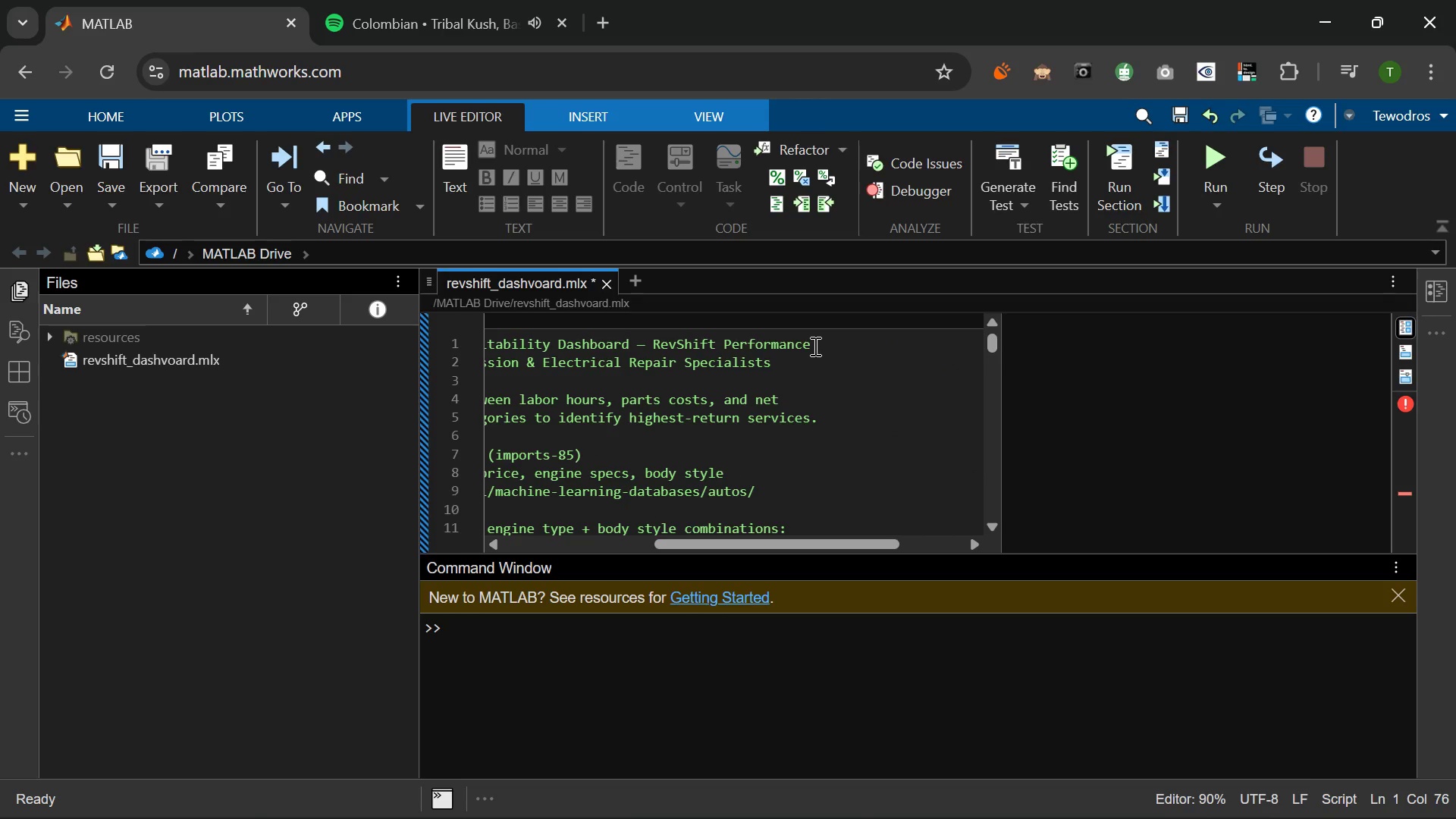 
key(Enter)
 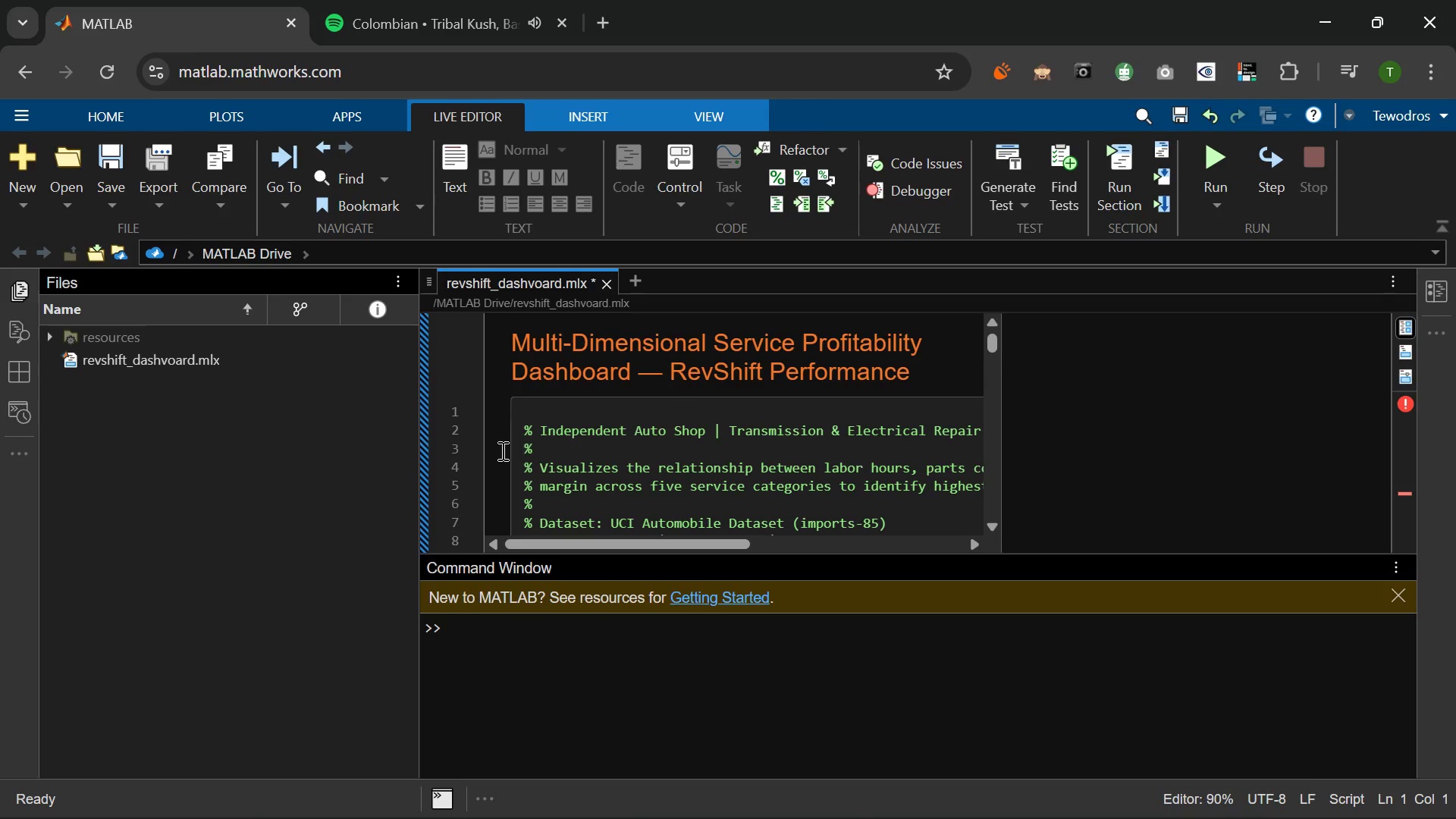 
left_click([548, 443])
 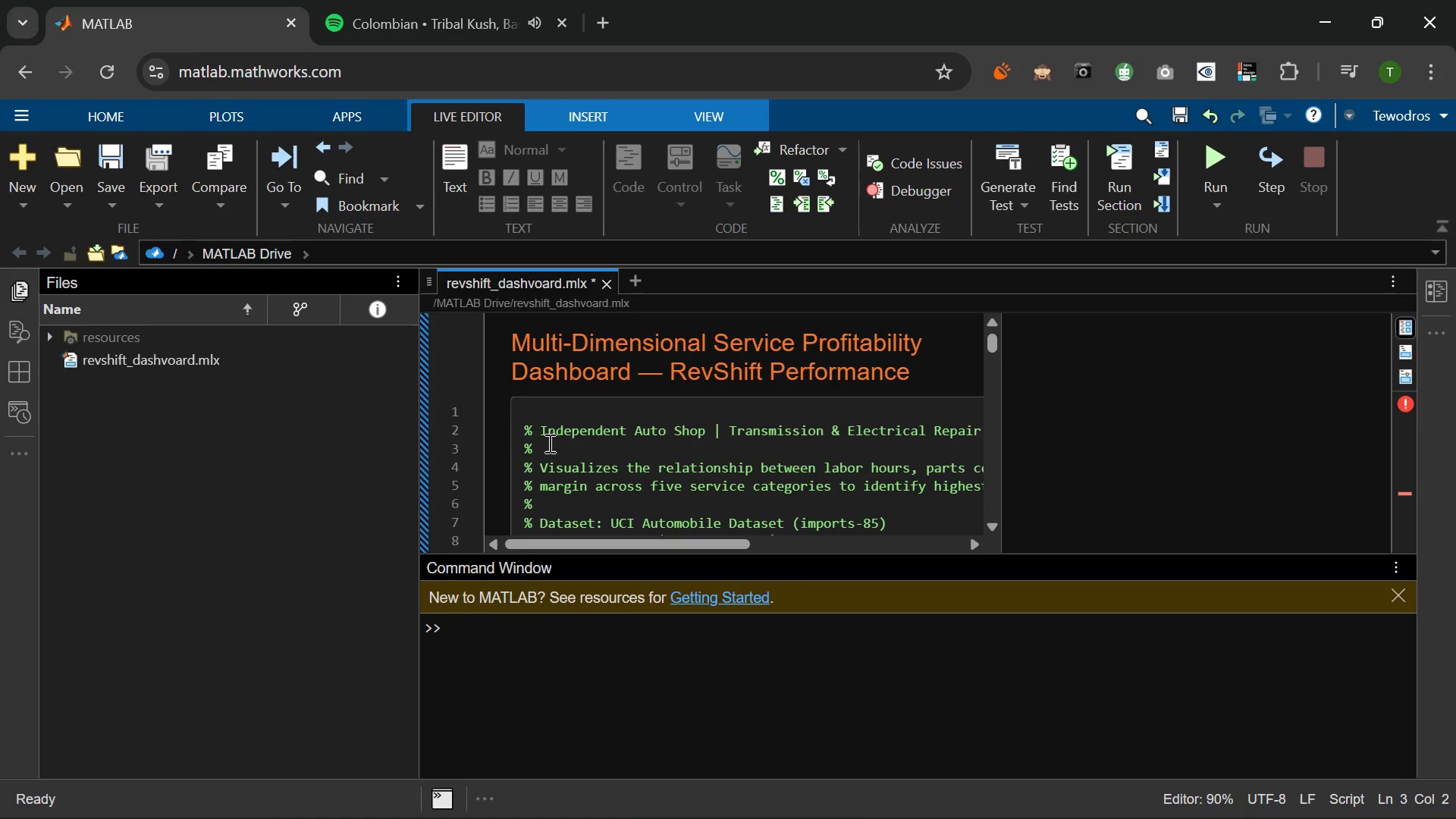 
key(Backspace)
 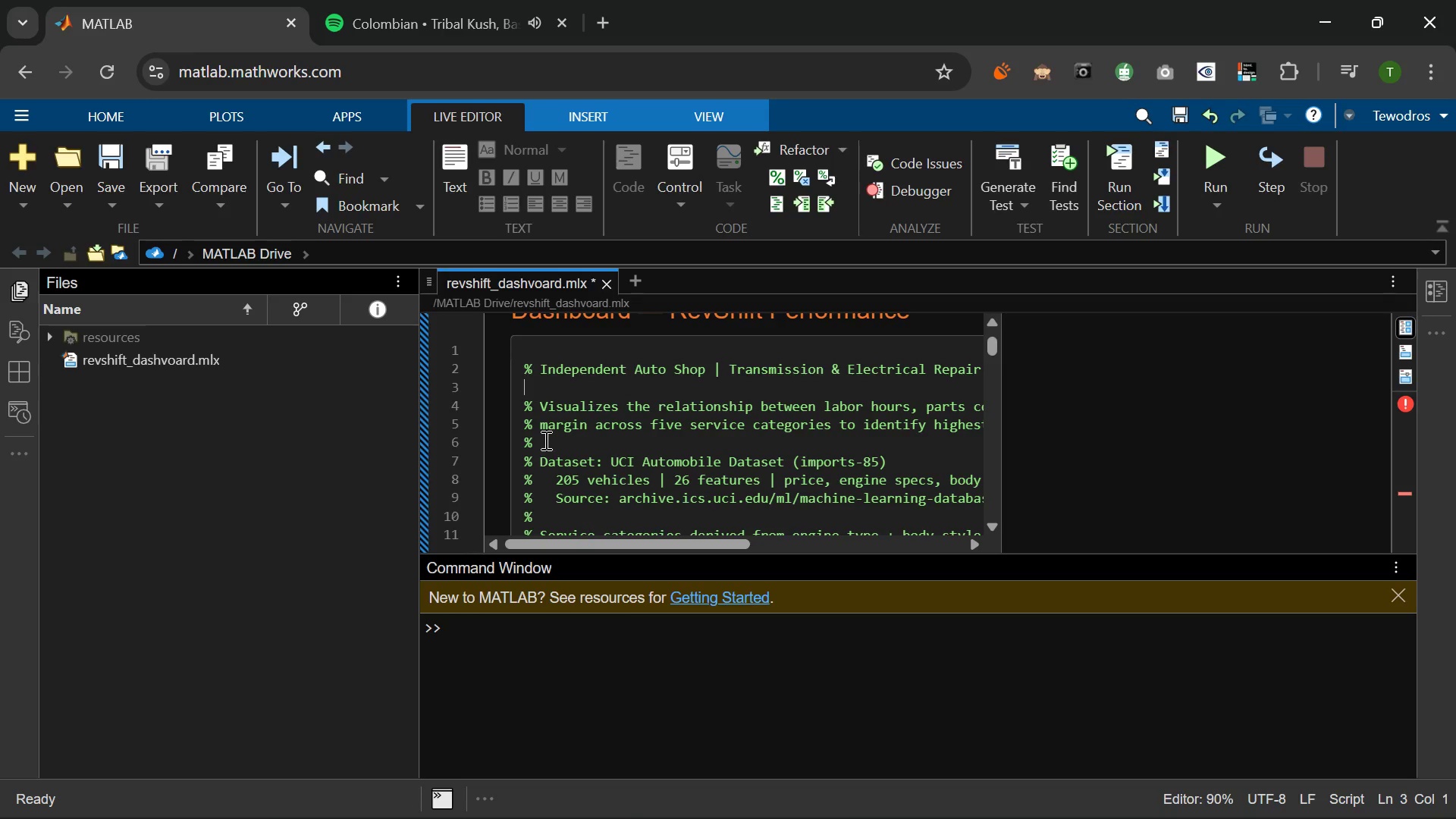 
left_click([541, 438])
 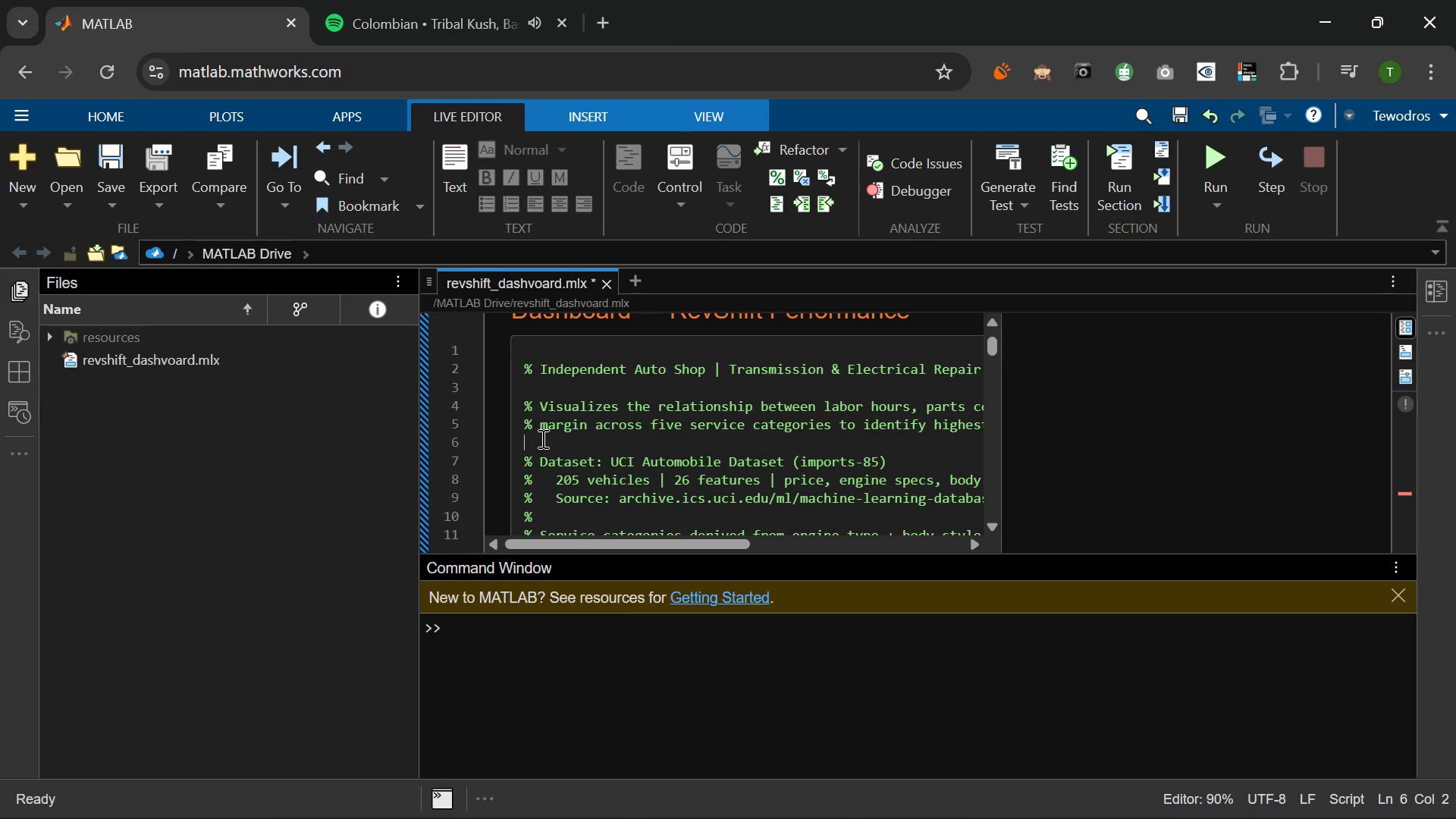 
key(Backspace)
 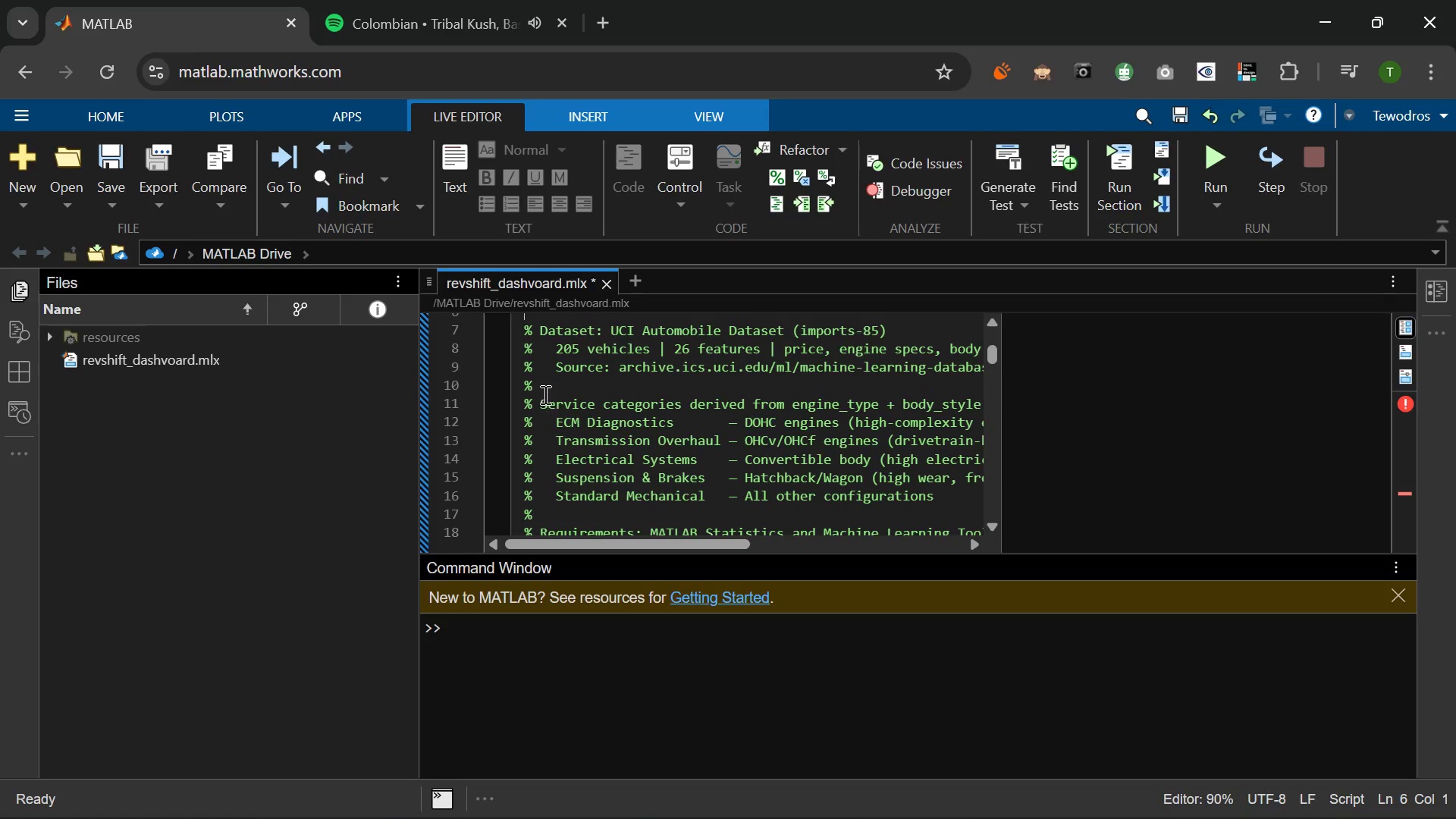 
left_click([544, 385])
 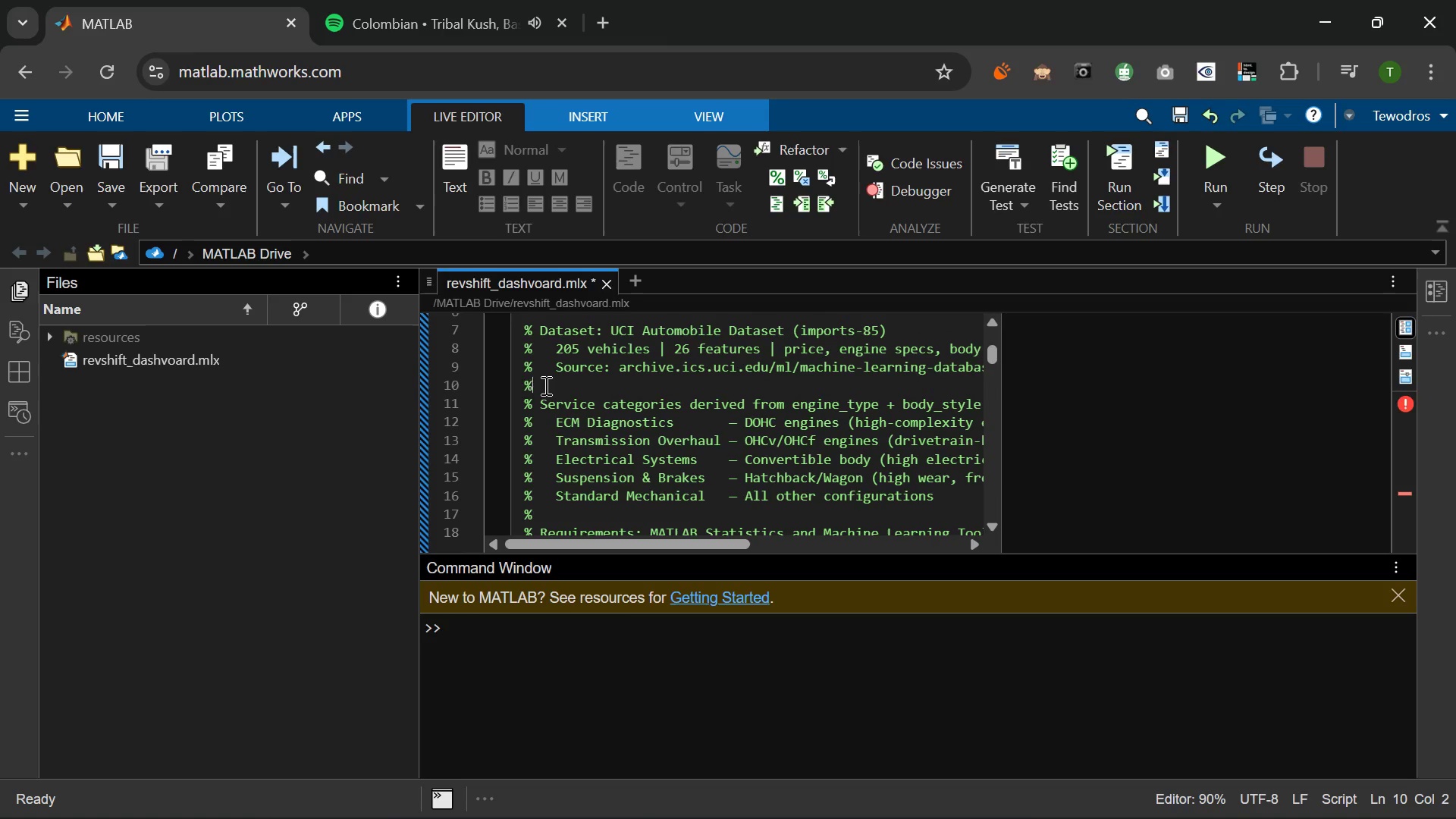 
key(Backspace)
 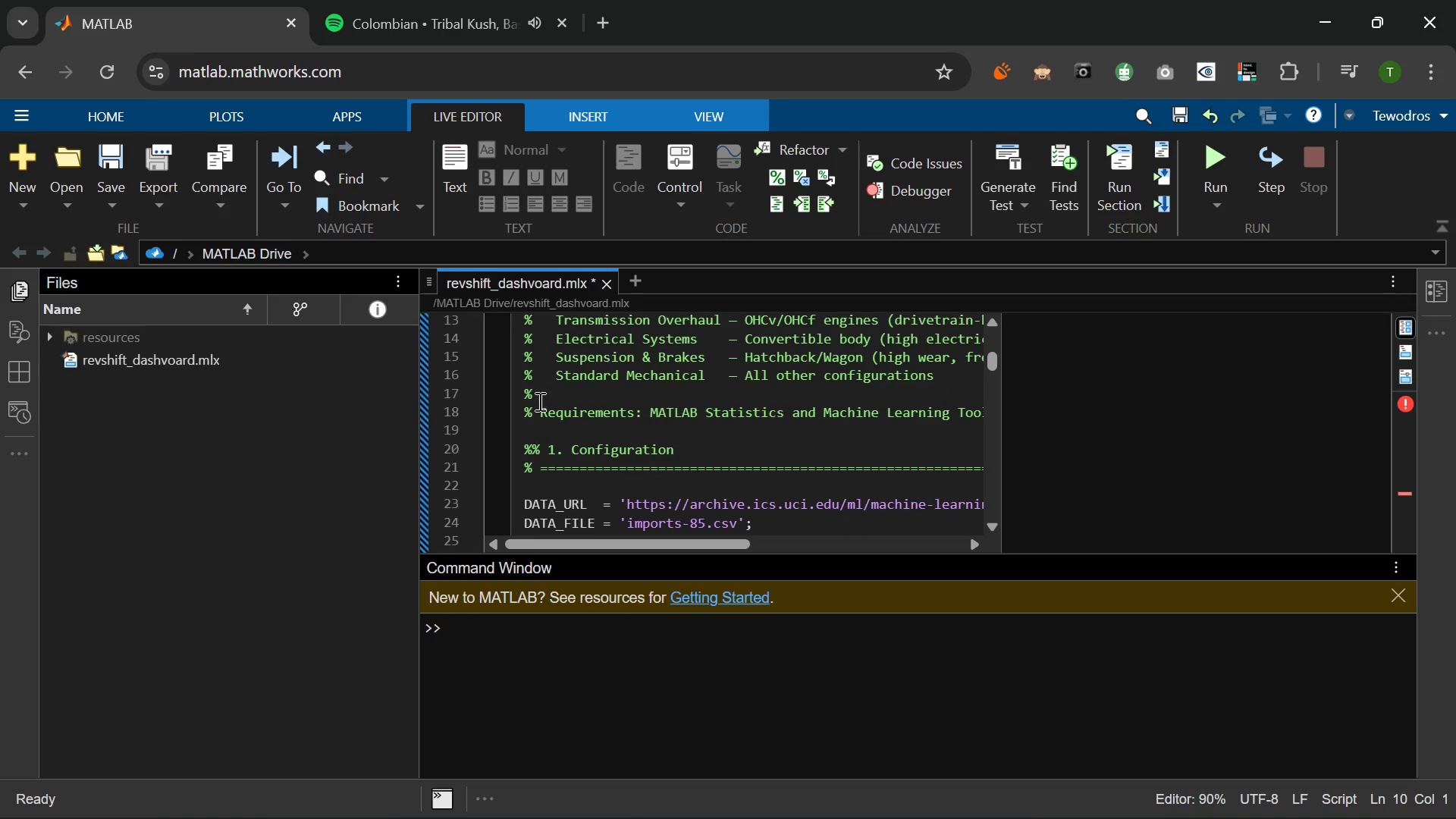 
left_click([538, 404])
 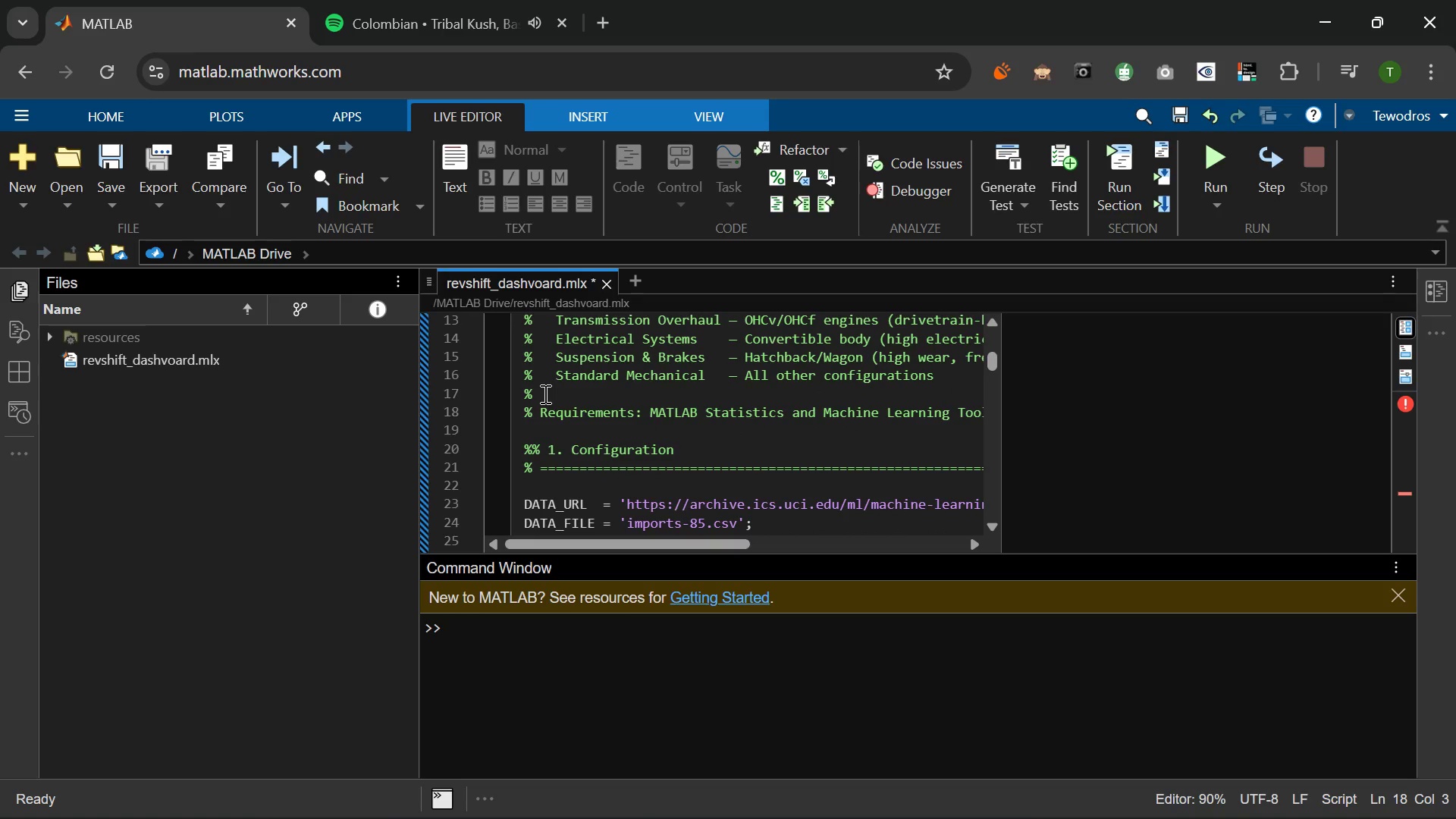 
left_click([544, 394])
 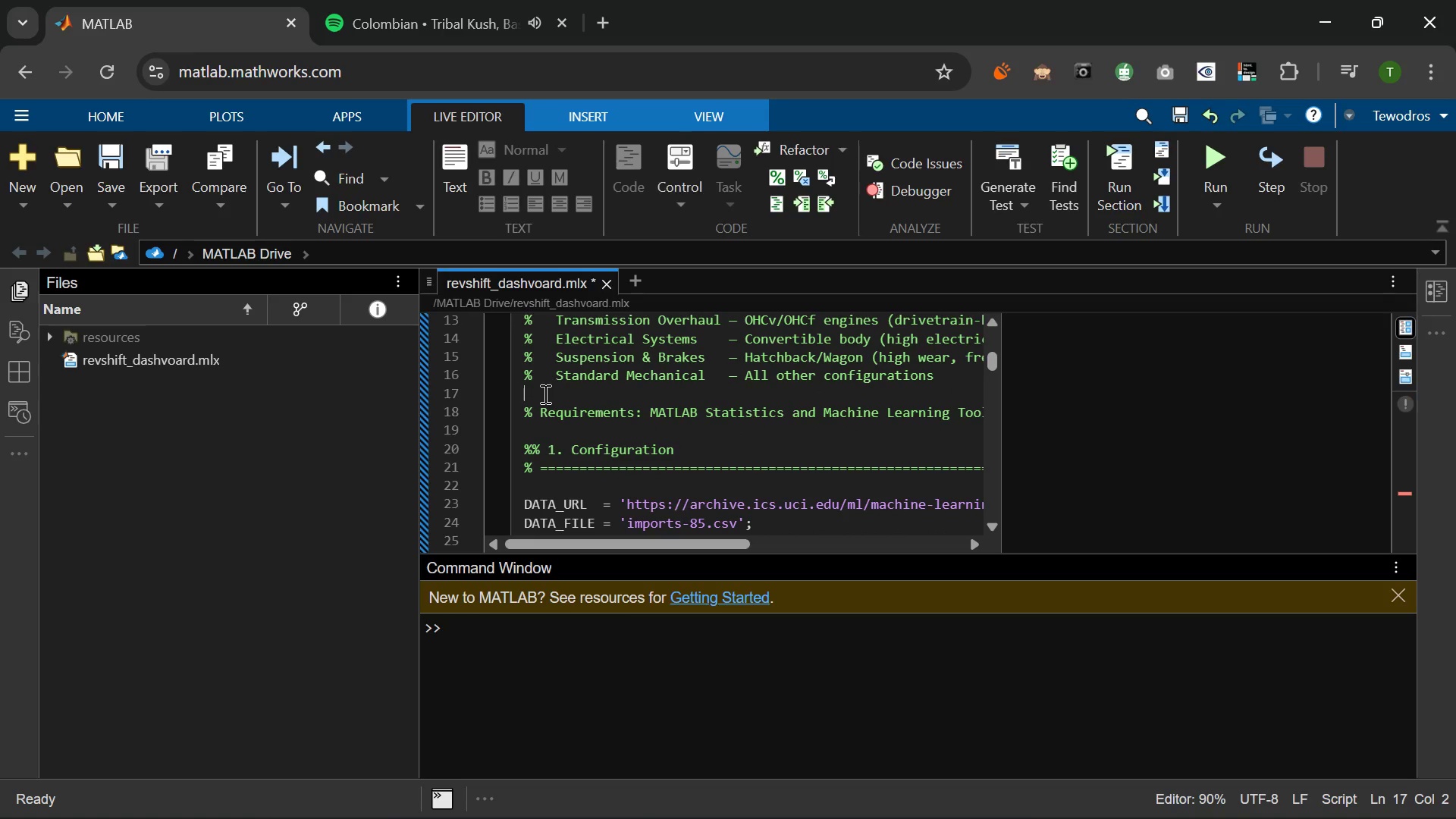 
key(Backspace)
 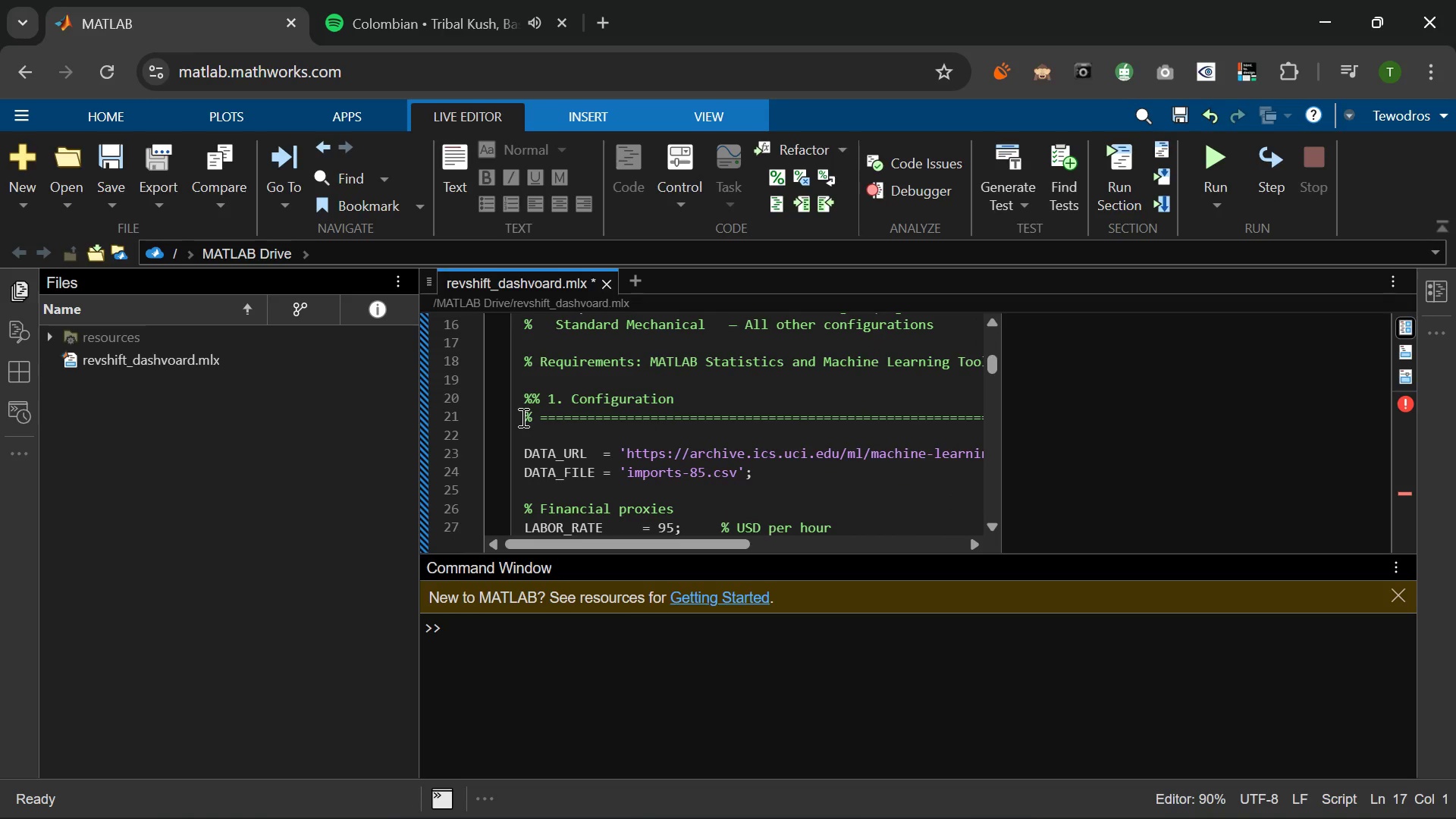 
left_click_drag(start_coordinate=[522, 417], to_coordinate=[1172, 422])
 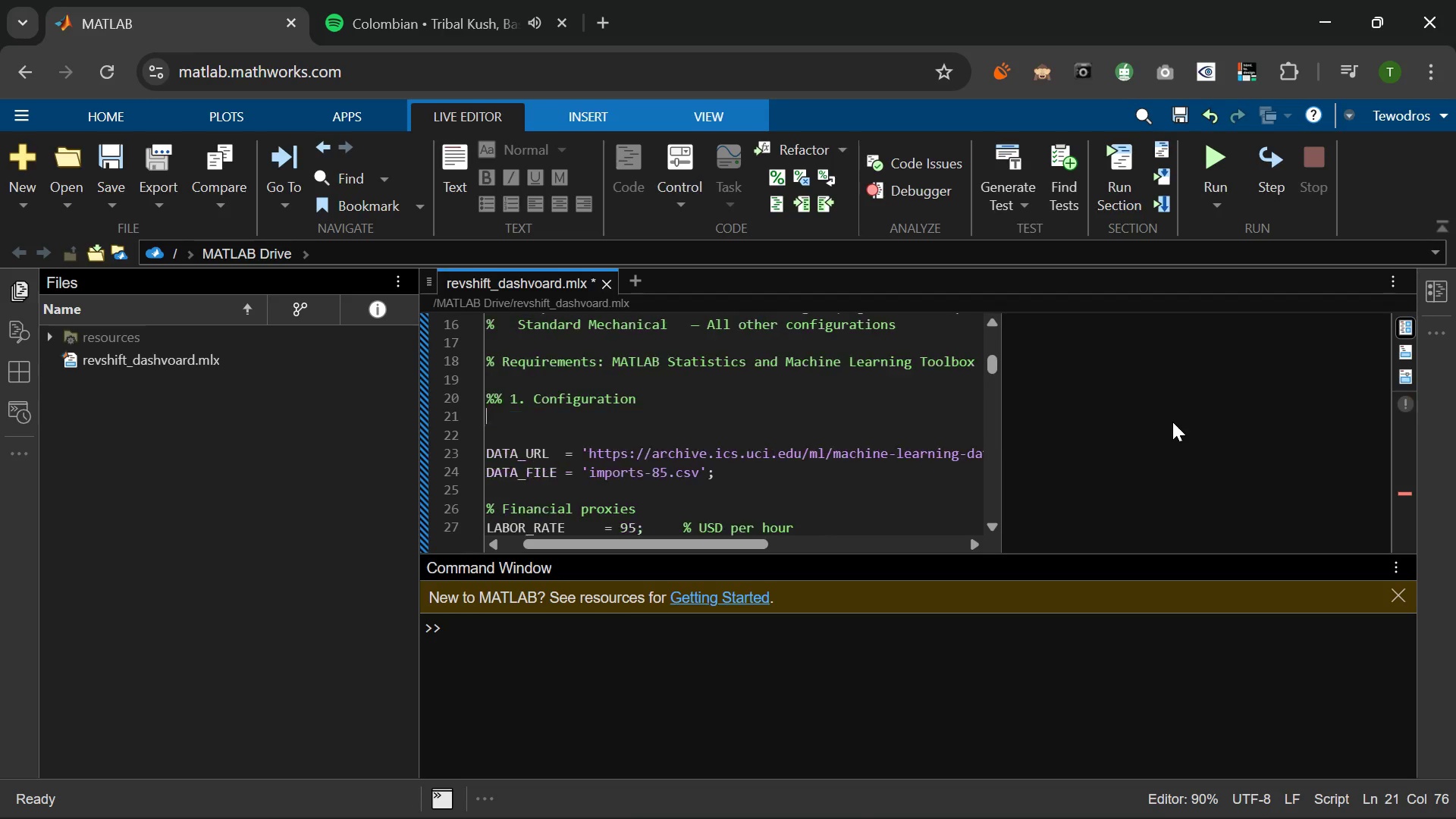 
key(Backspace)
 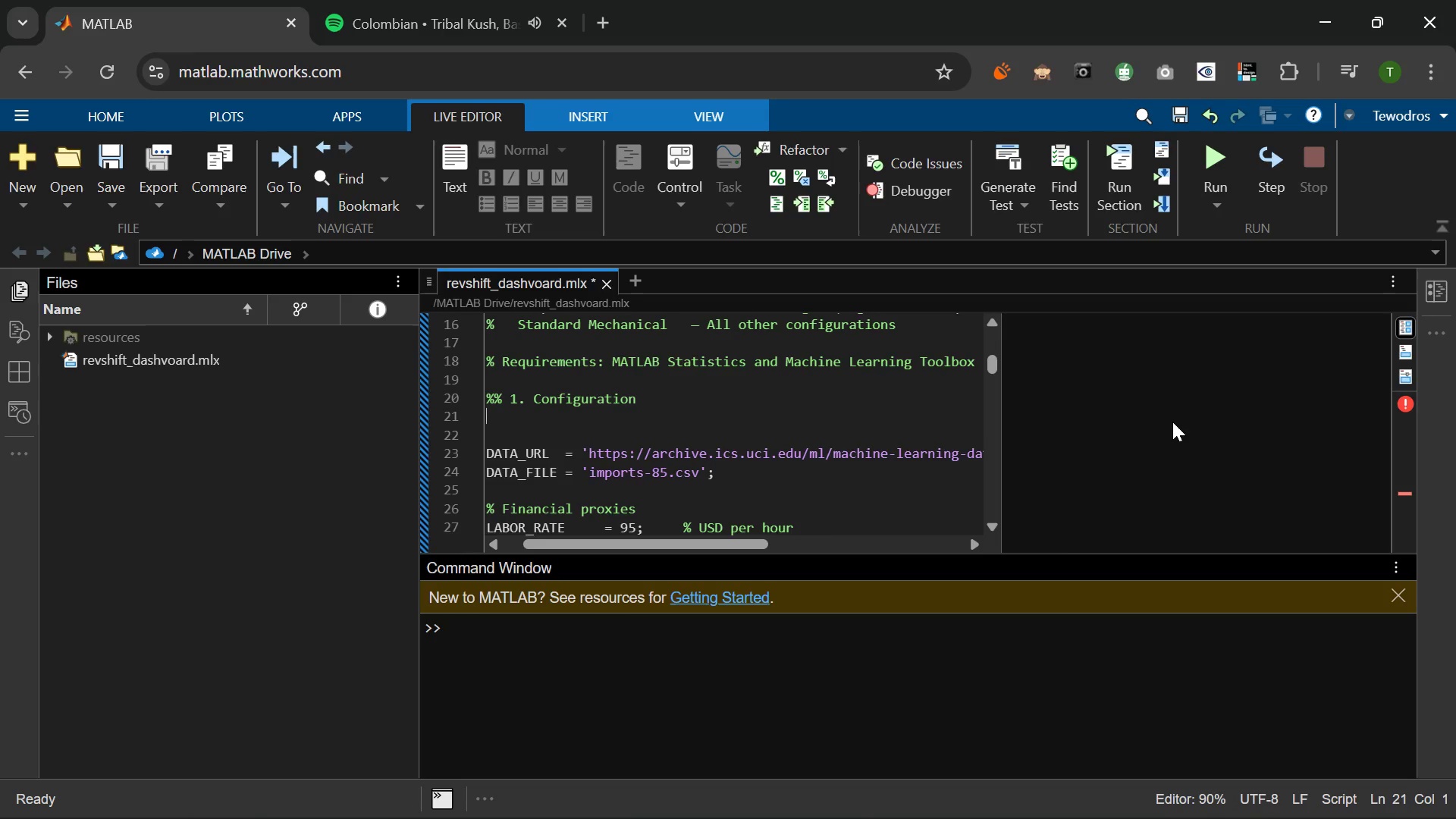 
key(Backspace)
 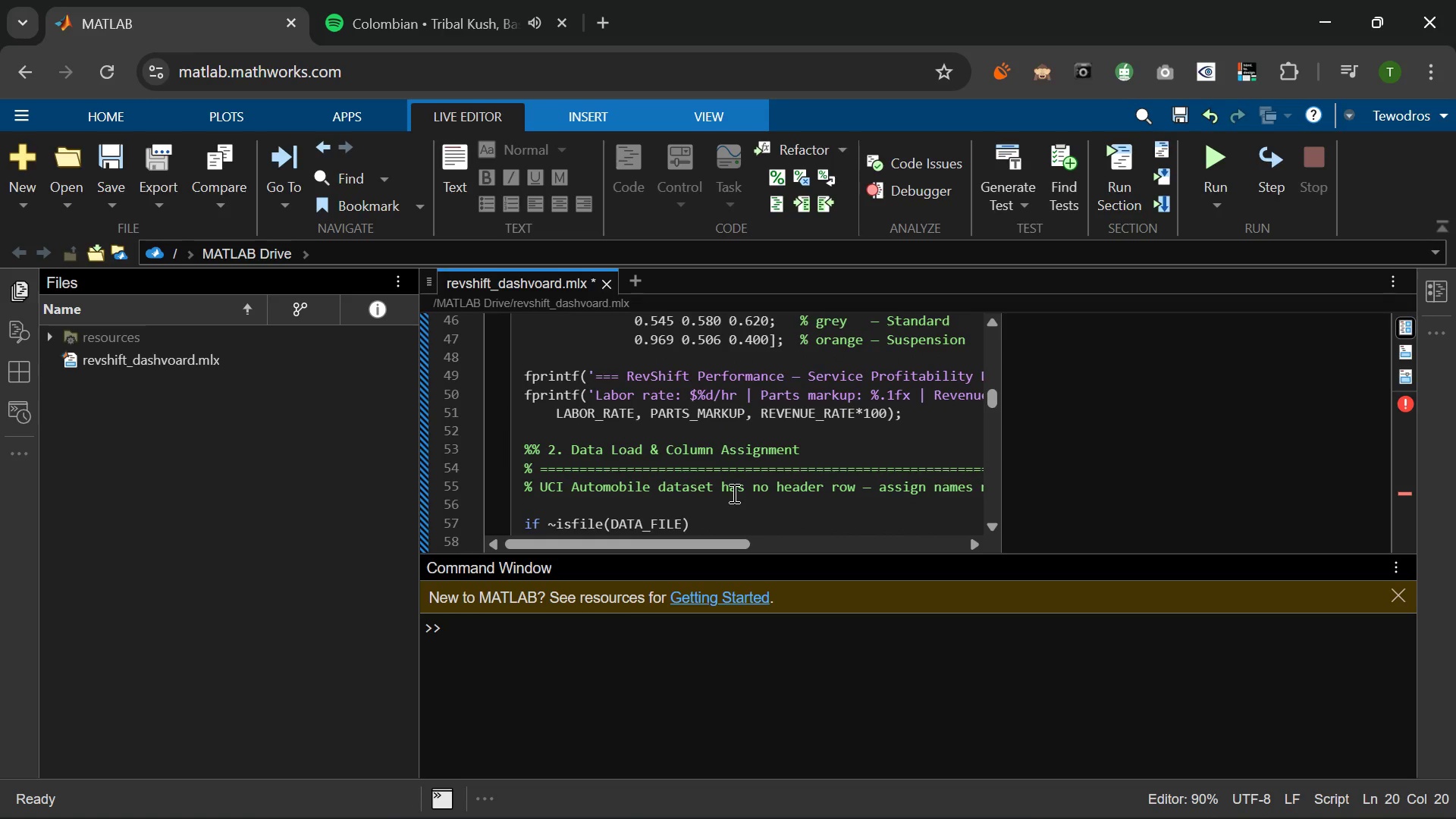 
wait(6.17)
 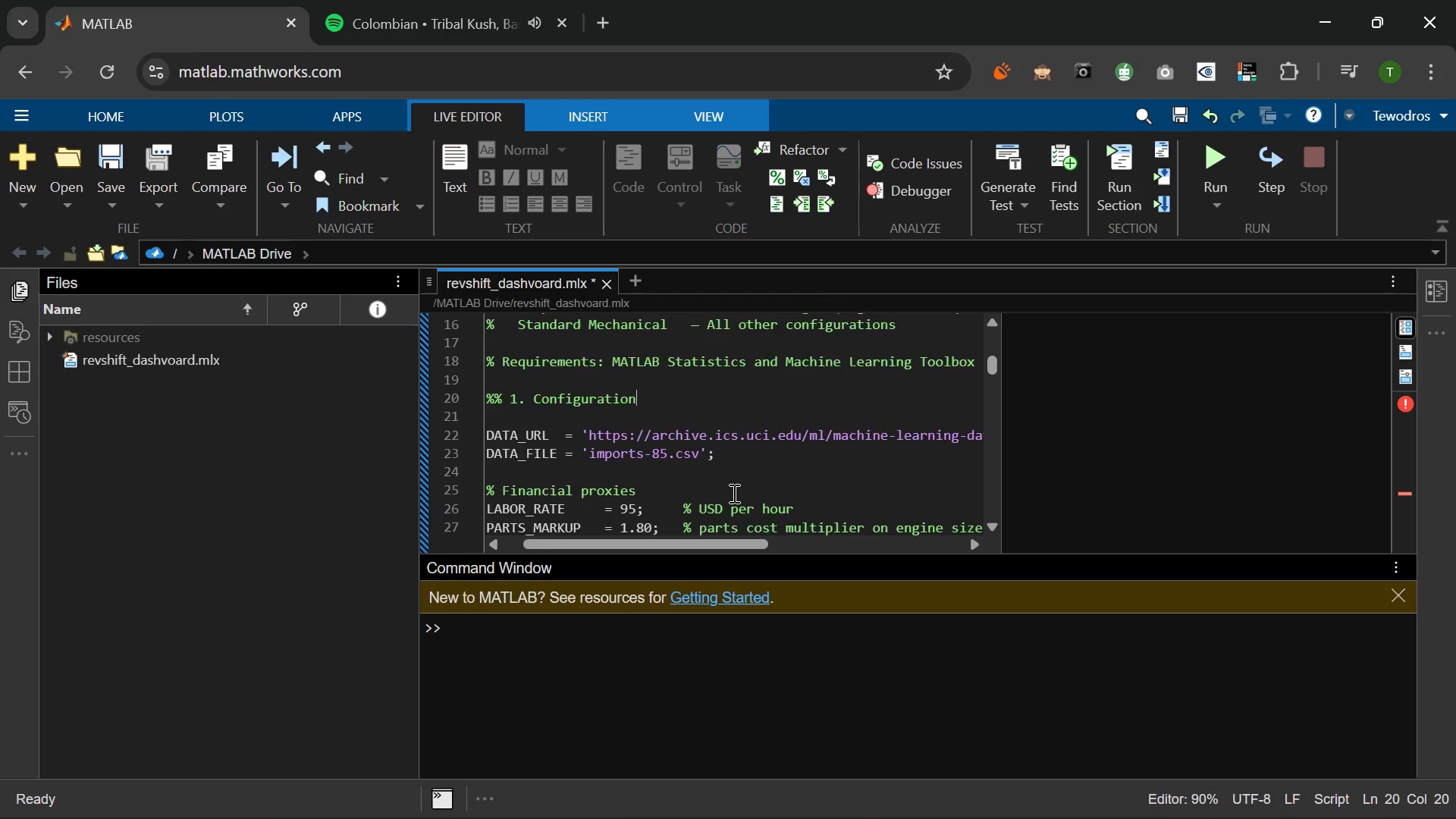 
left_click_drag(start_coordinate=[514, 466], to_coordinate=[1153, 466])
 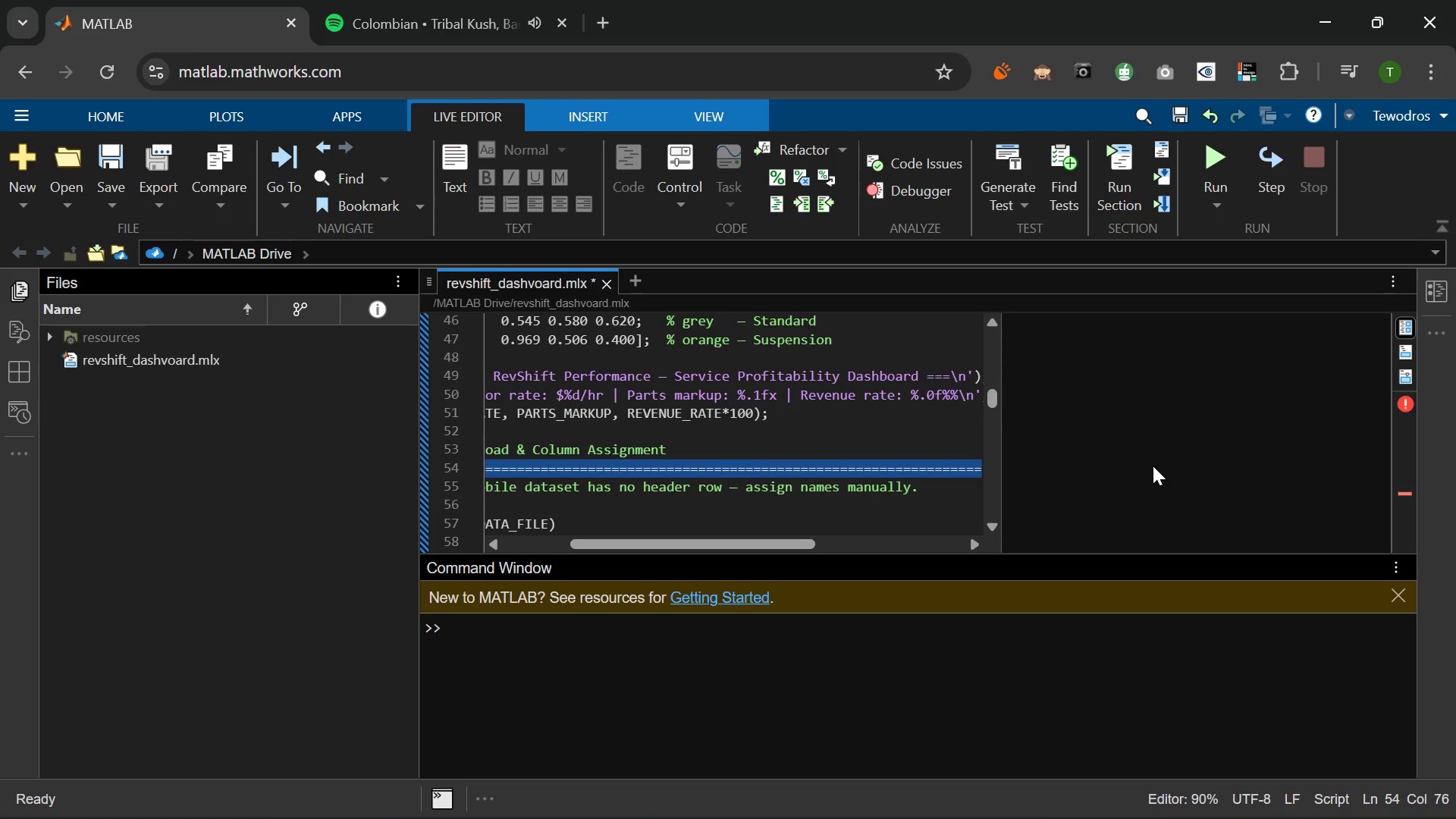 
key(Backspace)
 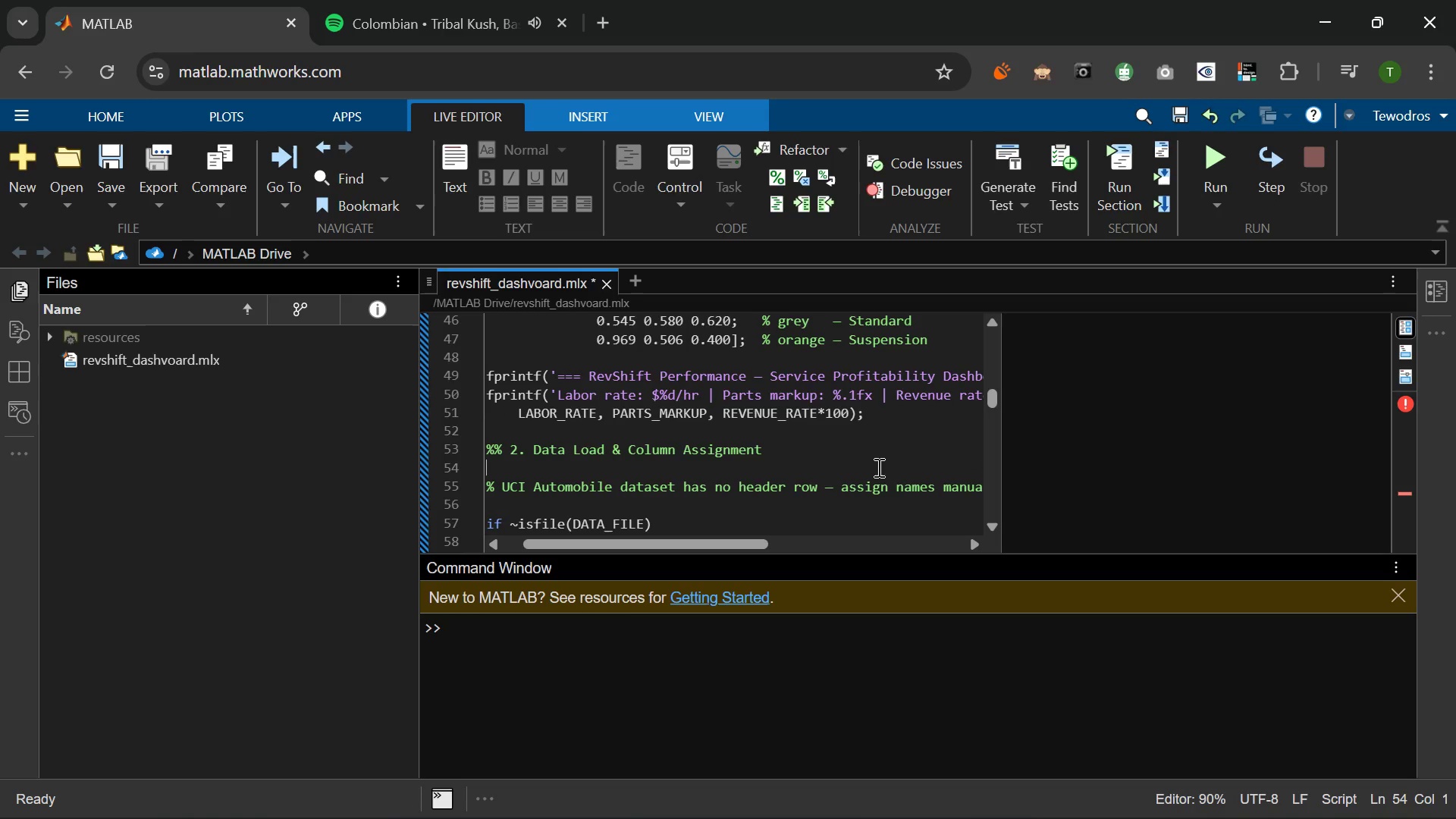 
key(Backspace)
 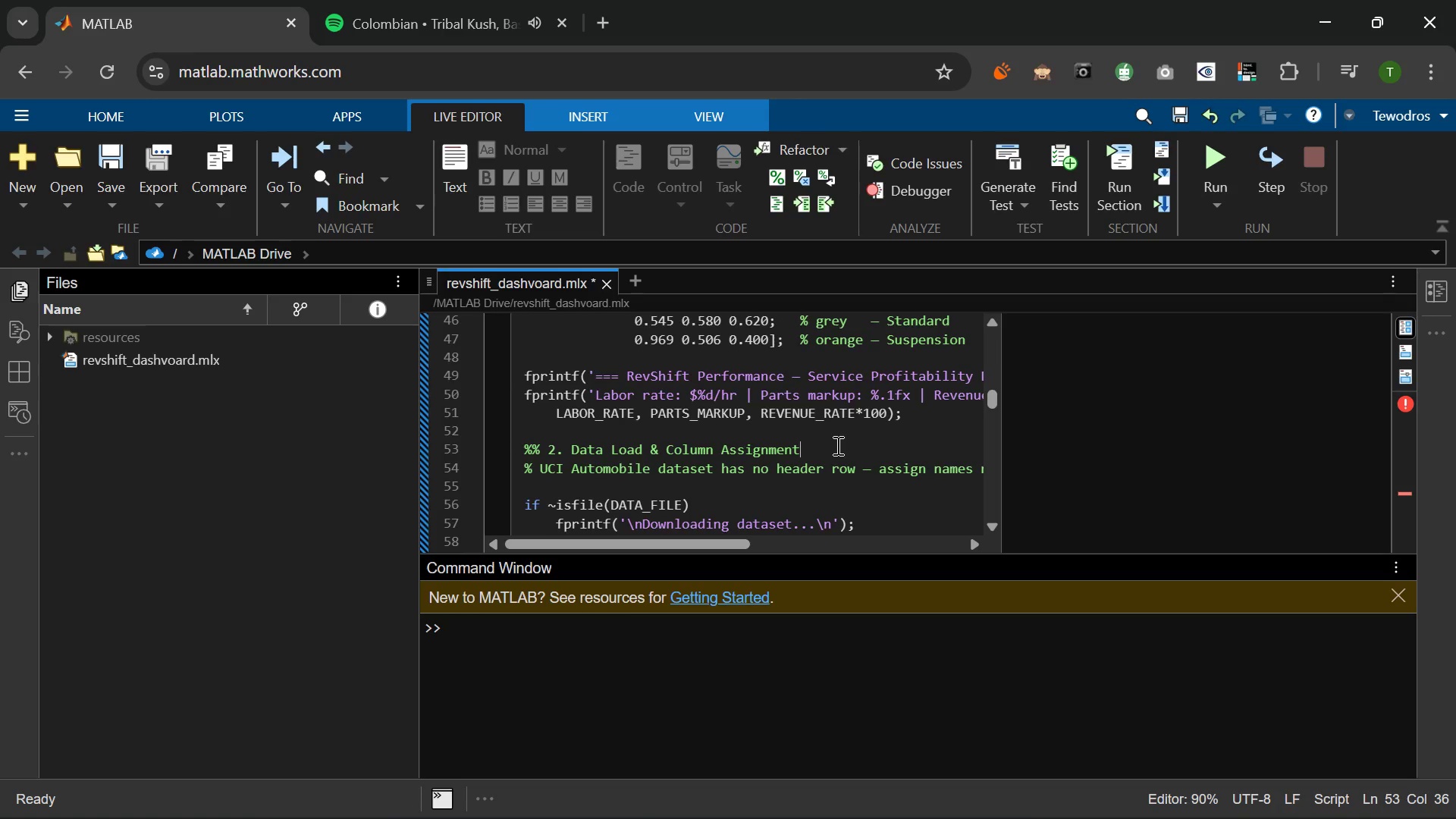 
key(Enter)
 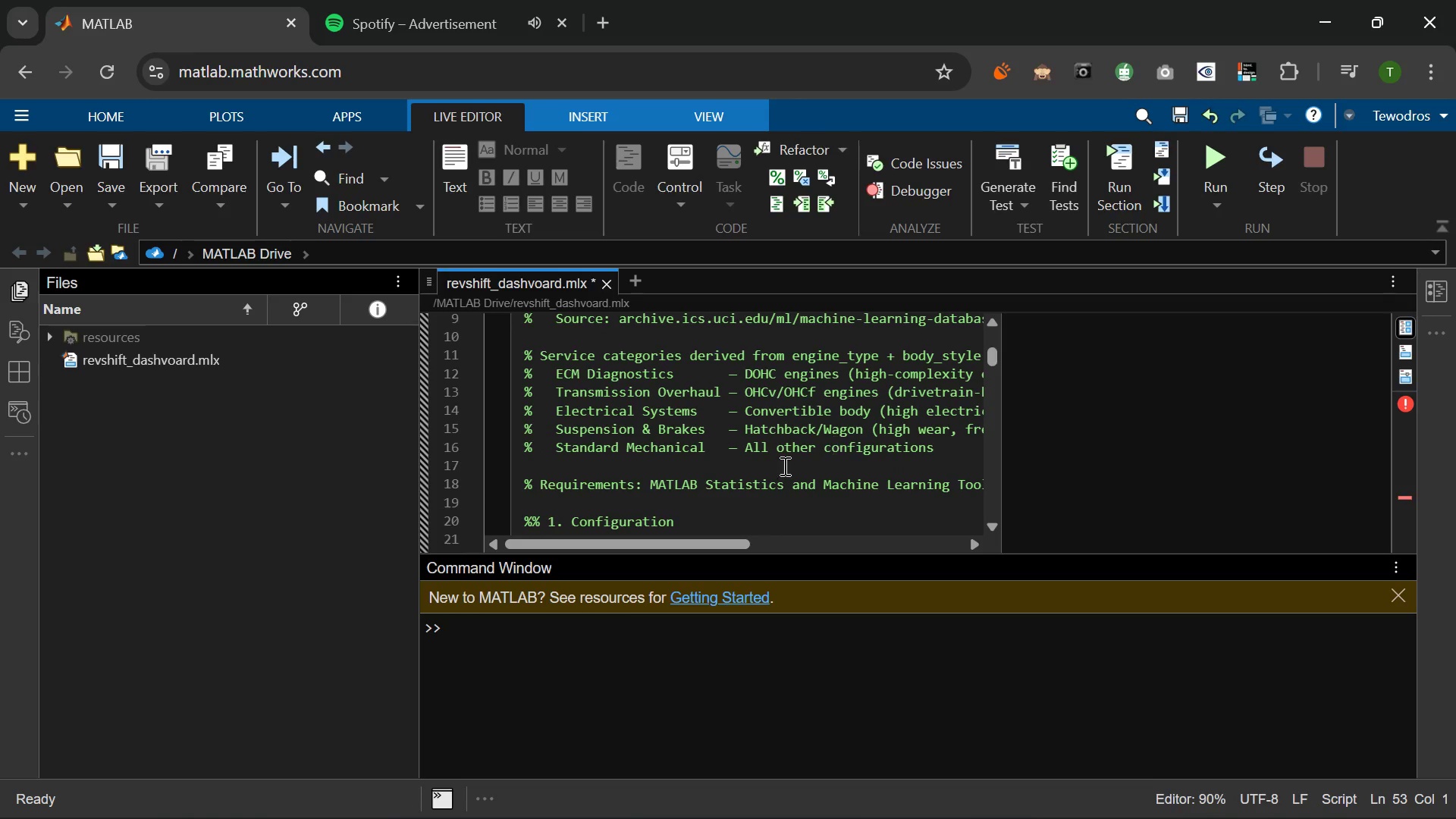 
left_click([693, 527])
 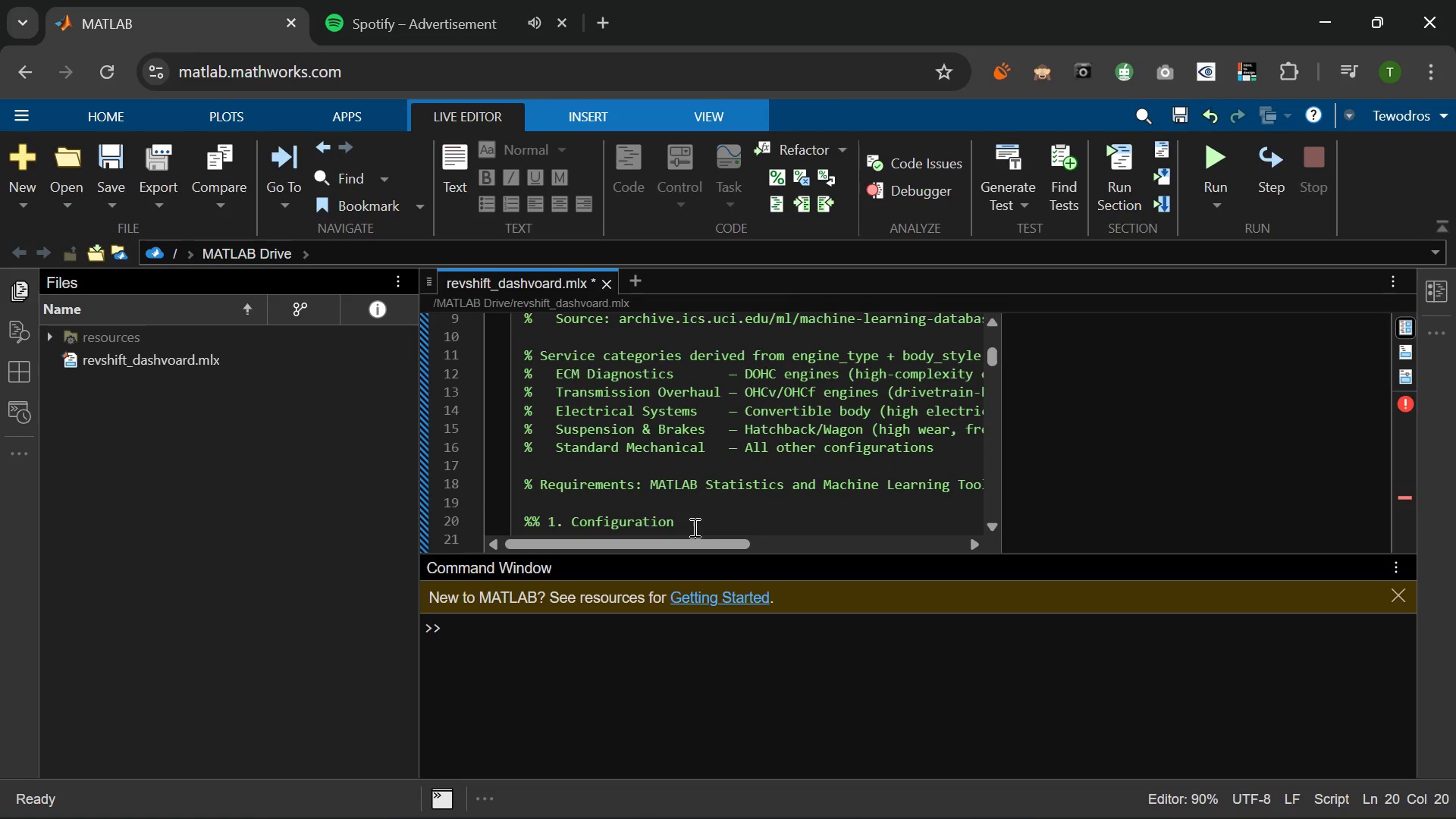 
key(Enter)
 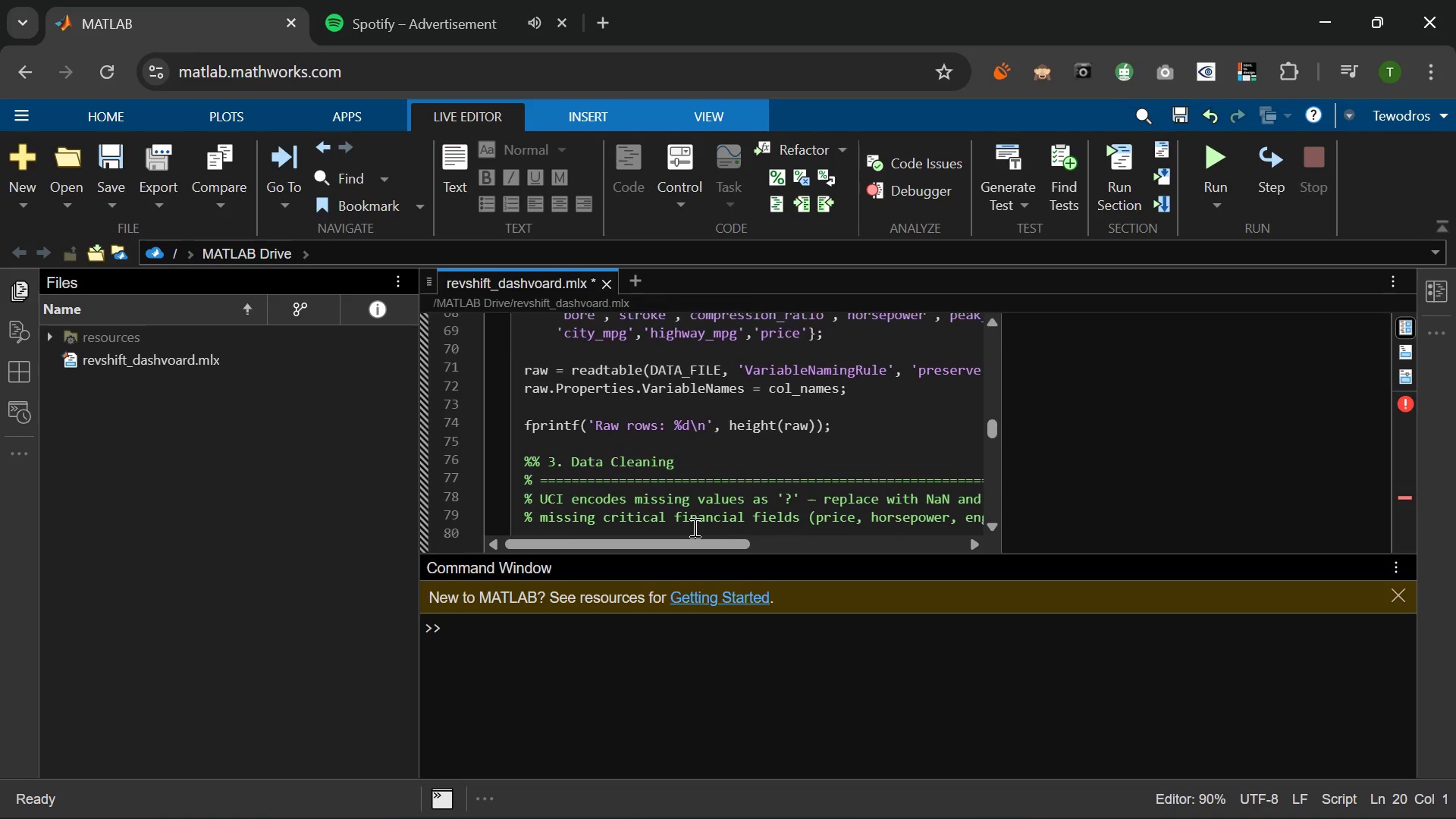 
left_click([711, 419])
 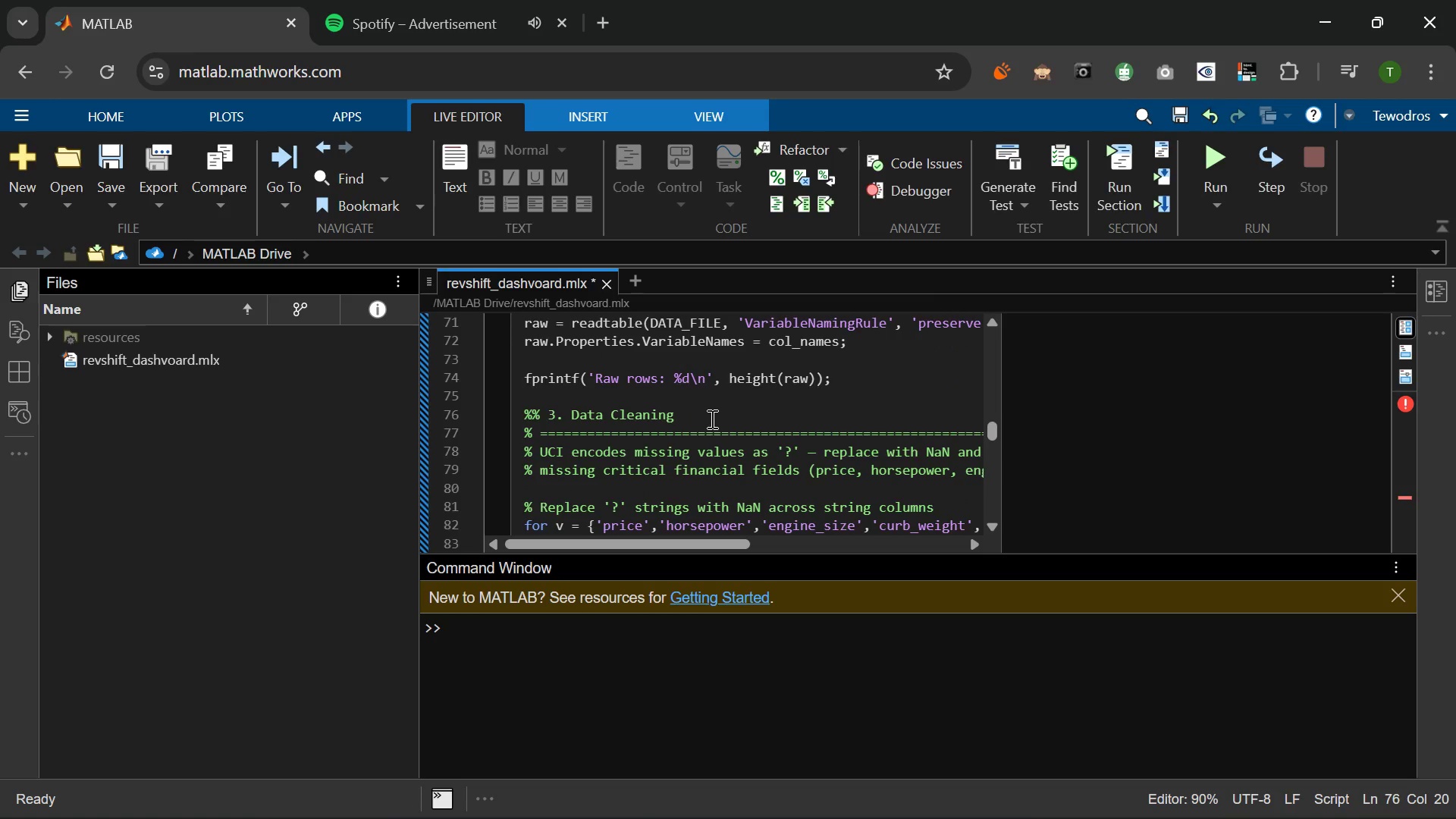 
key(Enter)
 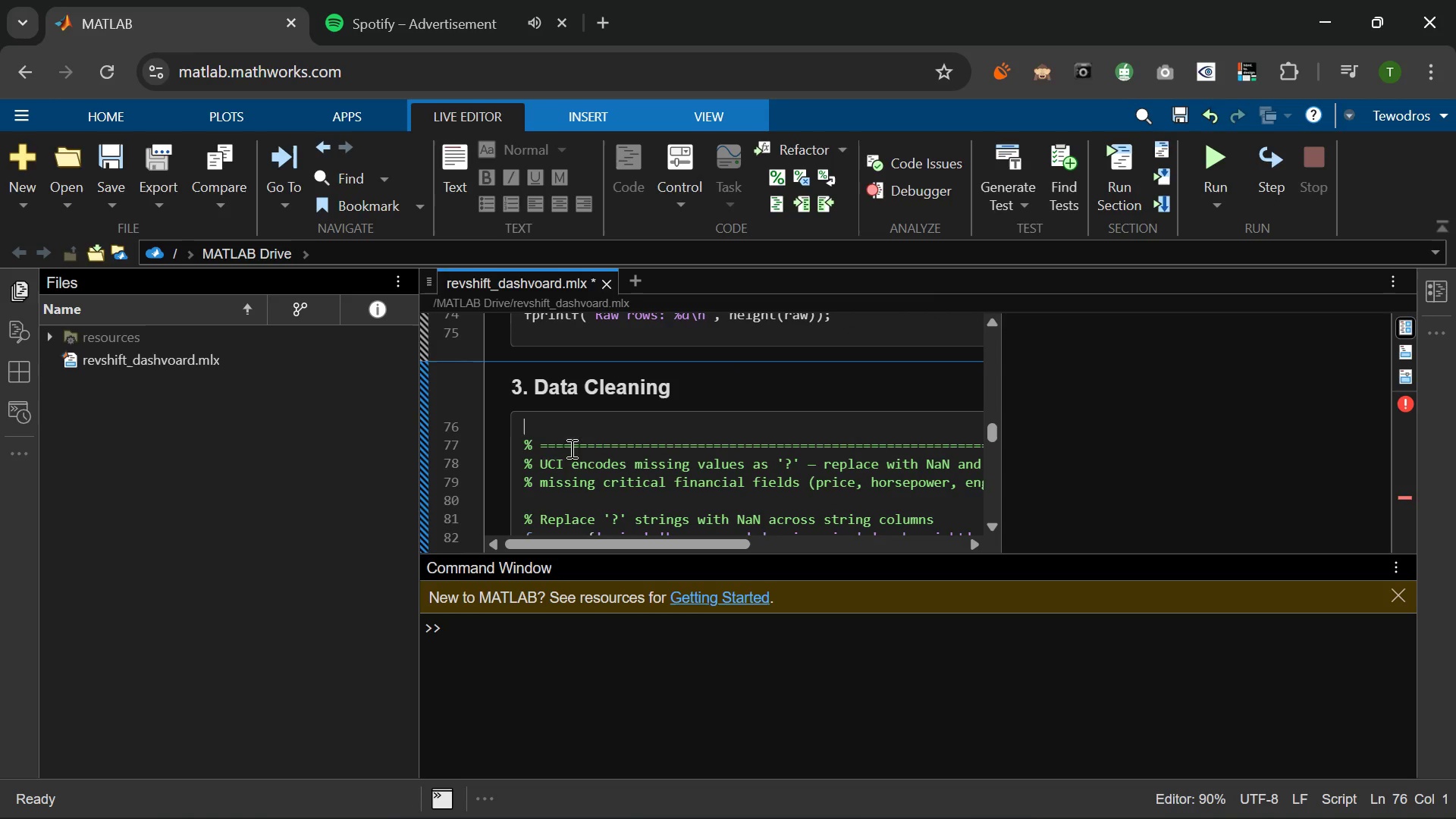 
wait(5.62)
 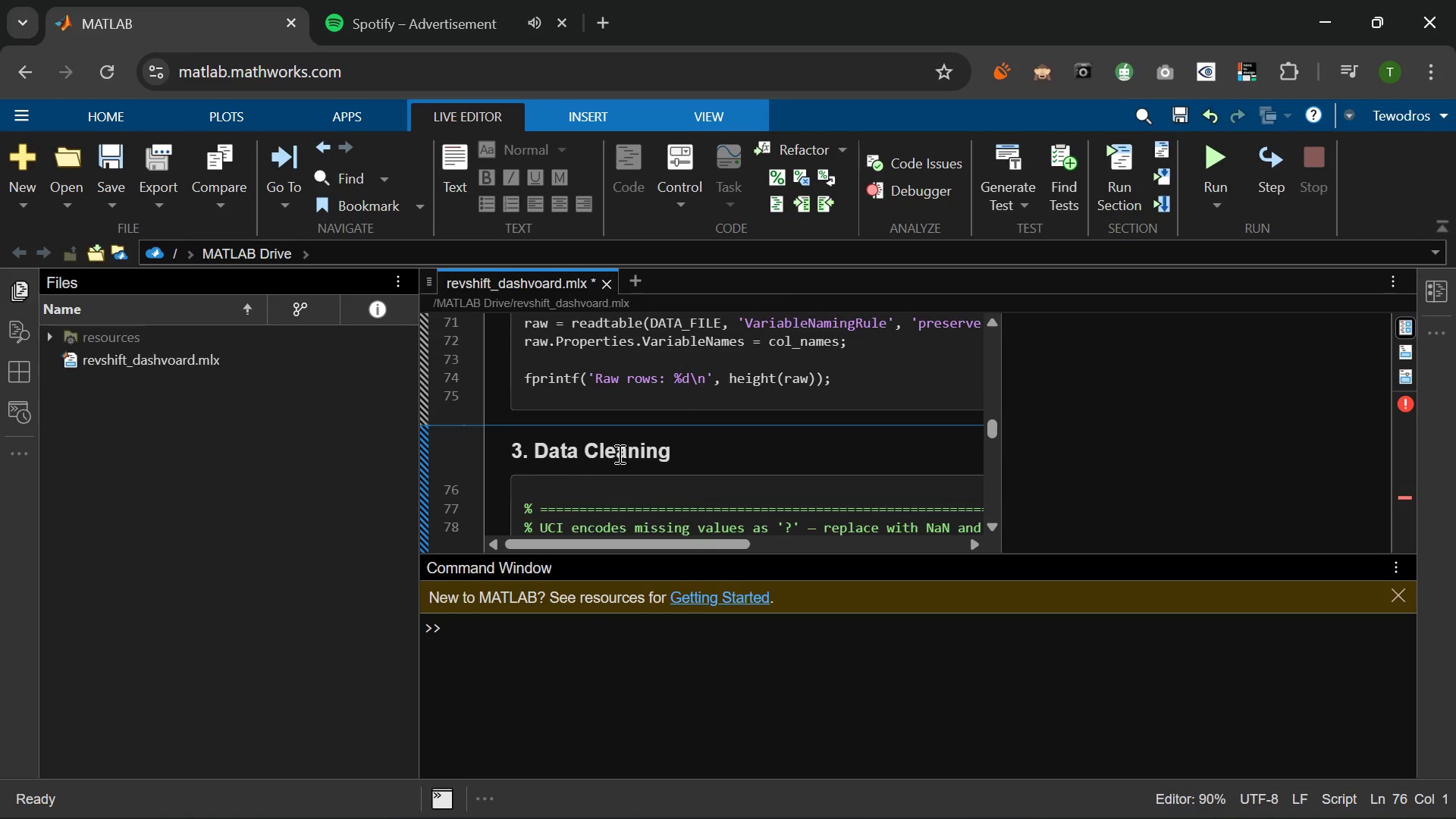 
left_click_drag(start_coordinate=[529, 444], to_coordinate=[541, 444])
 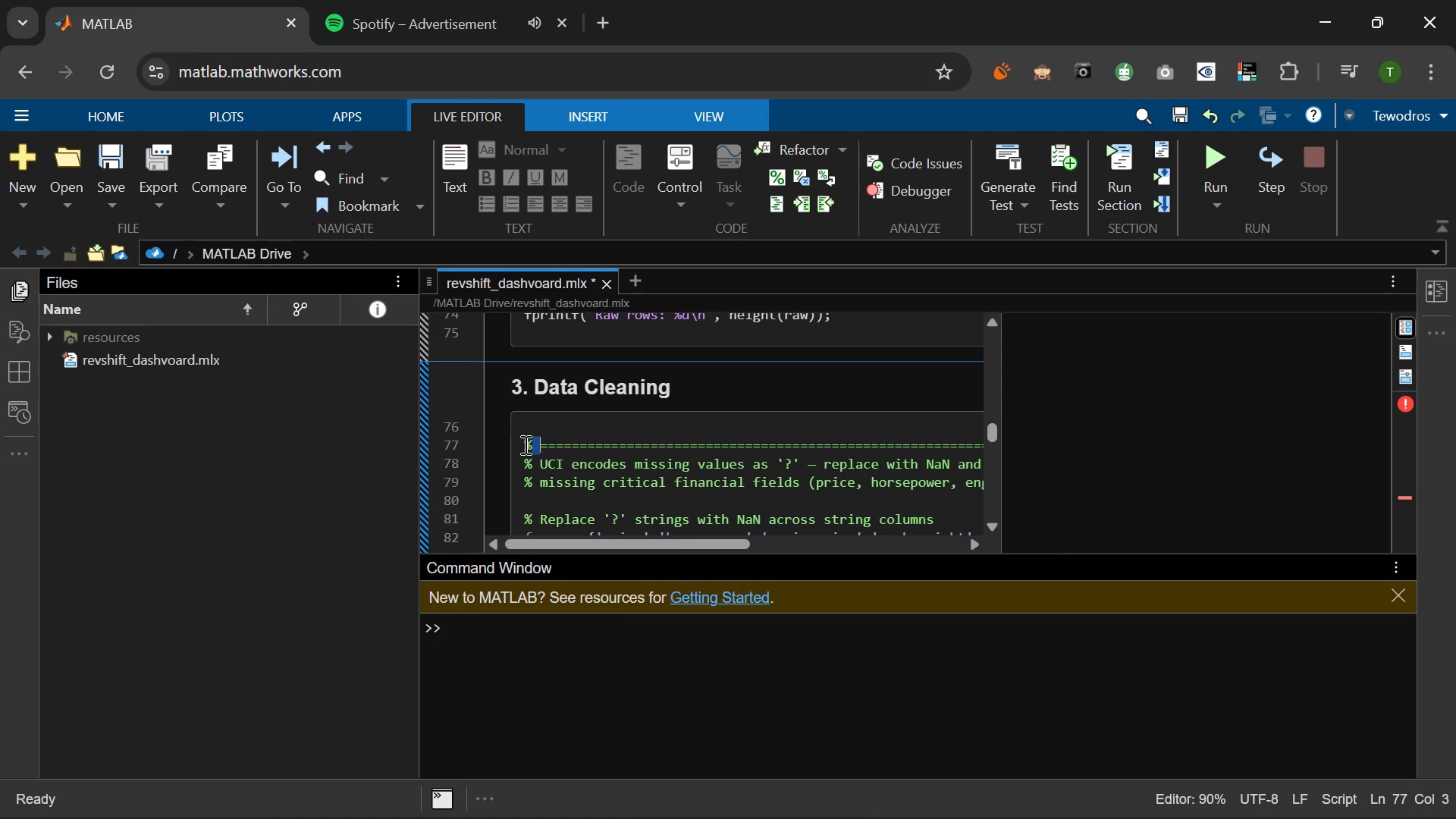 
left_click_drag(start_coordinate=[524, 444], to_coordinate=[1228, 441])
 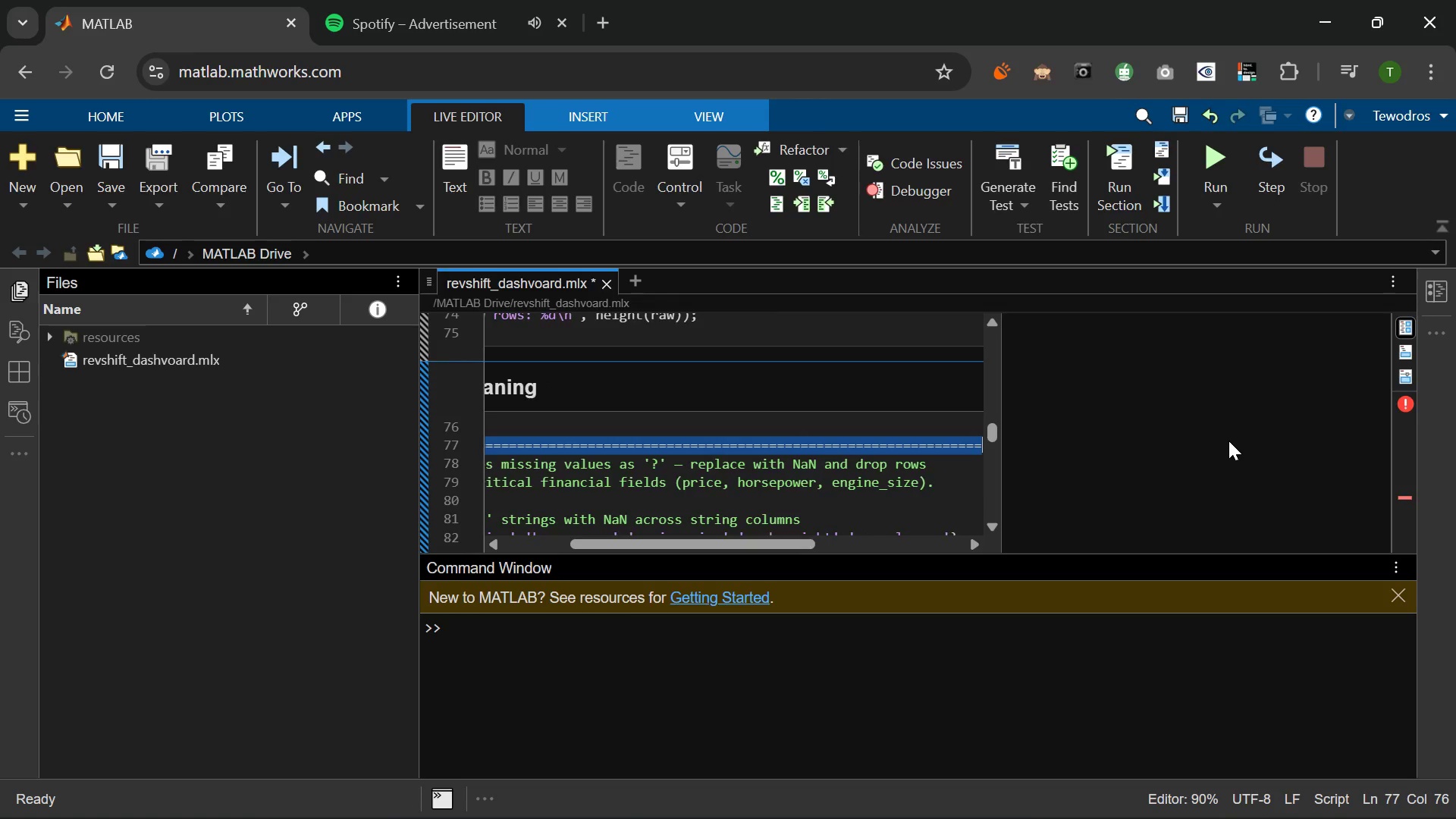 
key(Backspace)
 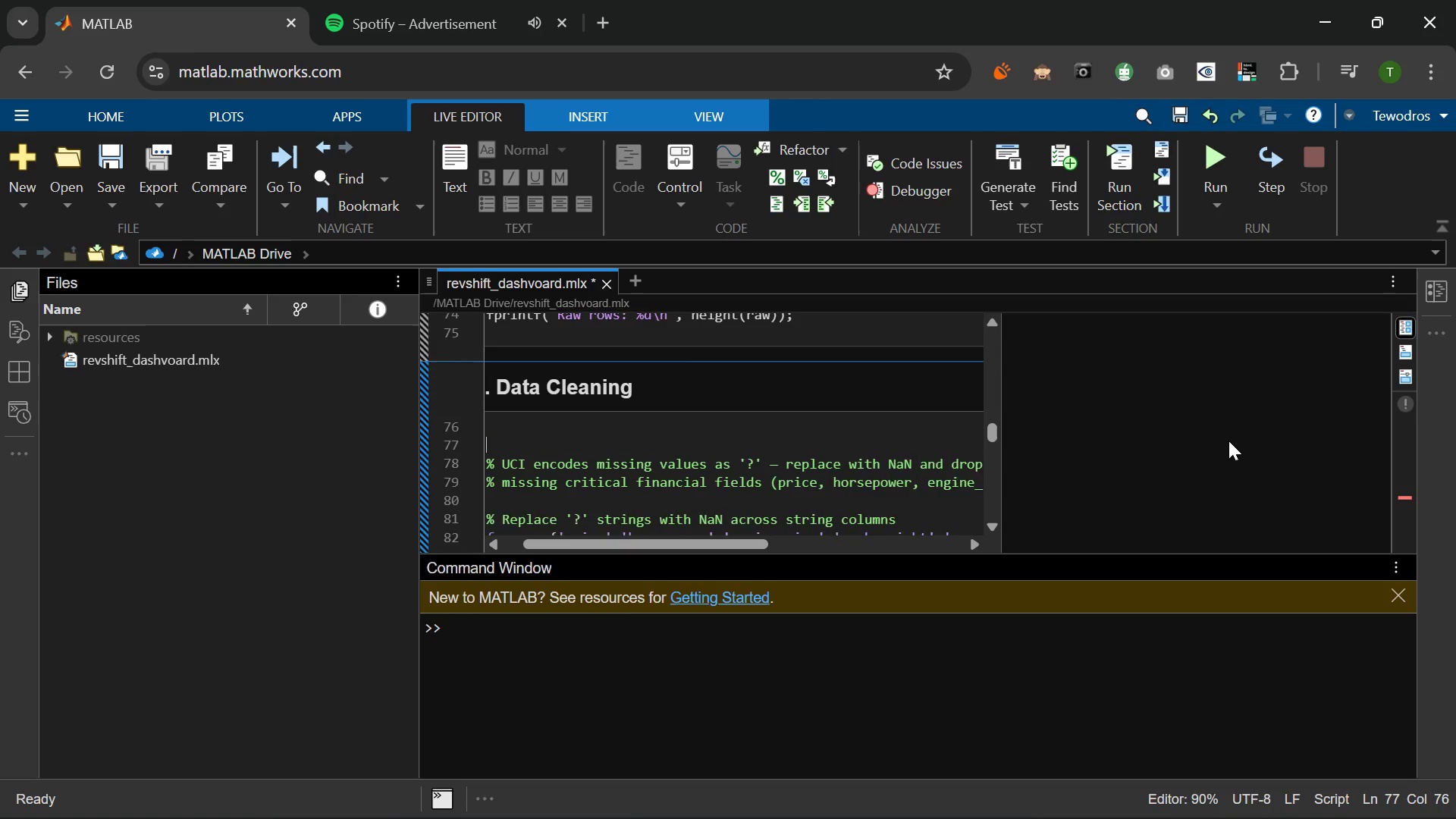 
key(Backspace)
 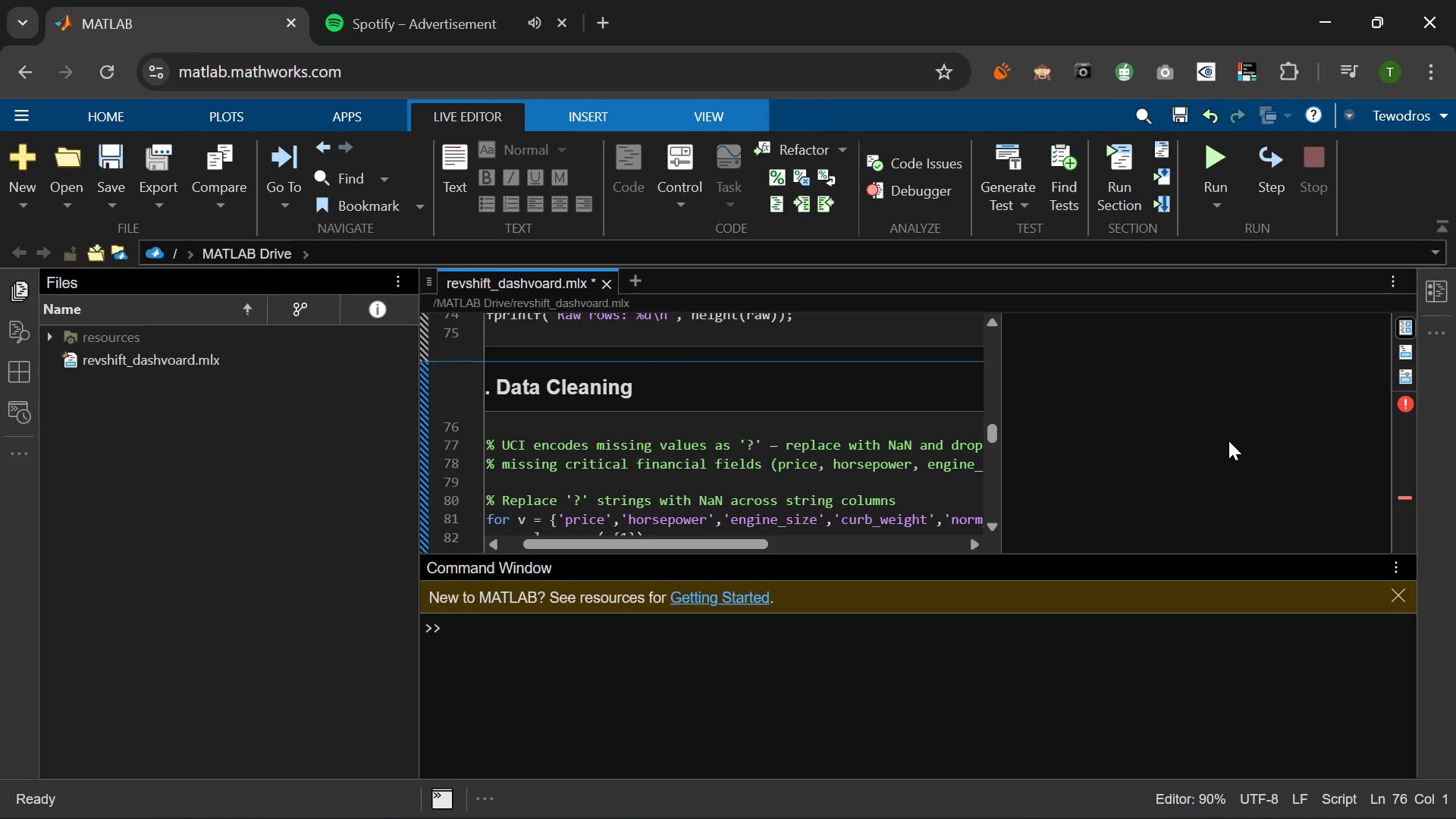 
key(Backspace)
 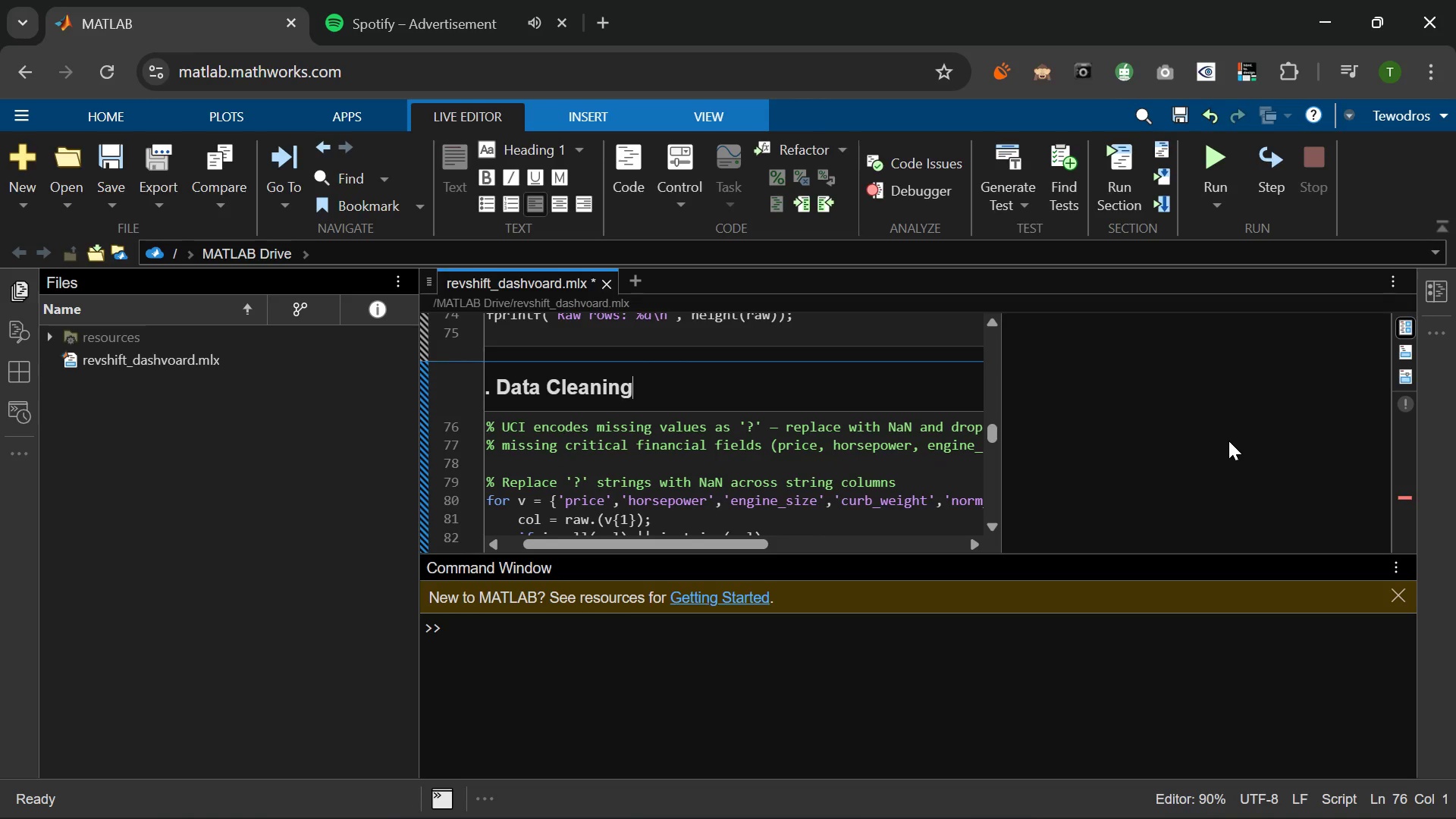 
key(ArrowDown)
 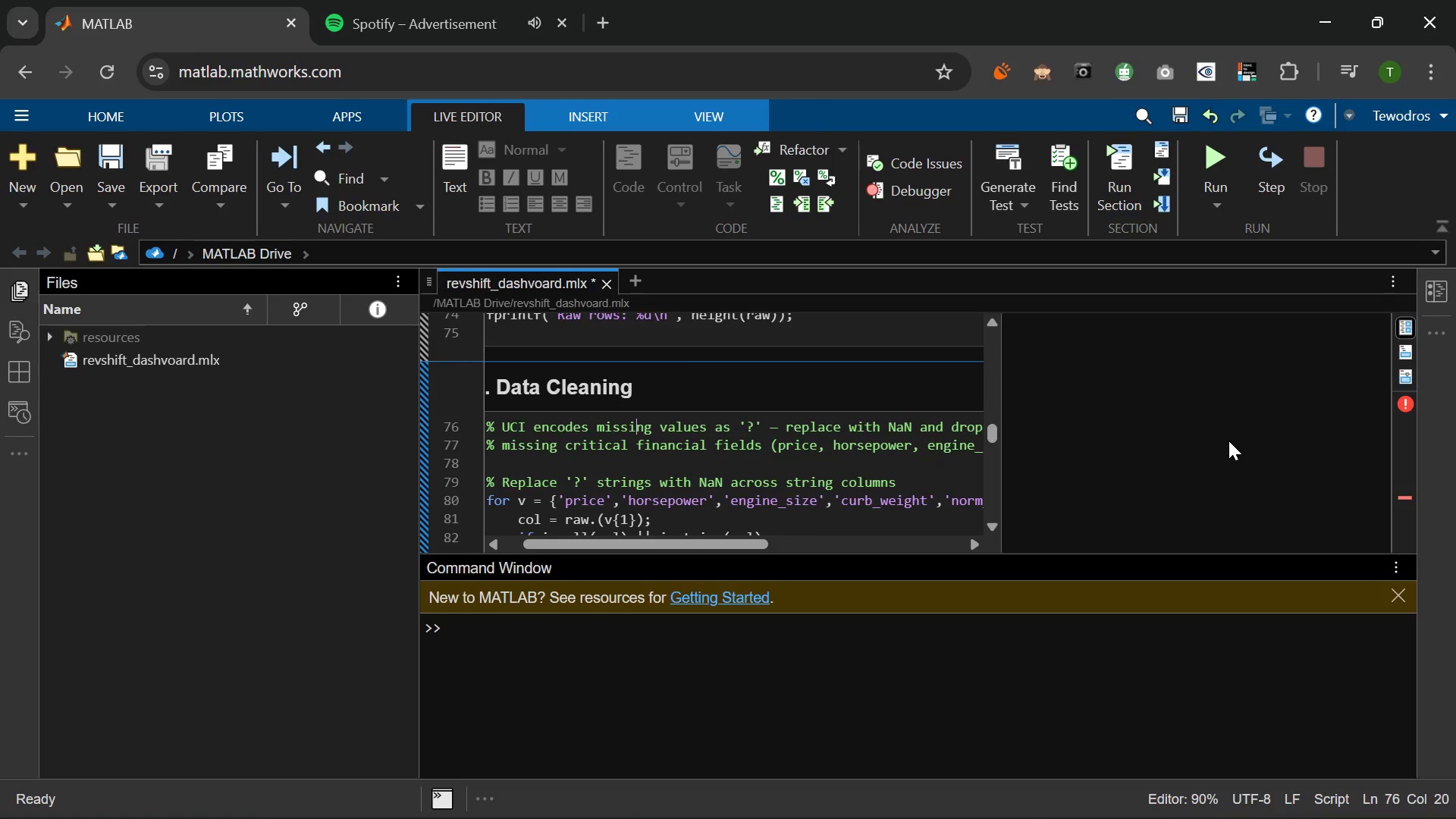 
key(Backspace)
 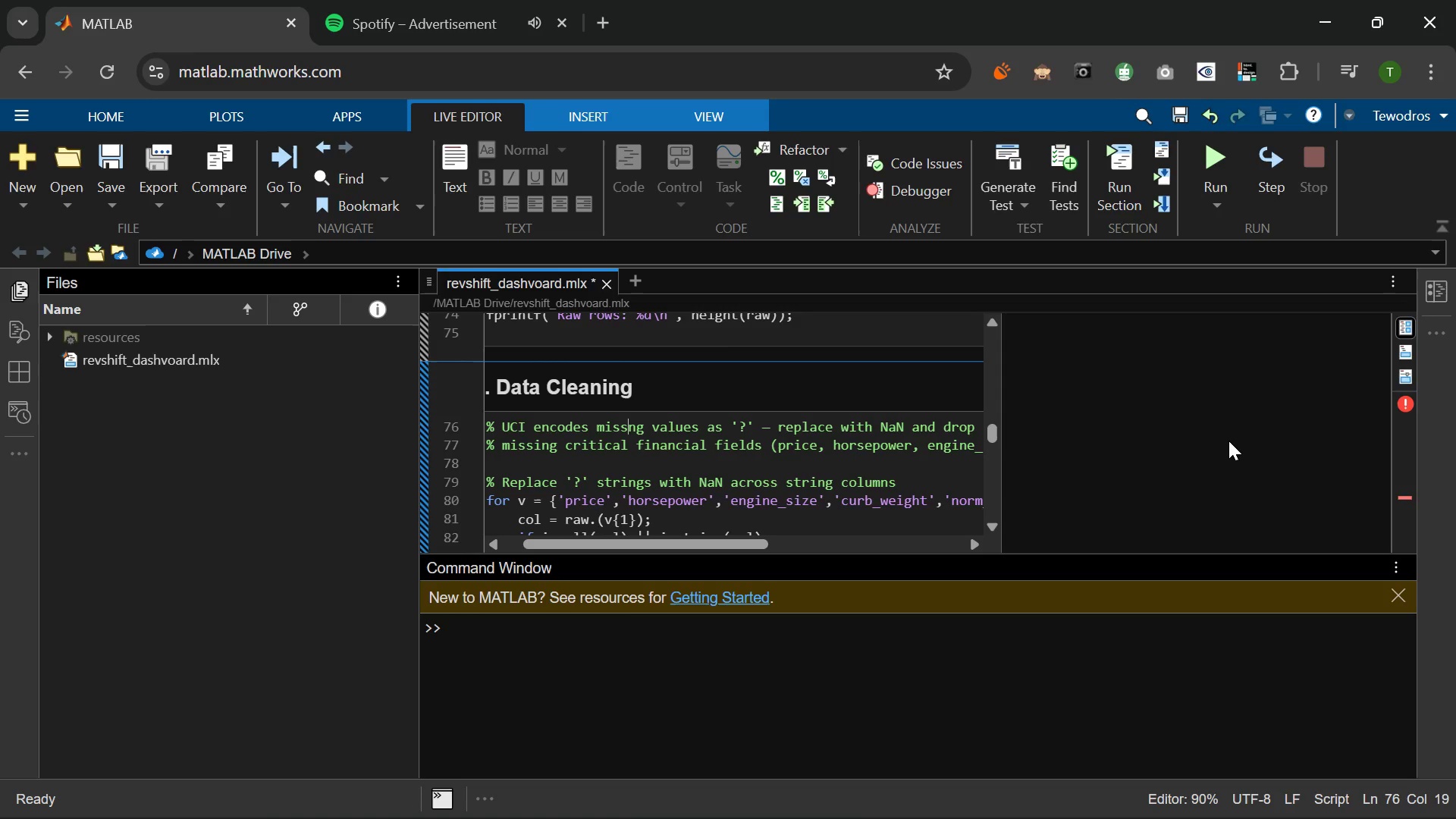 
key(Control+Z)
 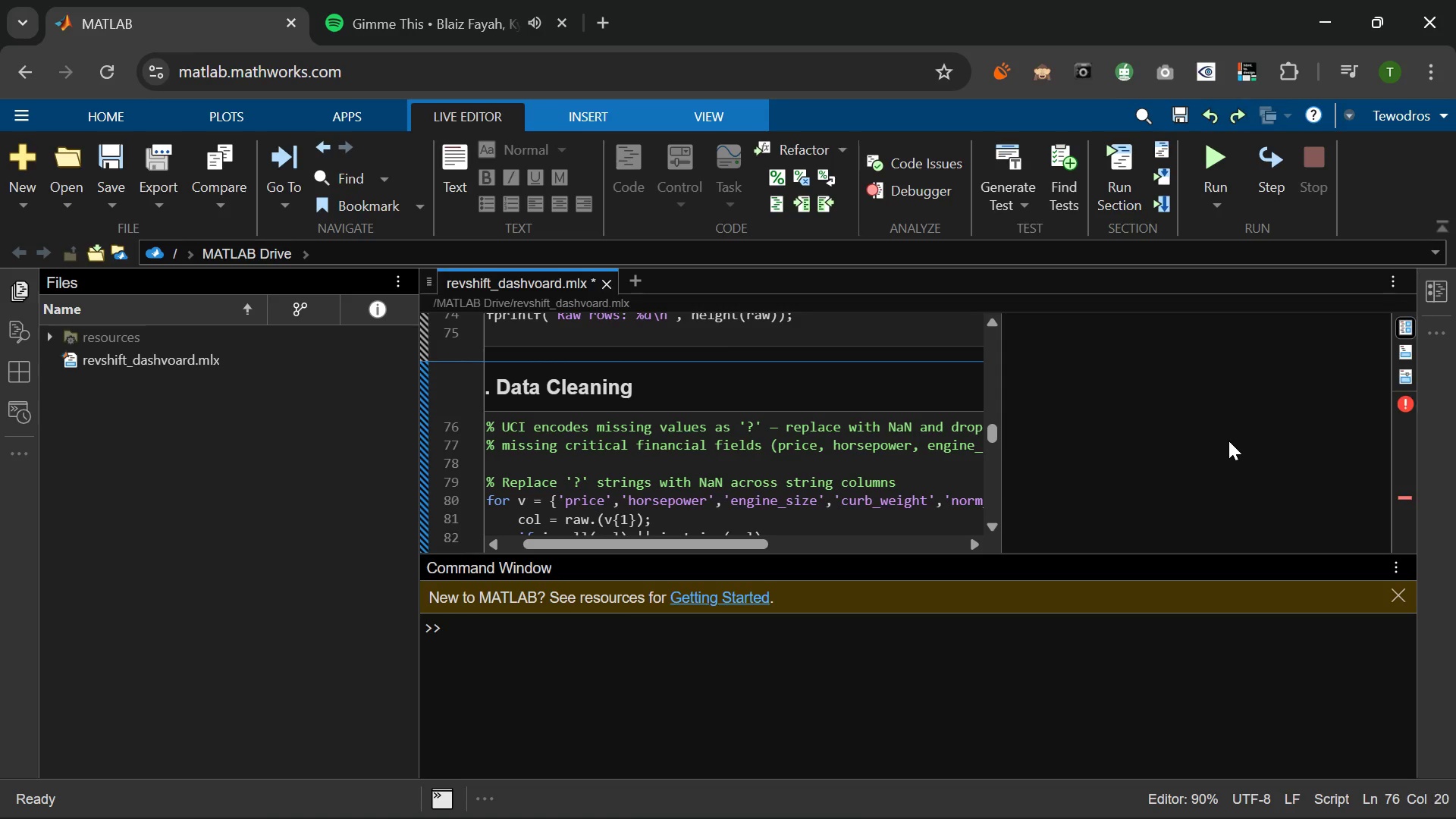 
hold_key(key=ArrowLeft, duration=1.52)
 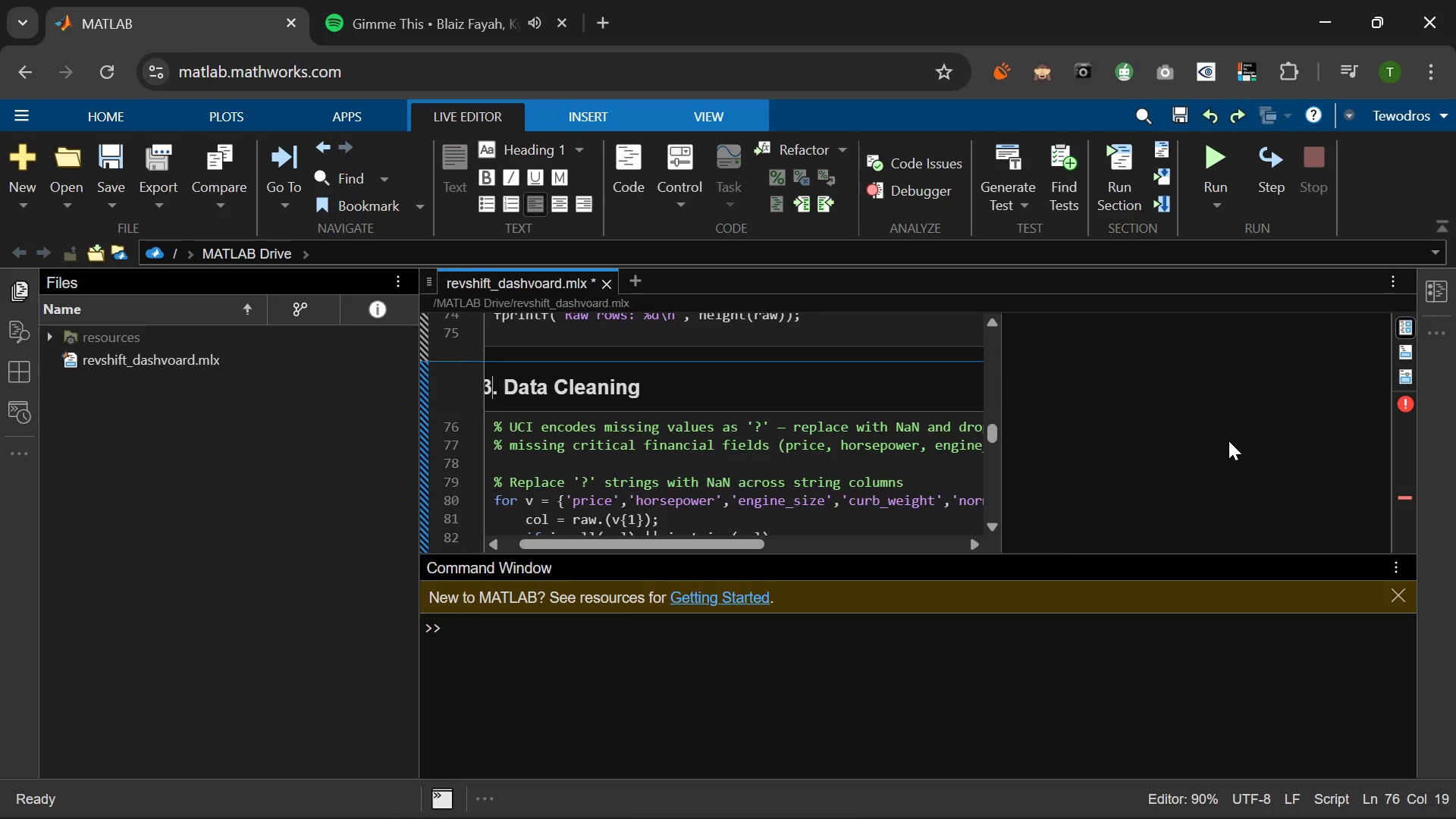 
key(ArrowLeft)
 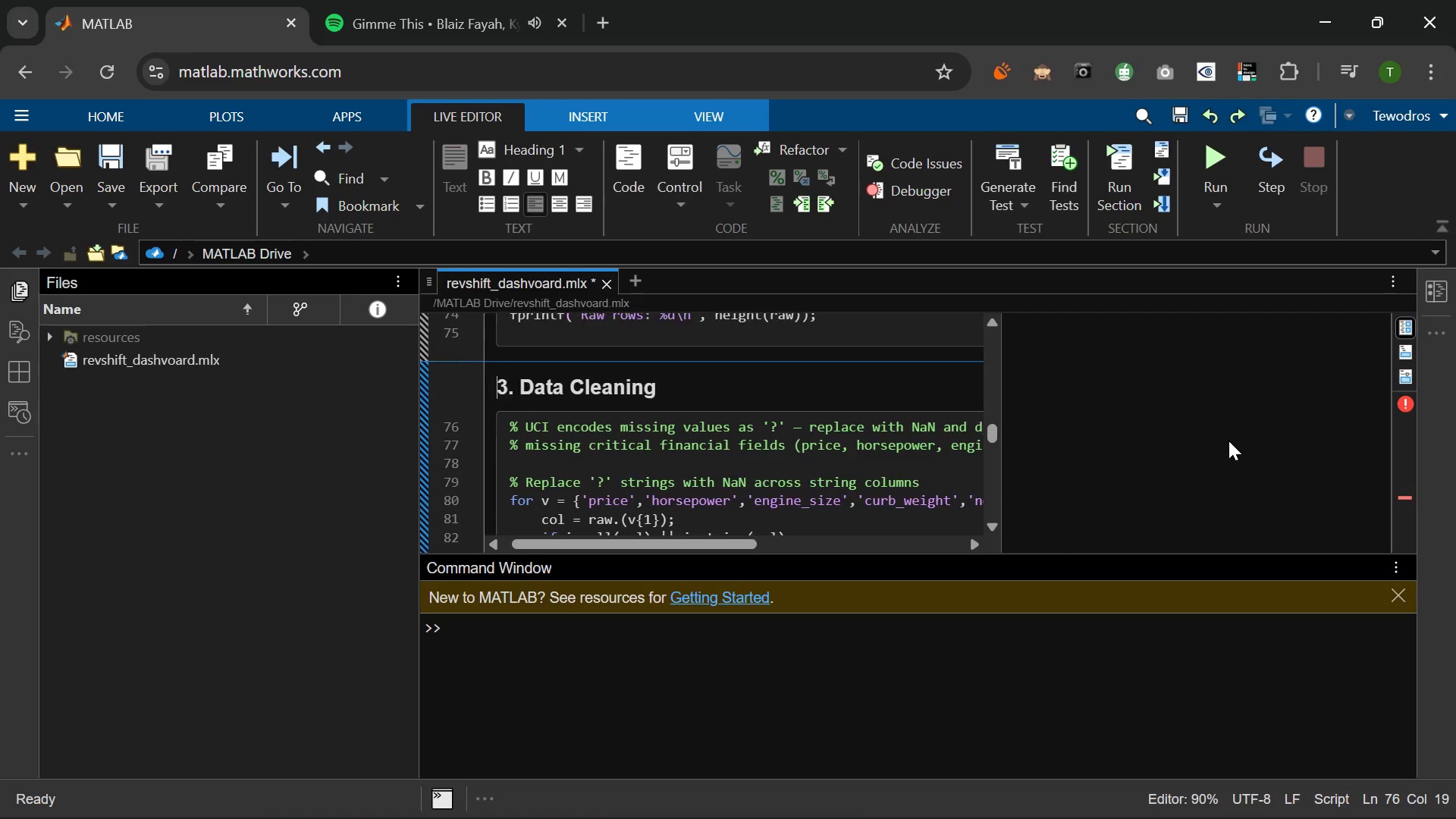 
key(ArrowLeft)
 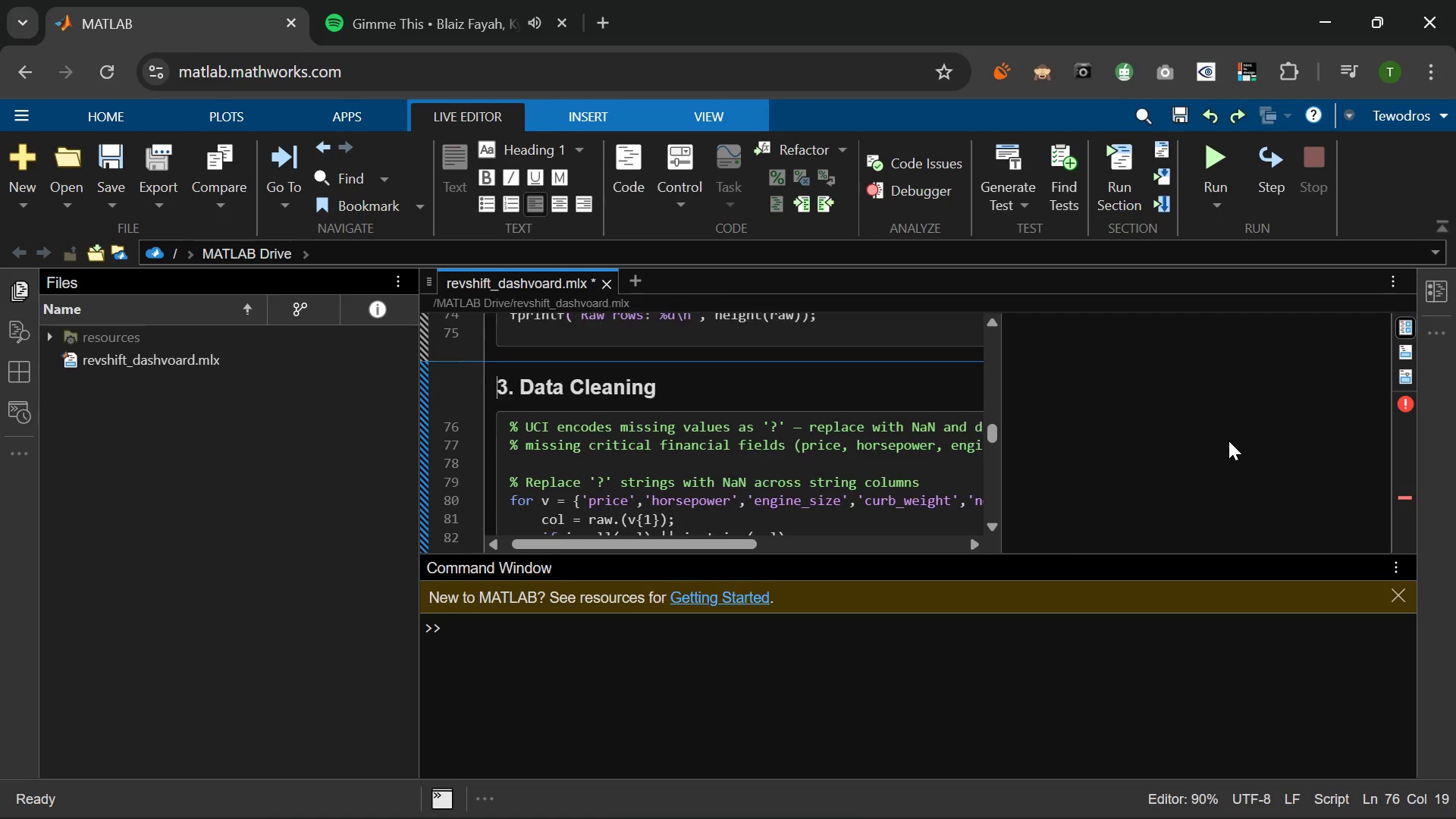 
key(ArrowLeft)
 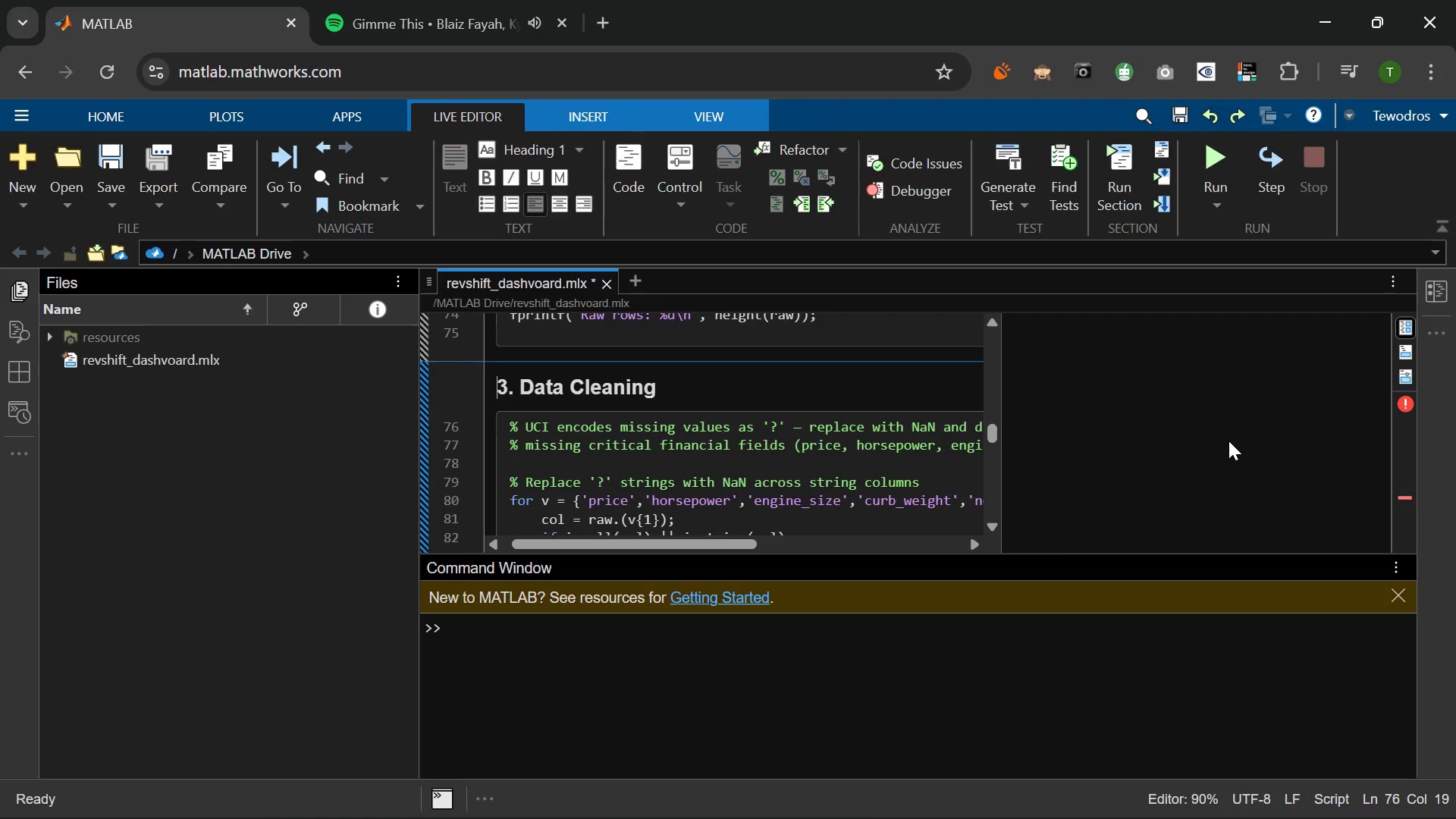 
key(ArrowLeft)
 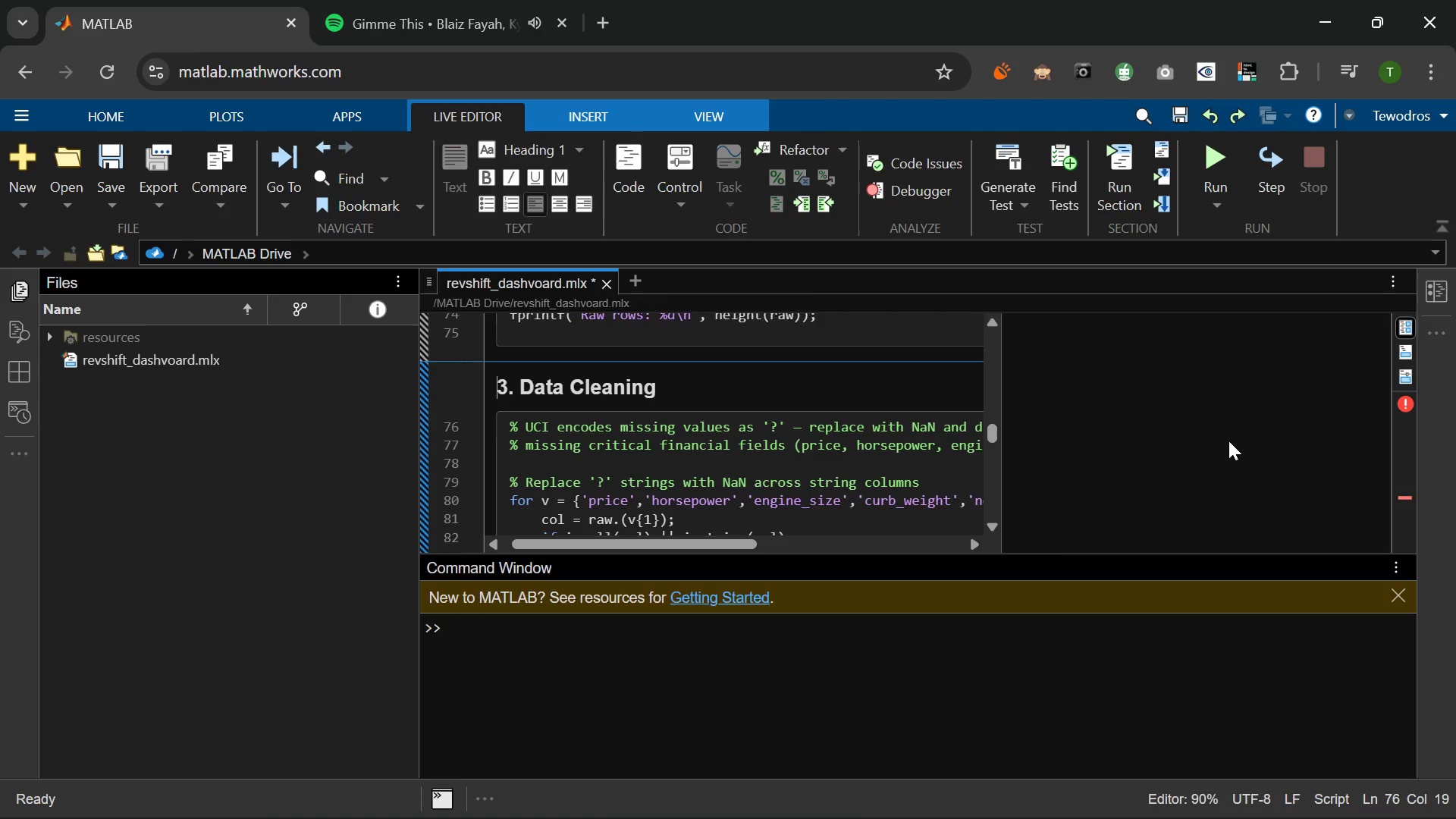 
key(ArrowLeft)
 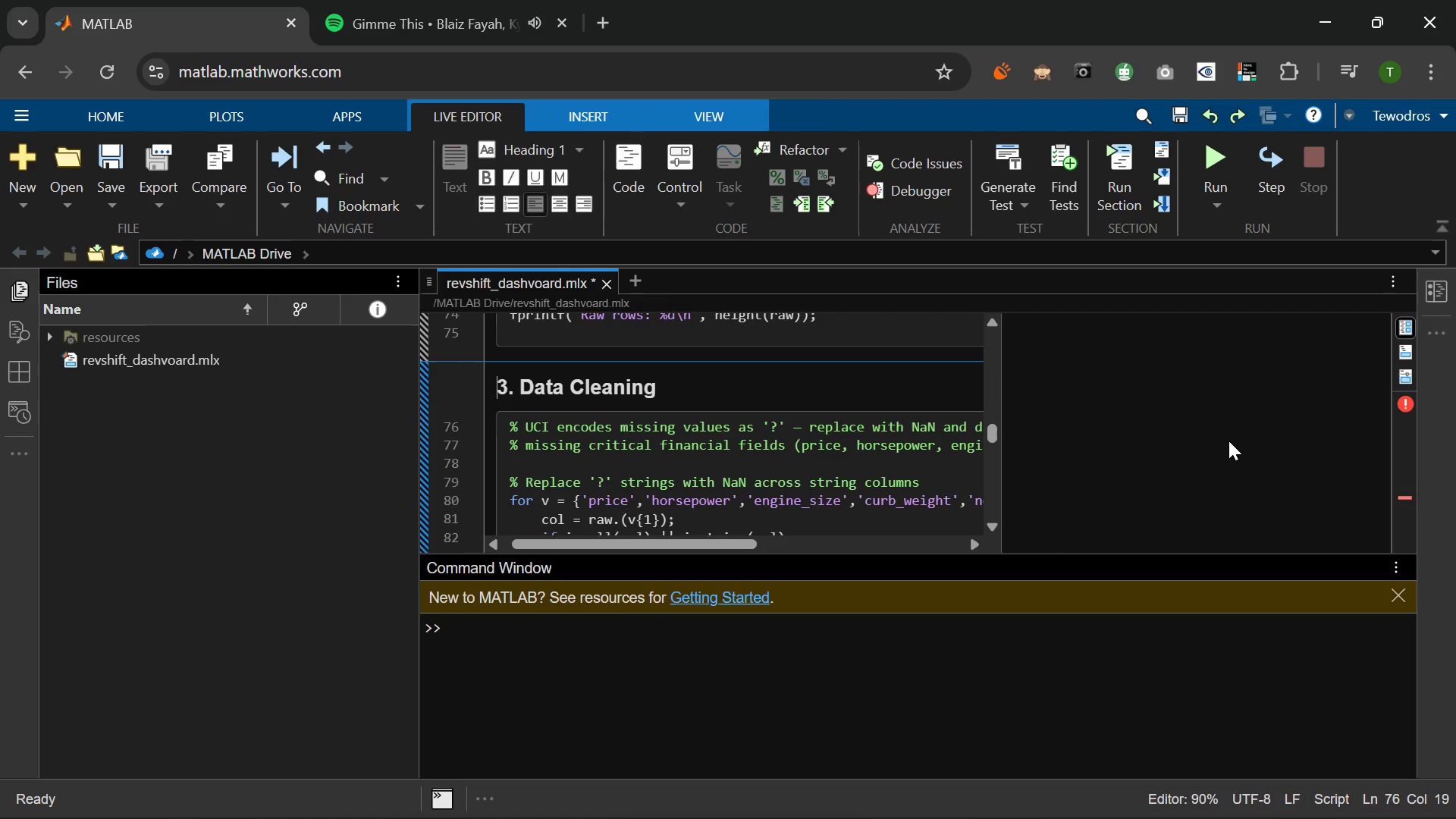 
key(ArrowLeft)
 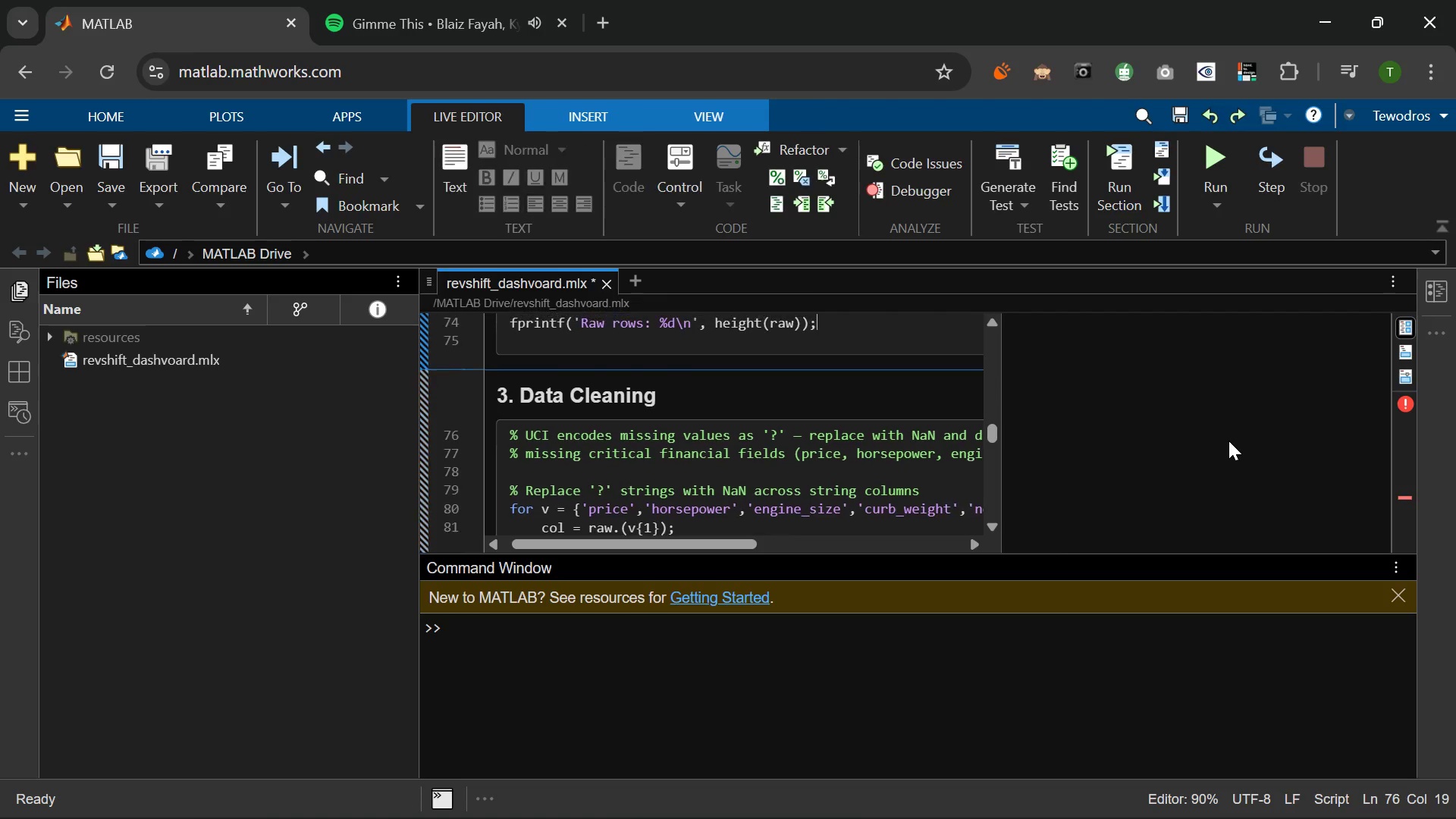 
key(ArrowLeft)
 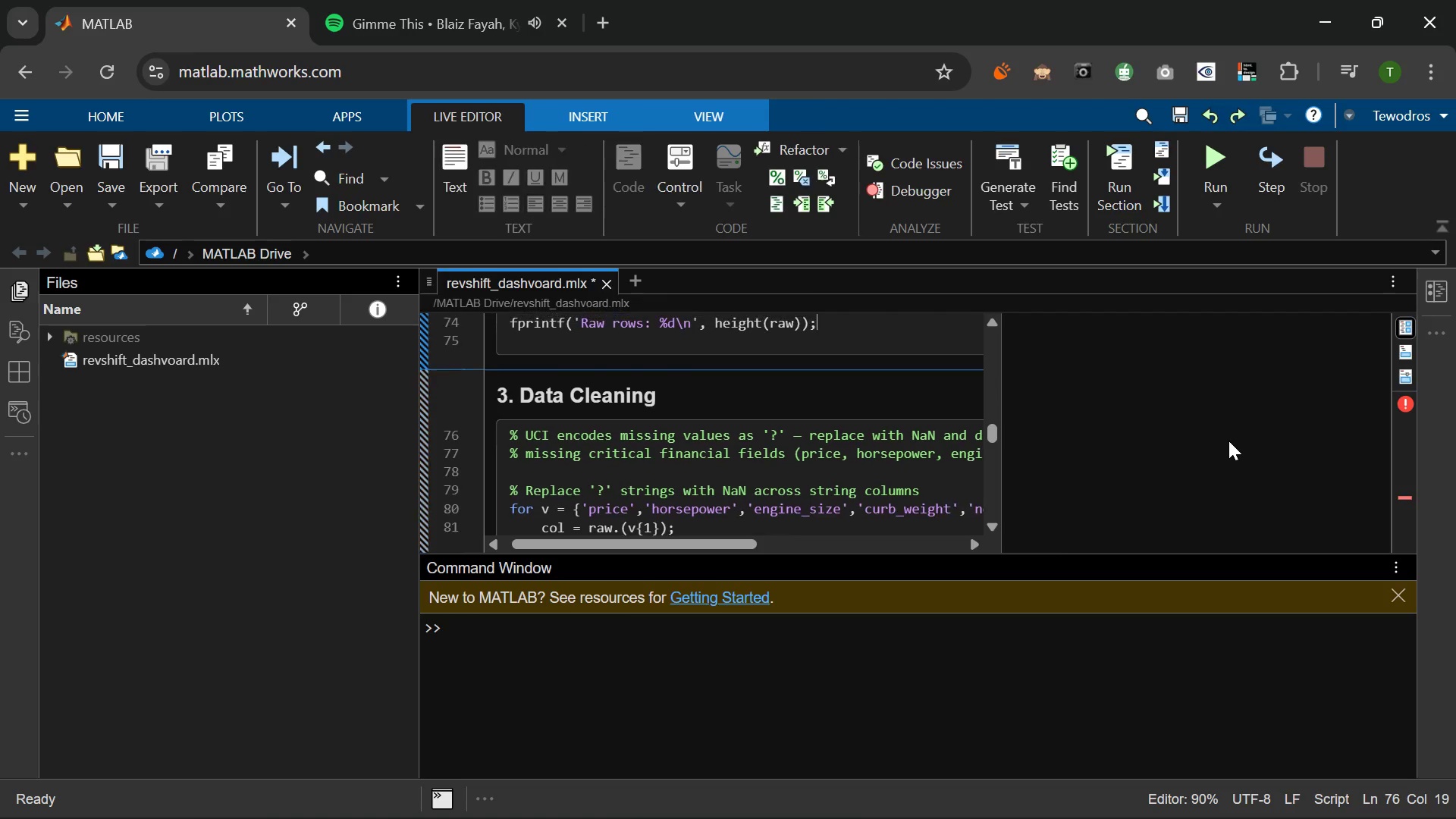 
key(ArrowLeft)
 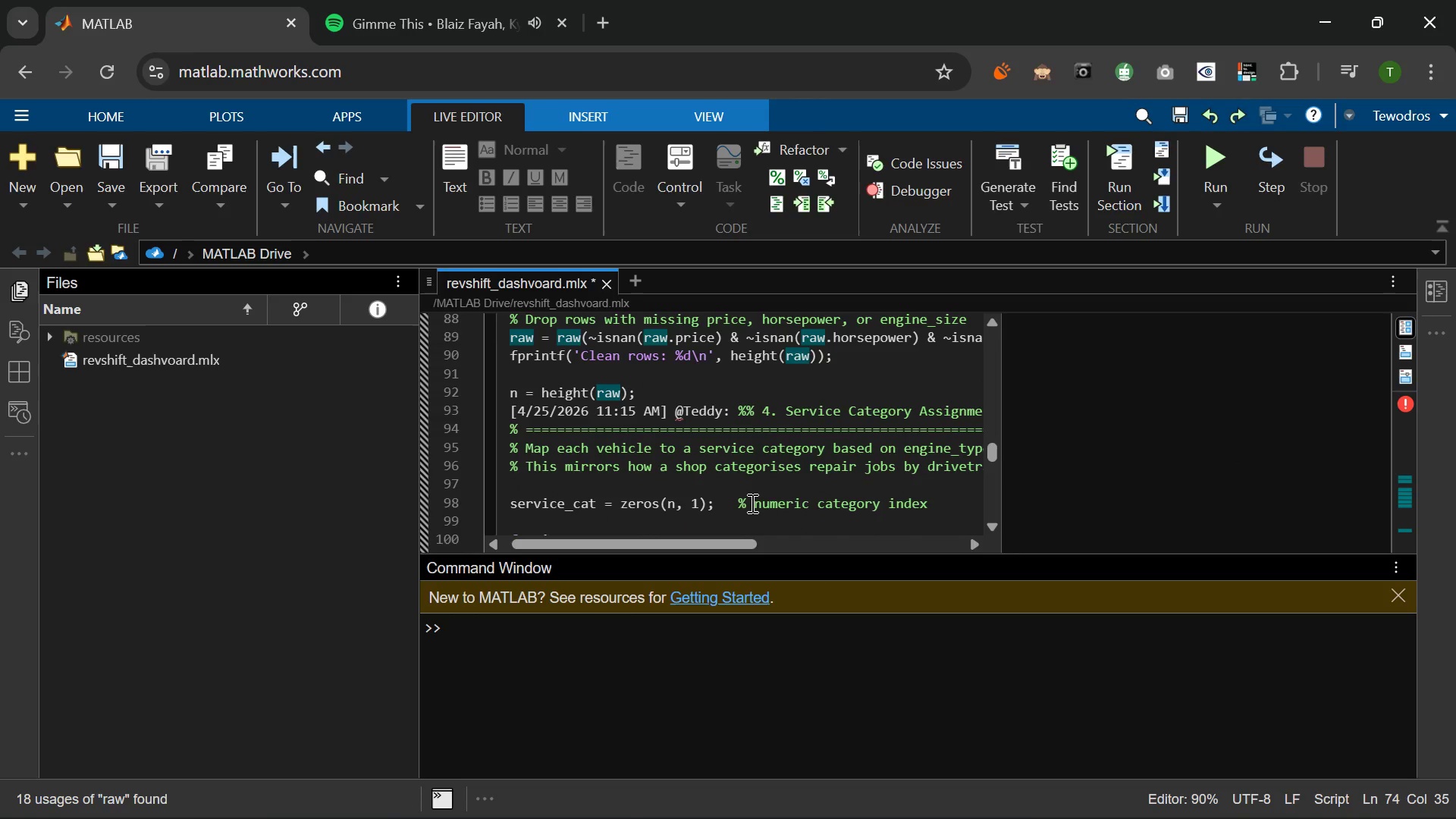 
wait(6.2)
 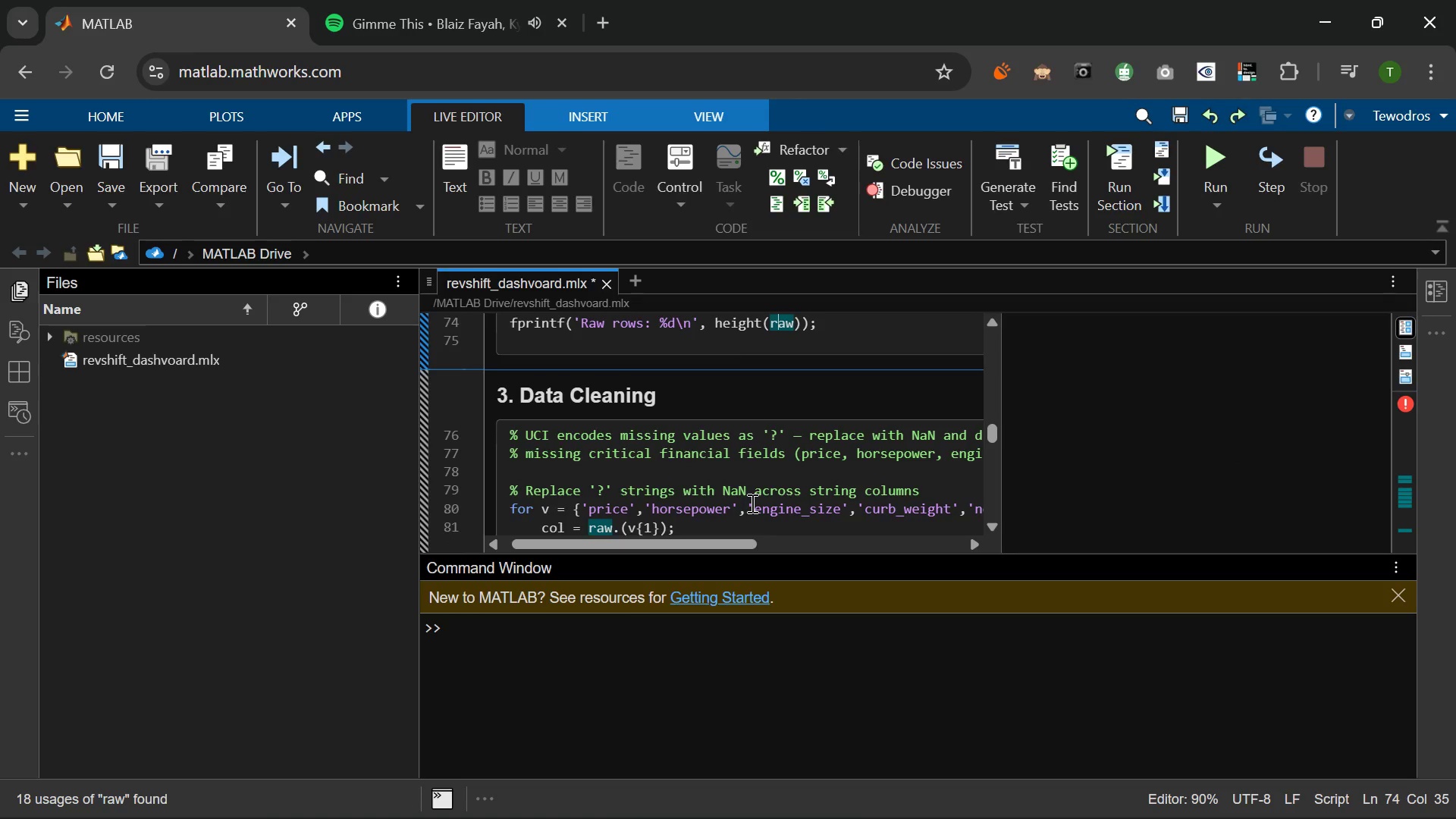 
left_click_drag(start_coordinate=[507, 424], to_coordinate=[527, 424])
 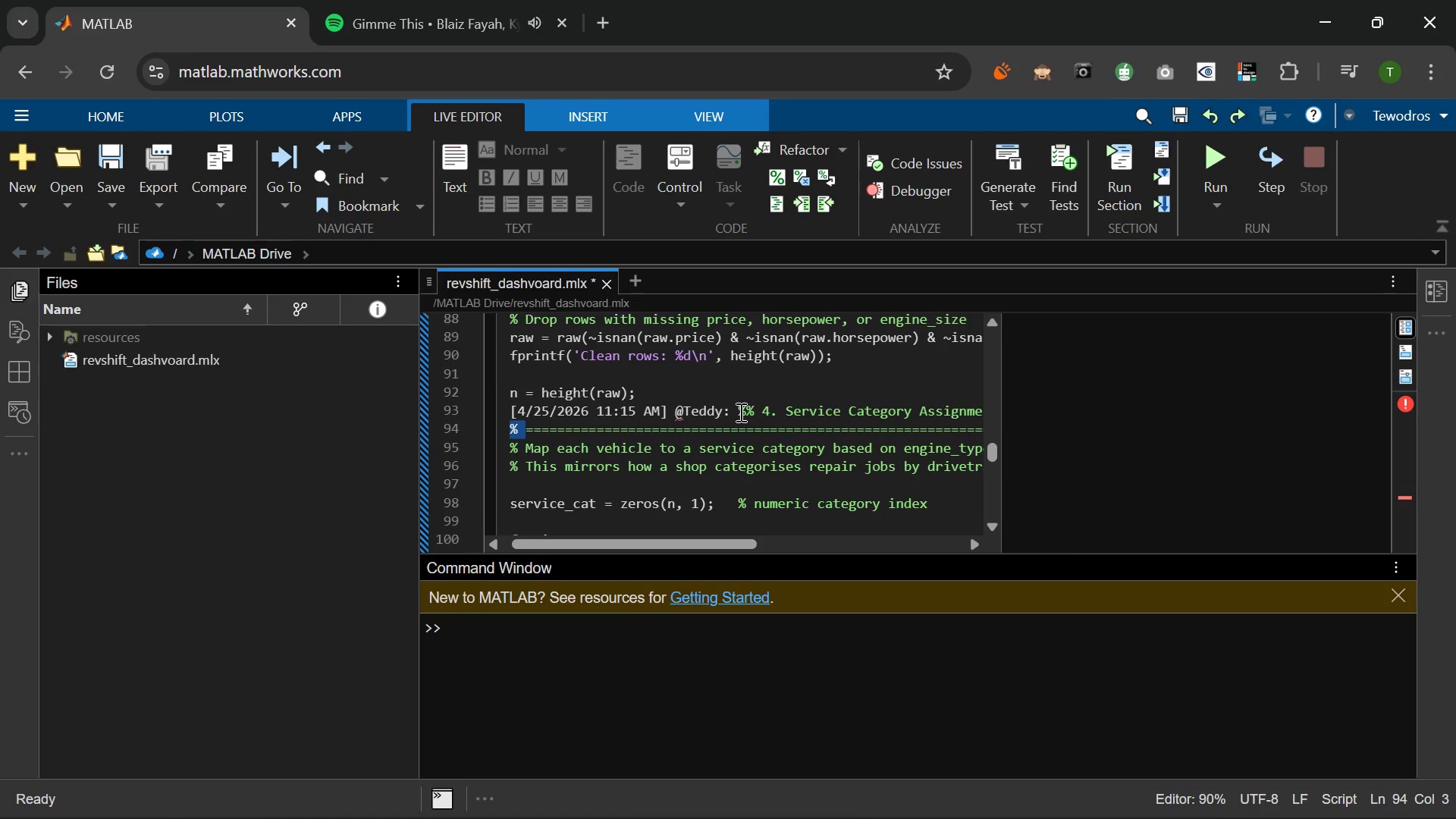 
left_click_drag(start_coordinate=[740, 412], to_coordinate=[510, 410])
 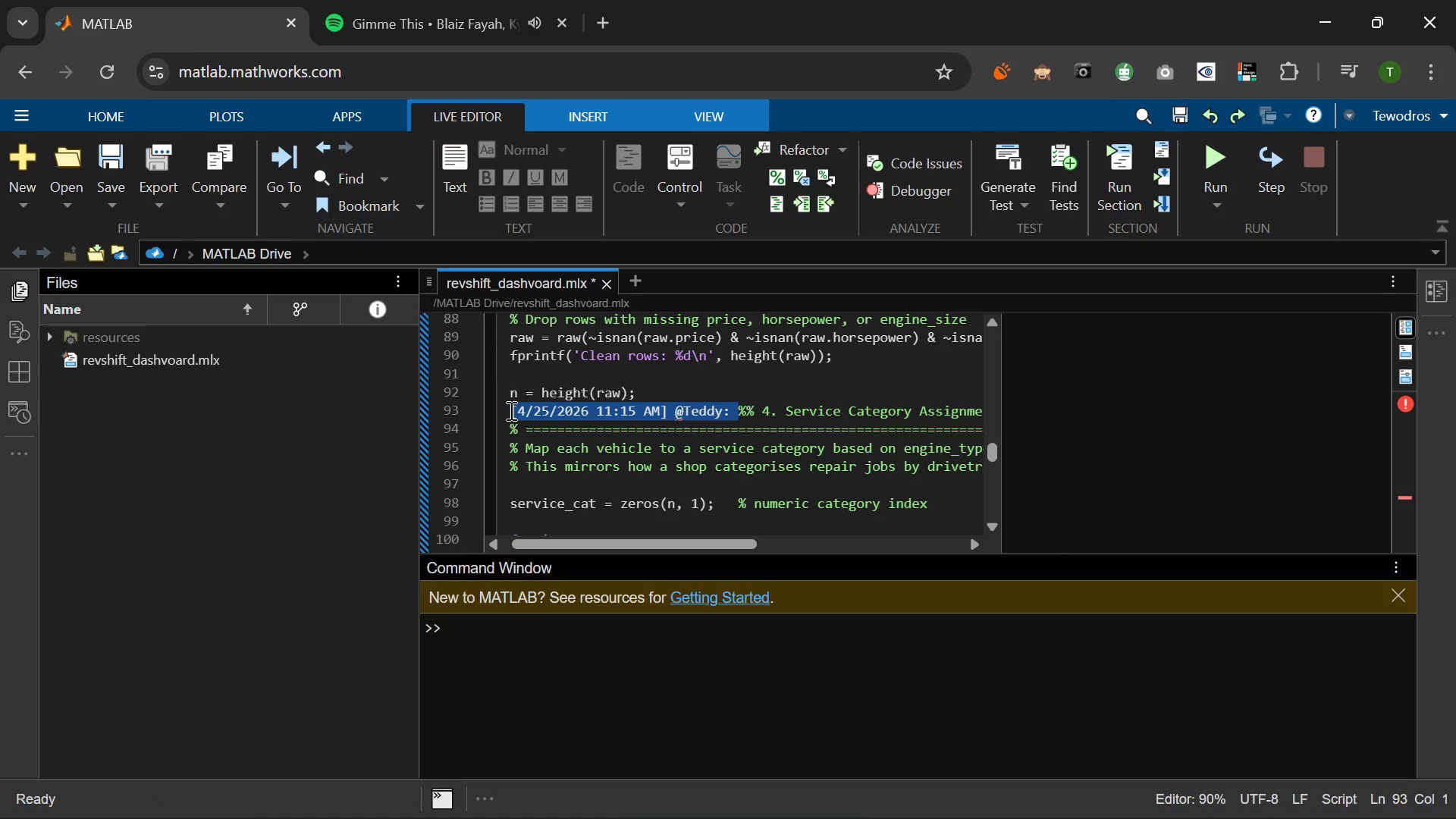 
key(Backspace)
 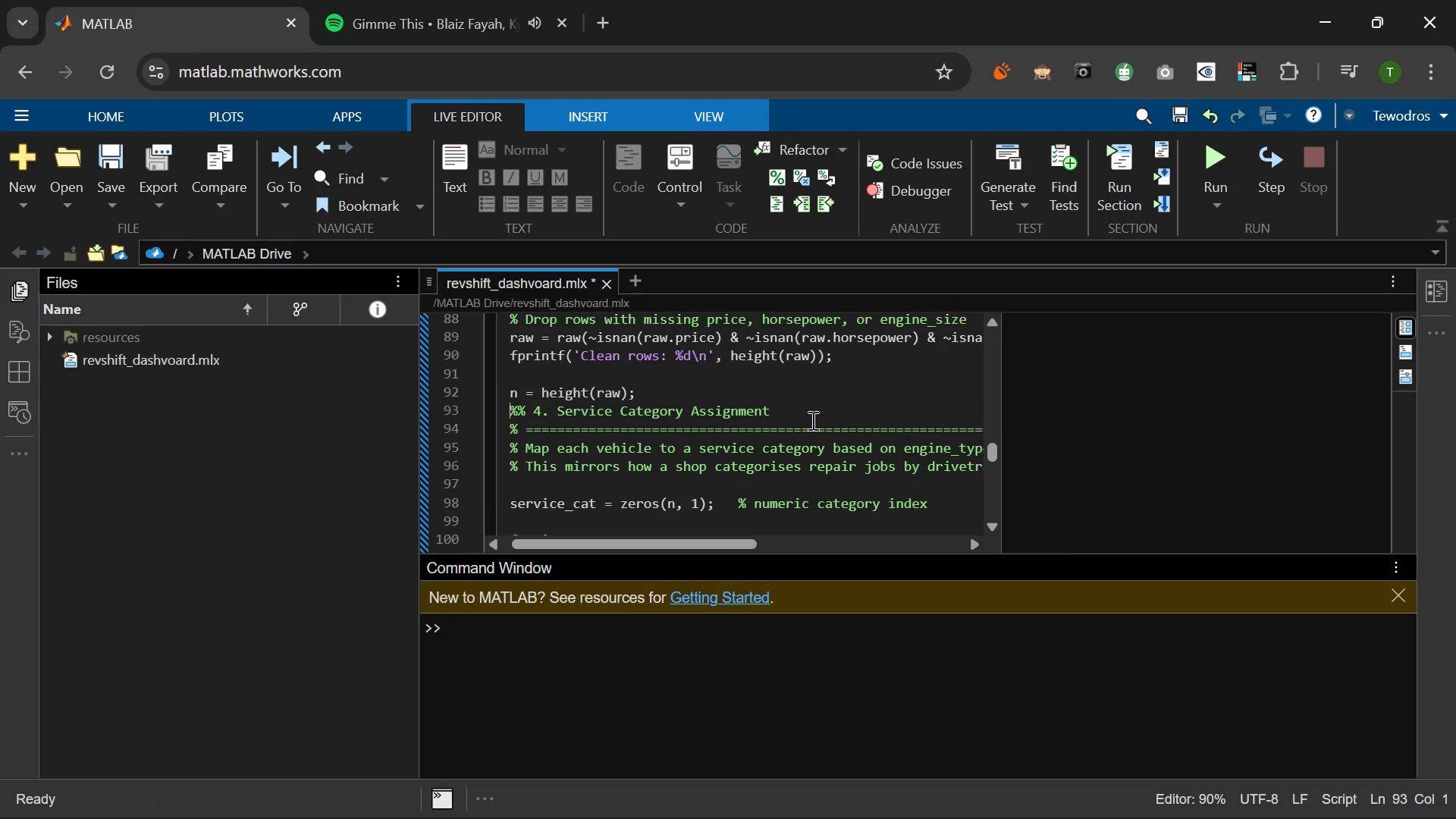 
left_click([783, 410])
 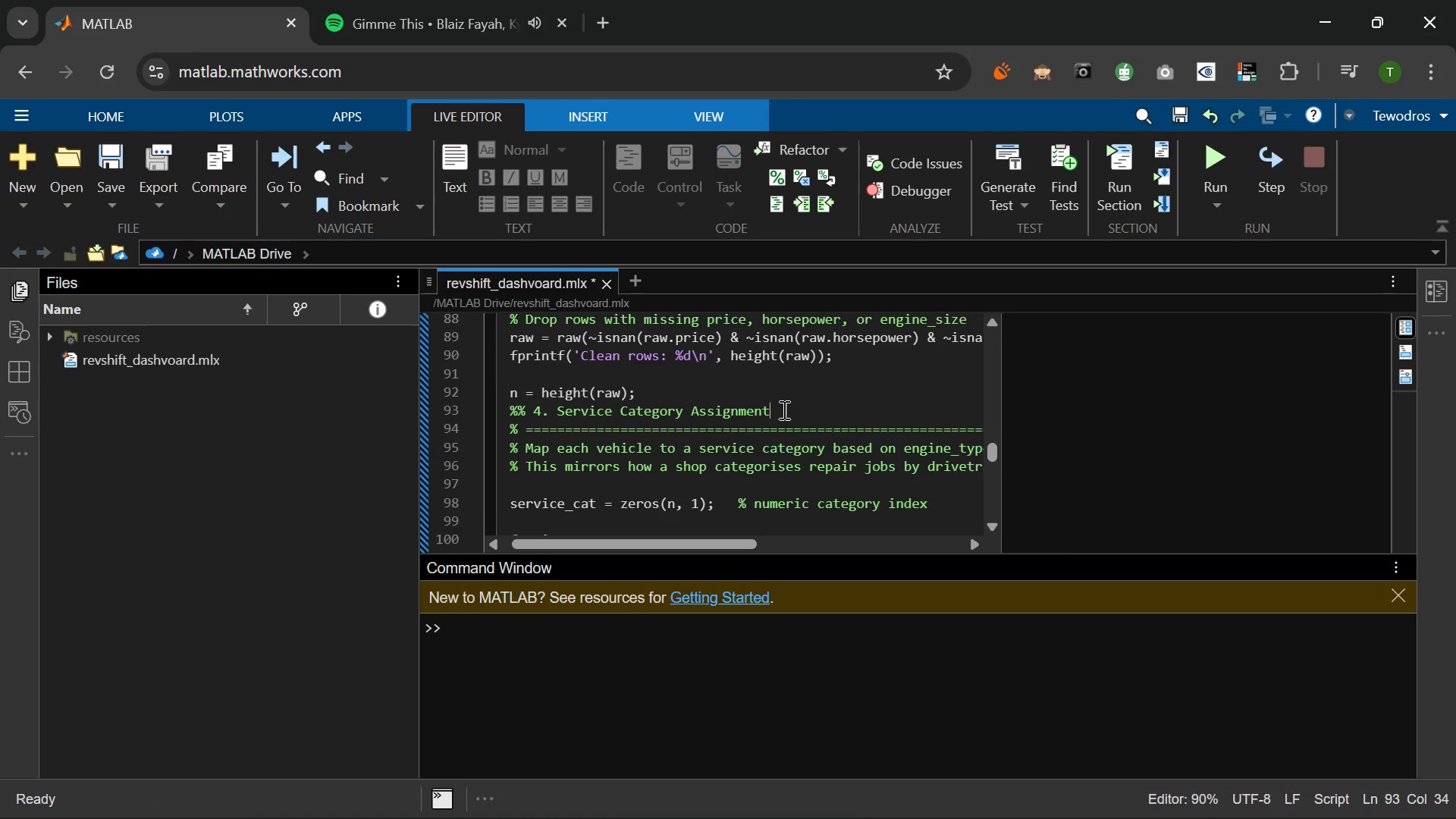 
key(Enter)
 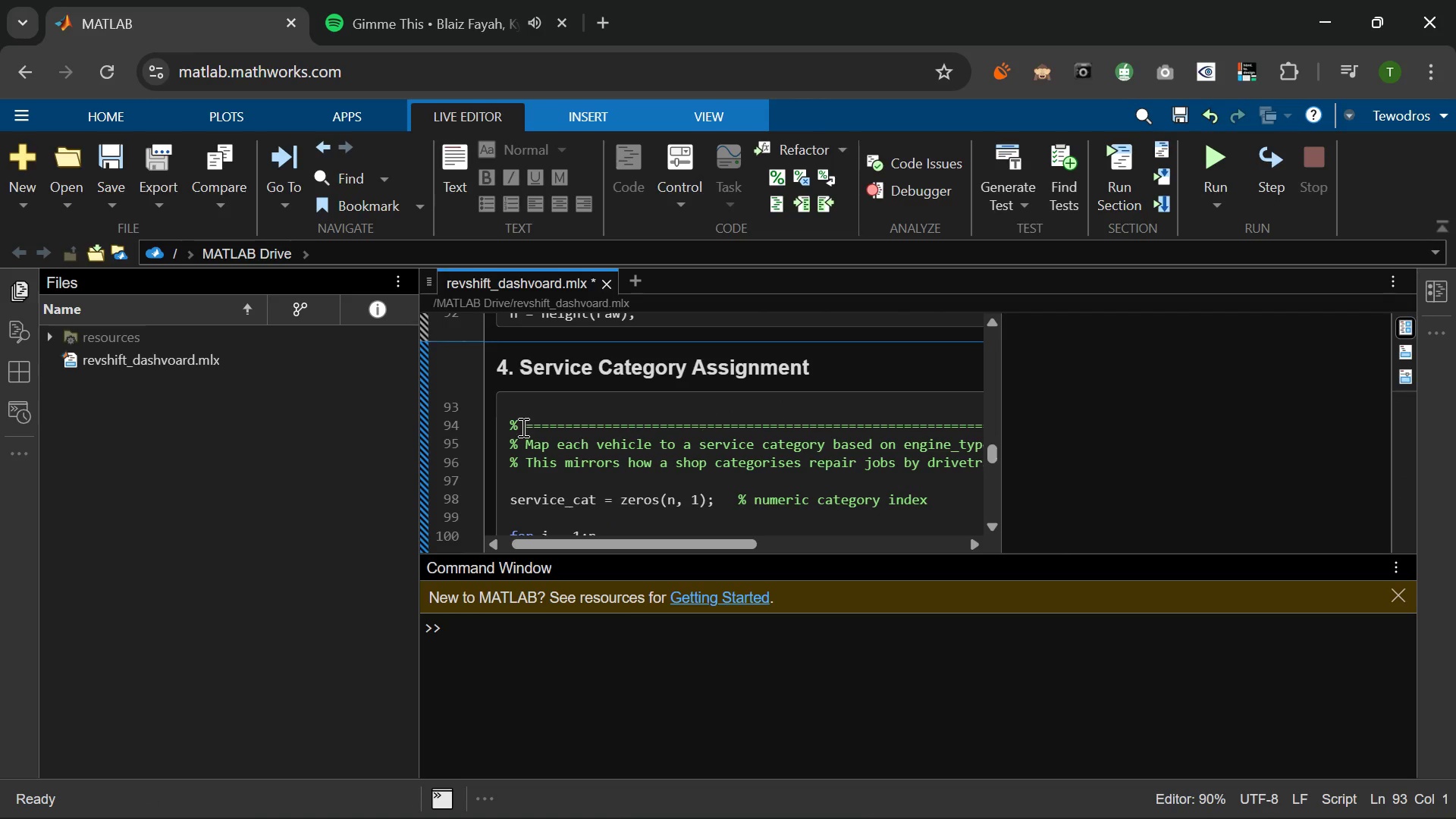 
left_click_drag(start_coordinate=[512, 425], to_coordinate=[1232, 427])
 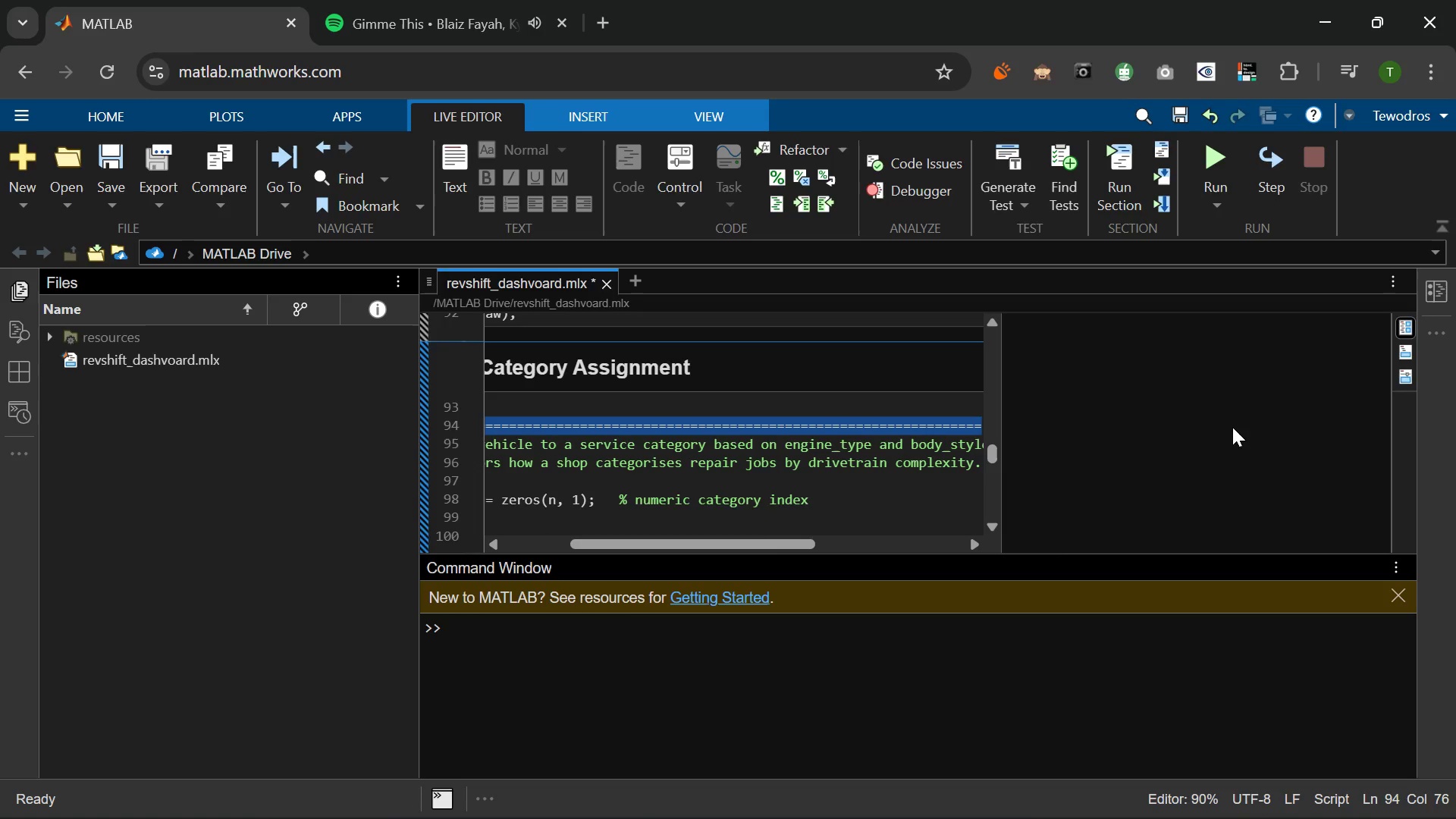 
key(Backspace)
 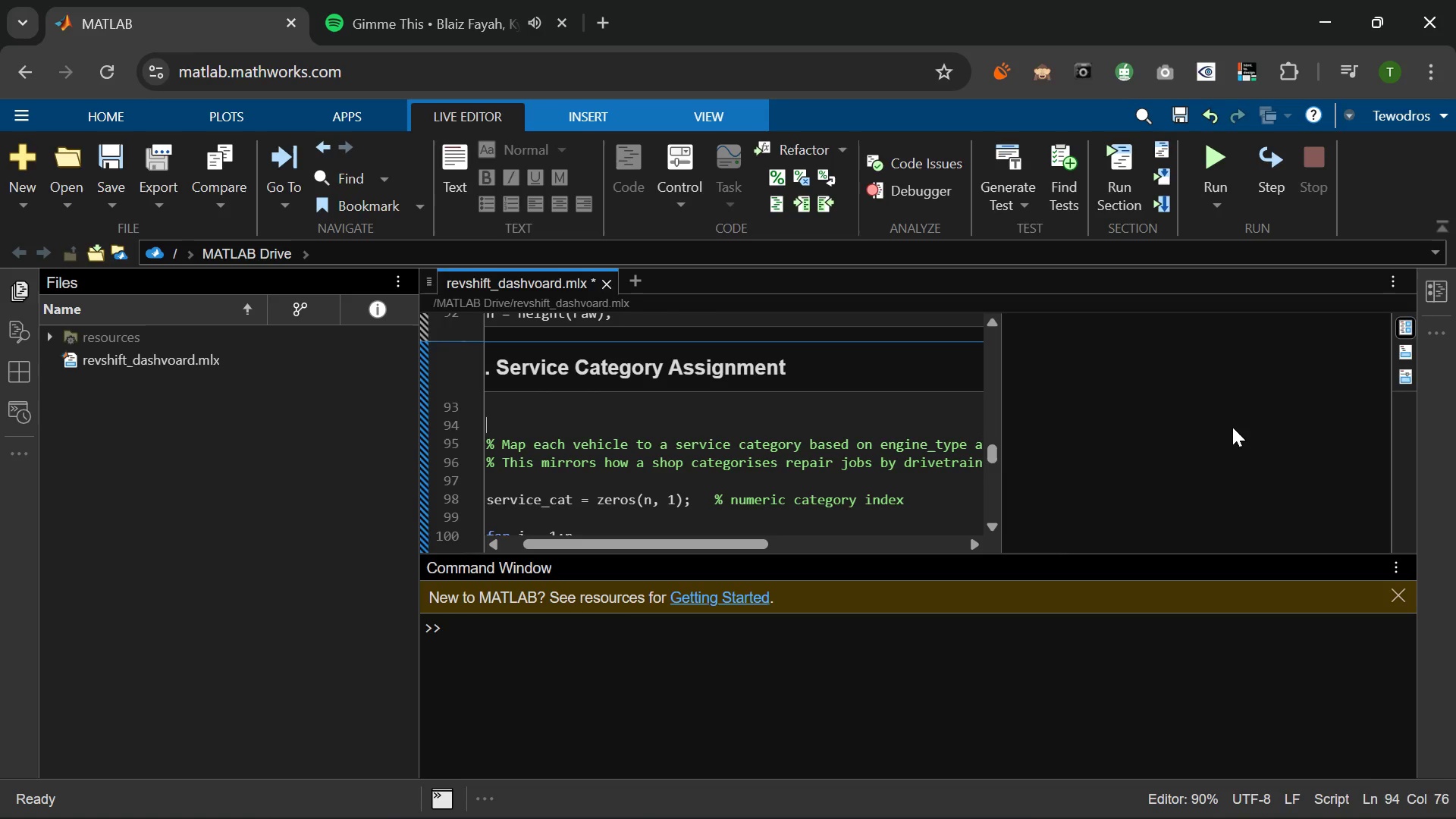 
key(MediaTrackPrevious)
 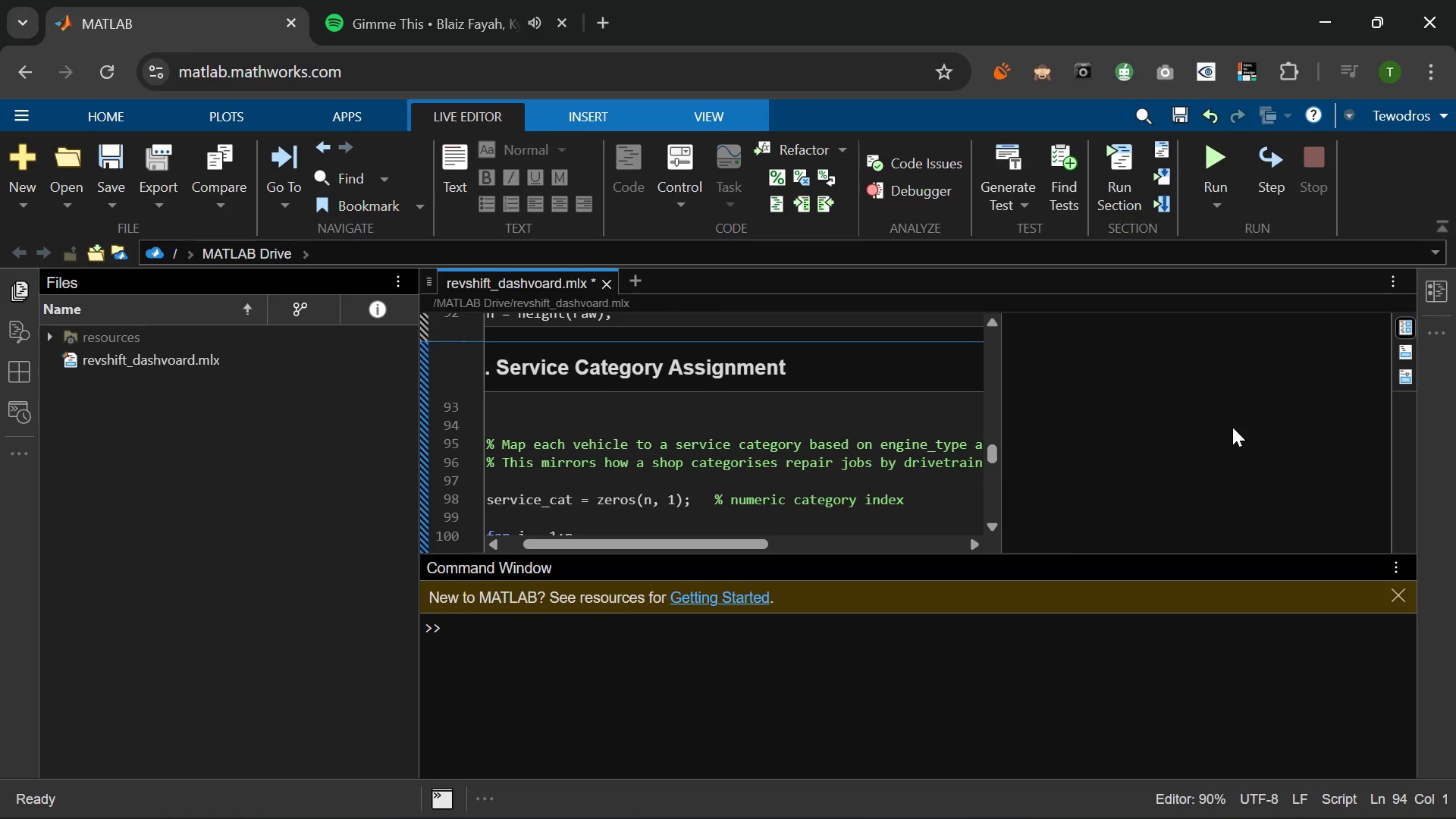 
key(MediaTrackPrevious)
 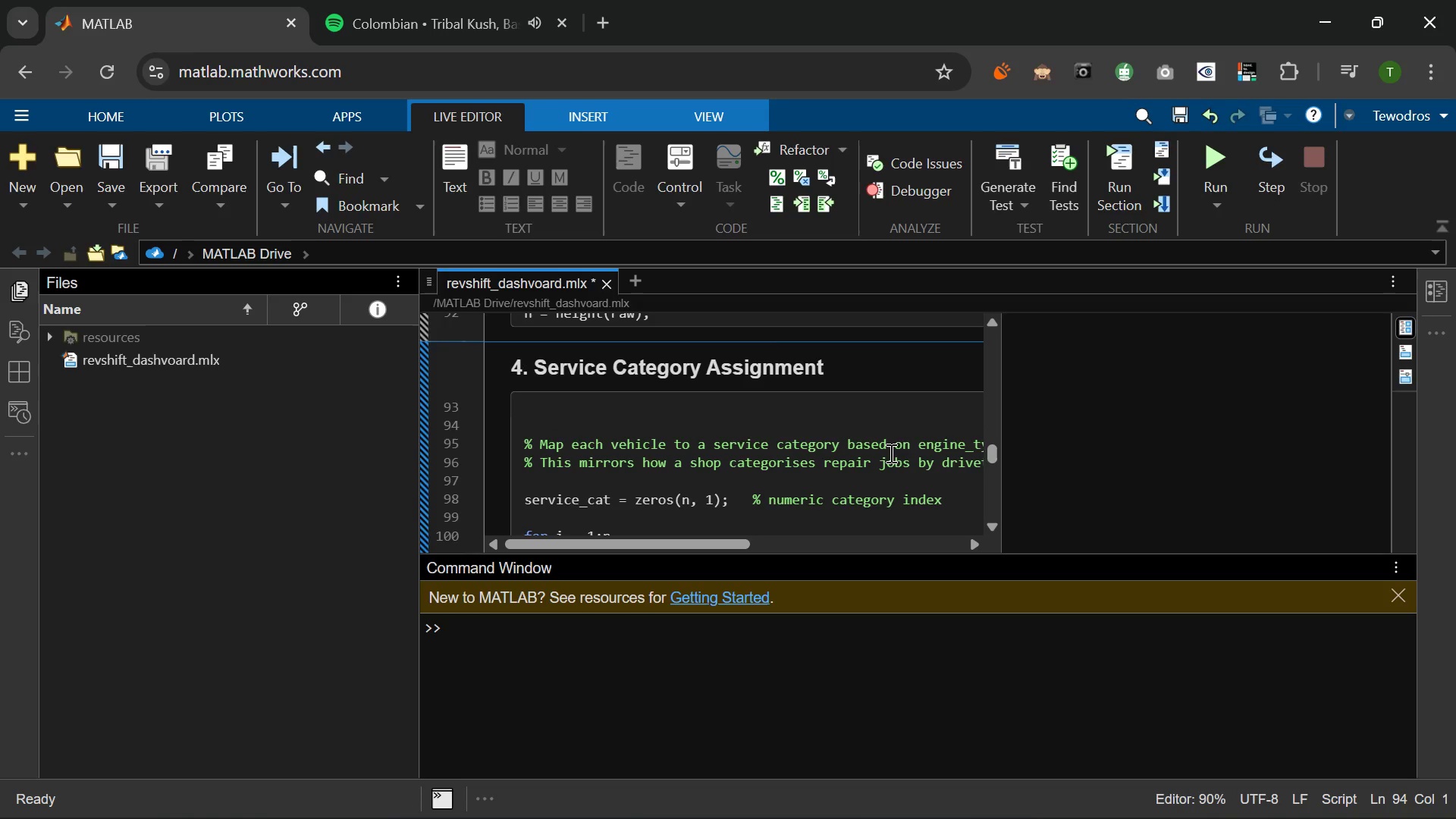 
key(ArrowDown)
 